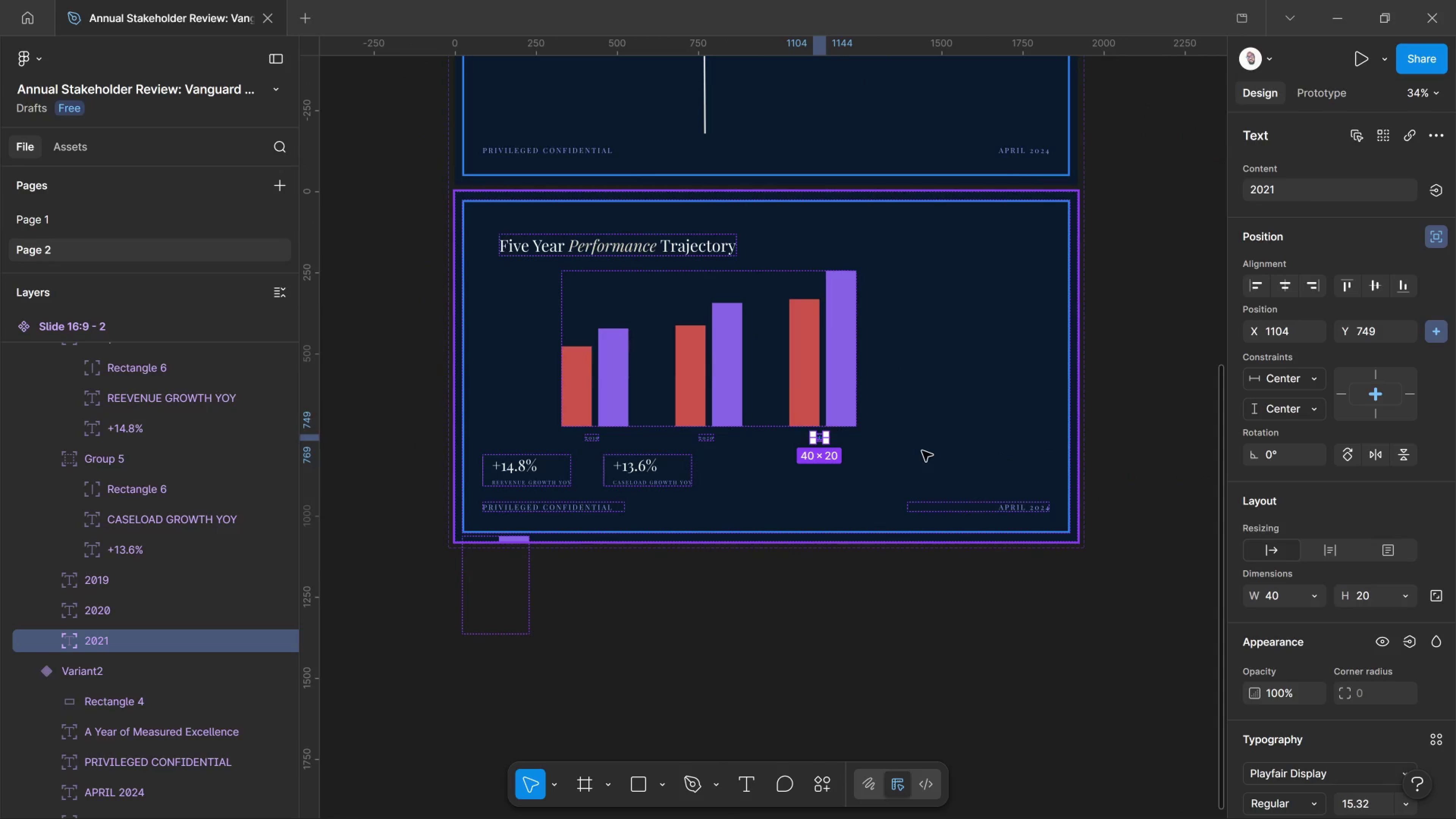 
left_click_drag(start_coordinate=[1123, 412], to_coordinate=[952, 442])
 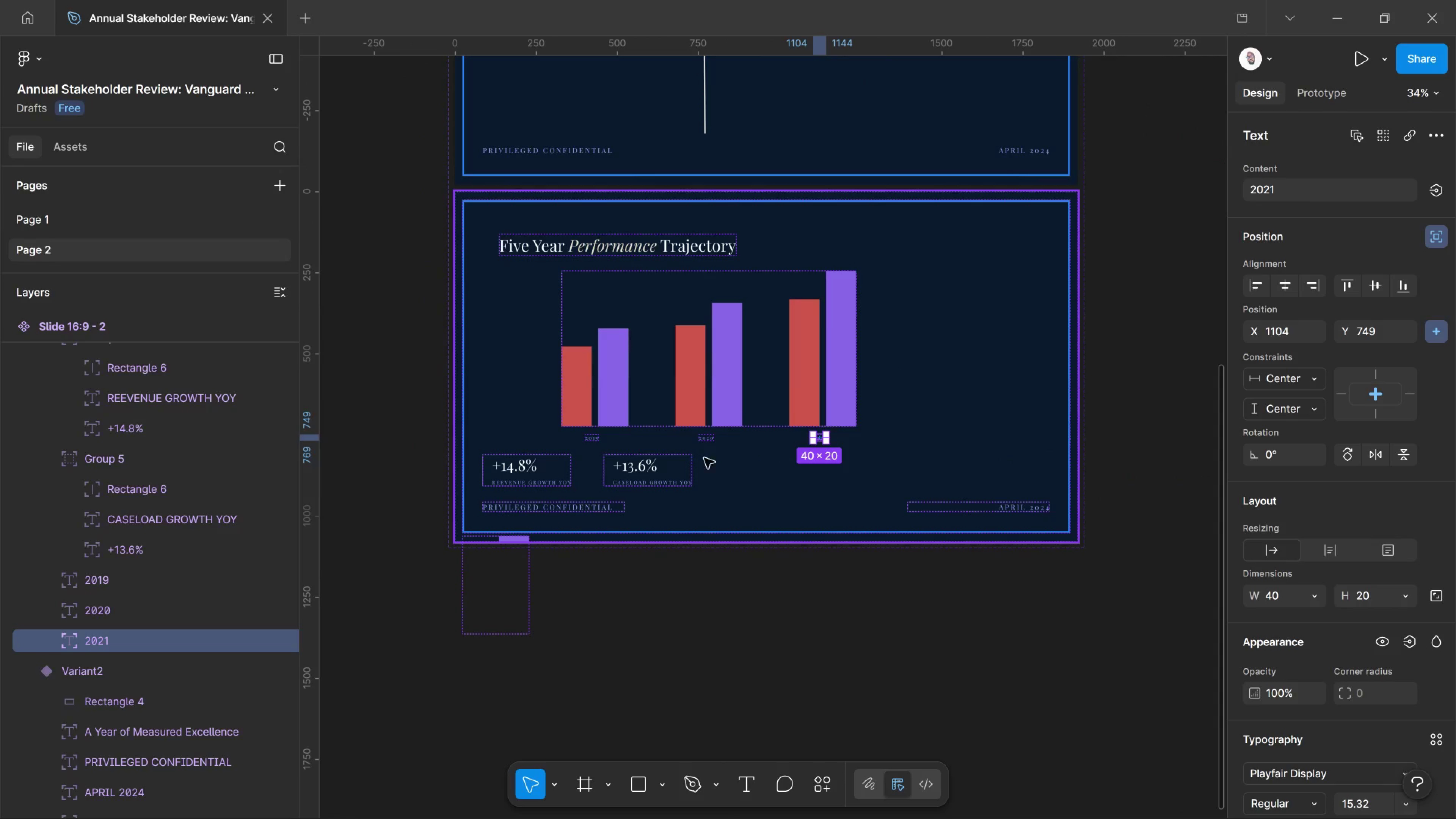 
hold_key(key=ShiftLeft, duration=0.48)
 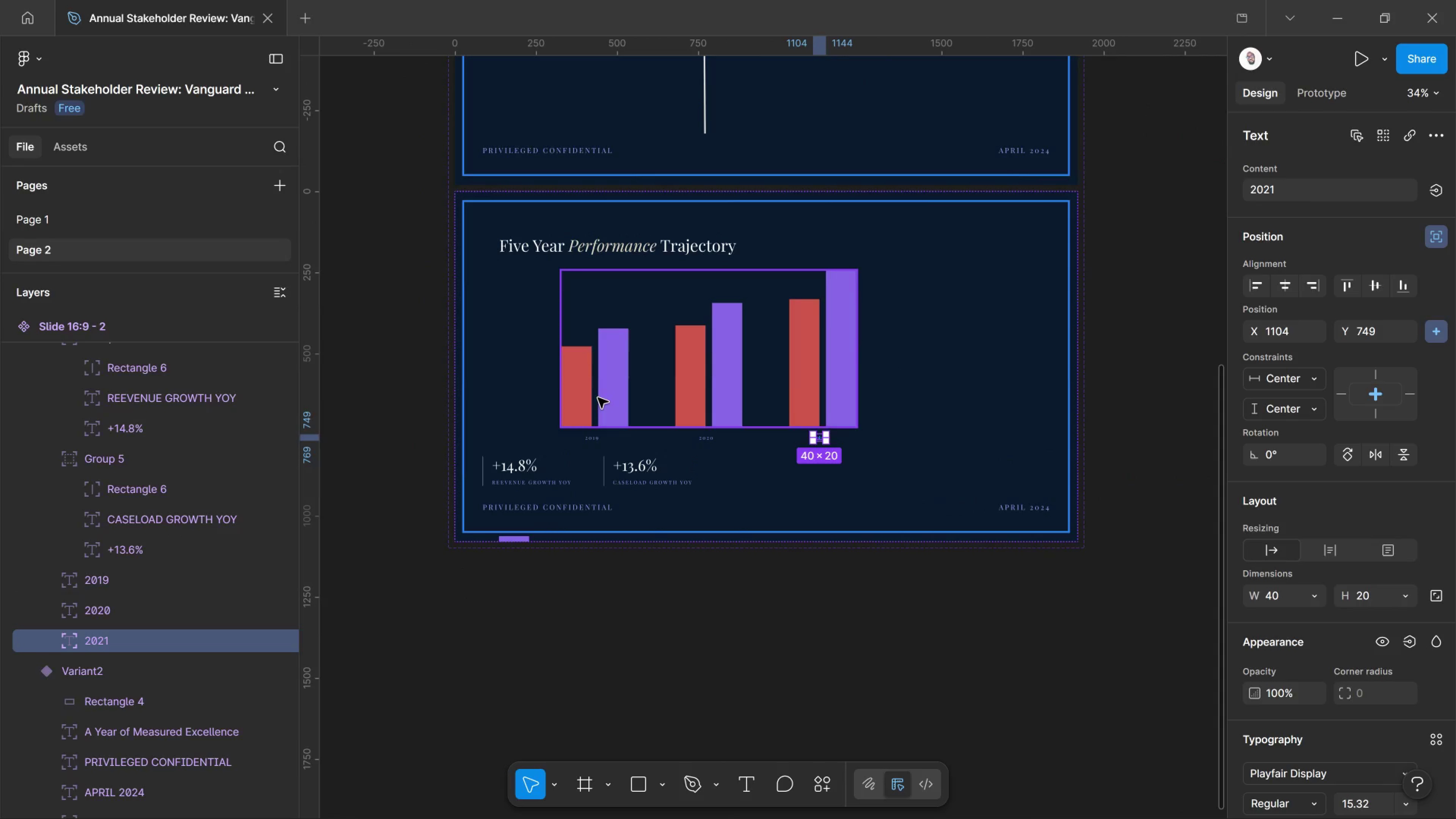 
left_click([598, 398])
 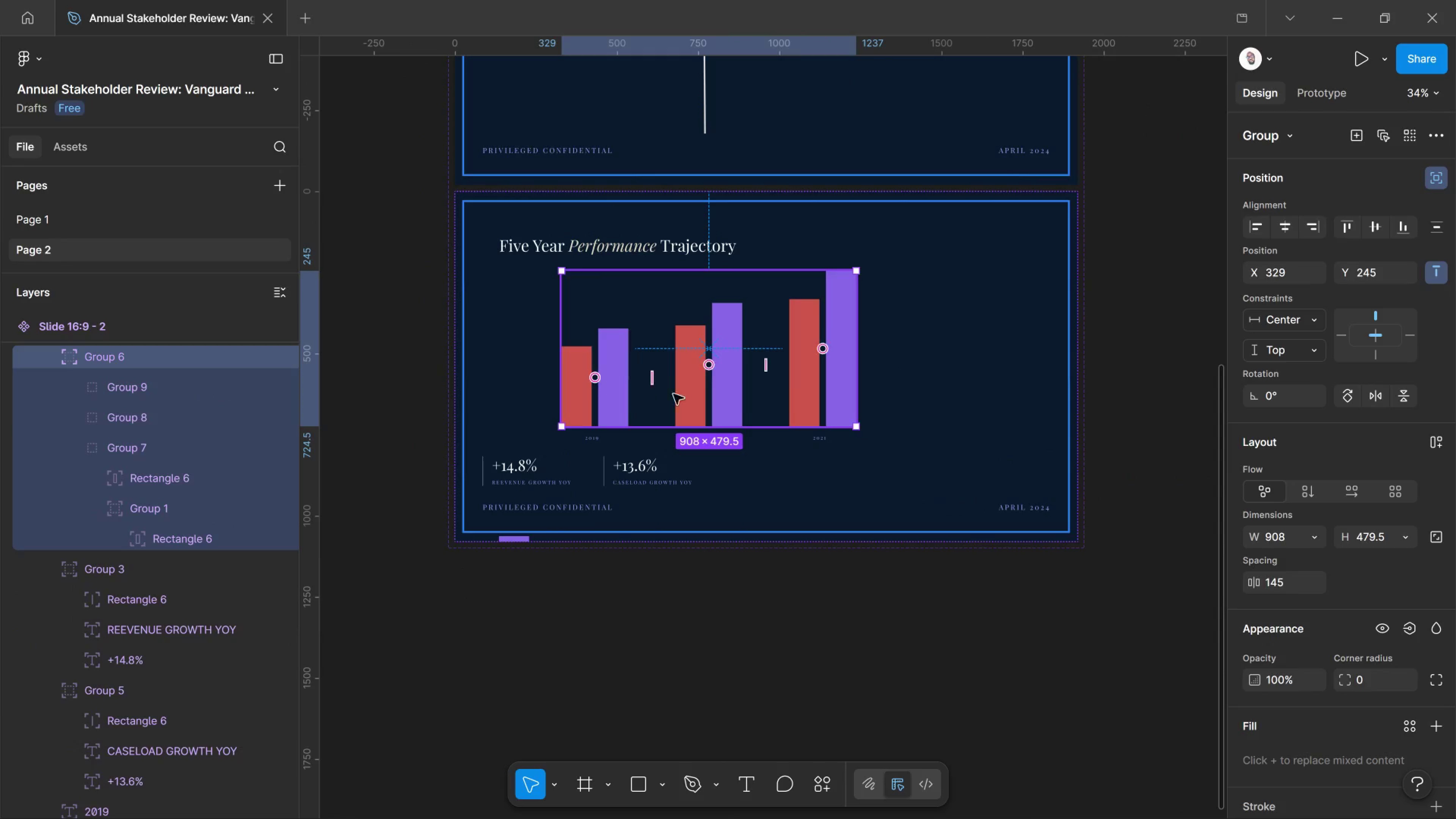 
hold_key(key=ShiftLeft, duration=1.41)
left_click([716, 392])
 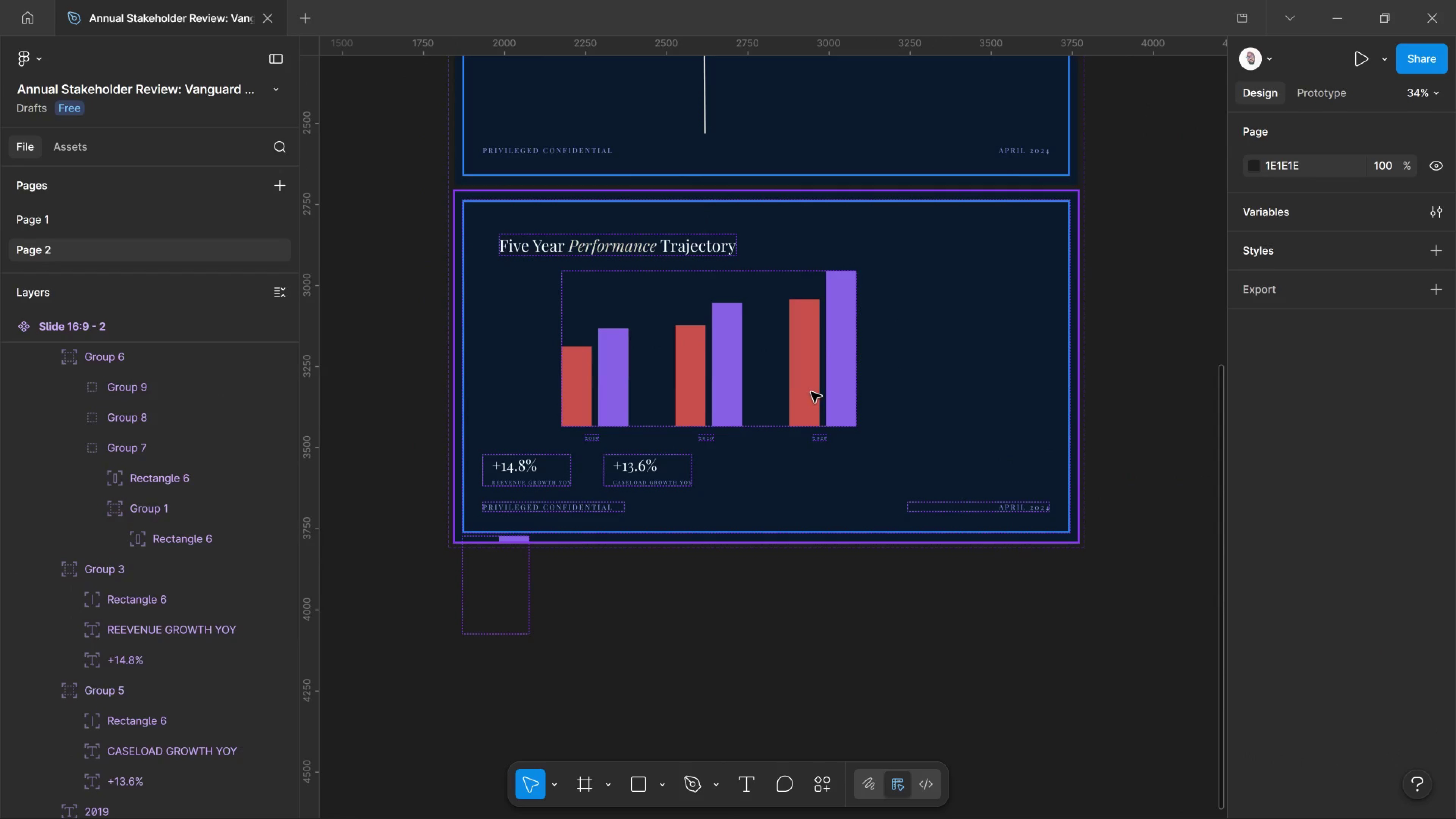 
left_click([811, 392])
 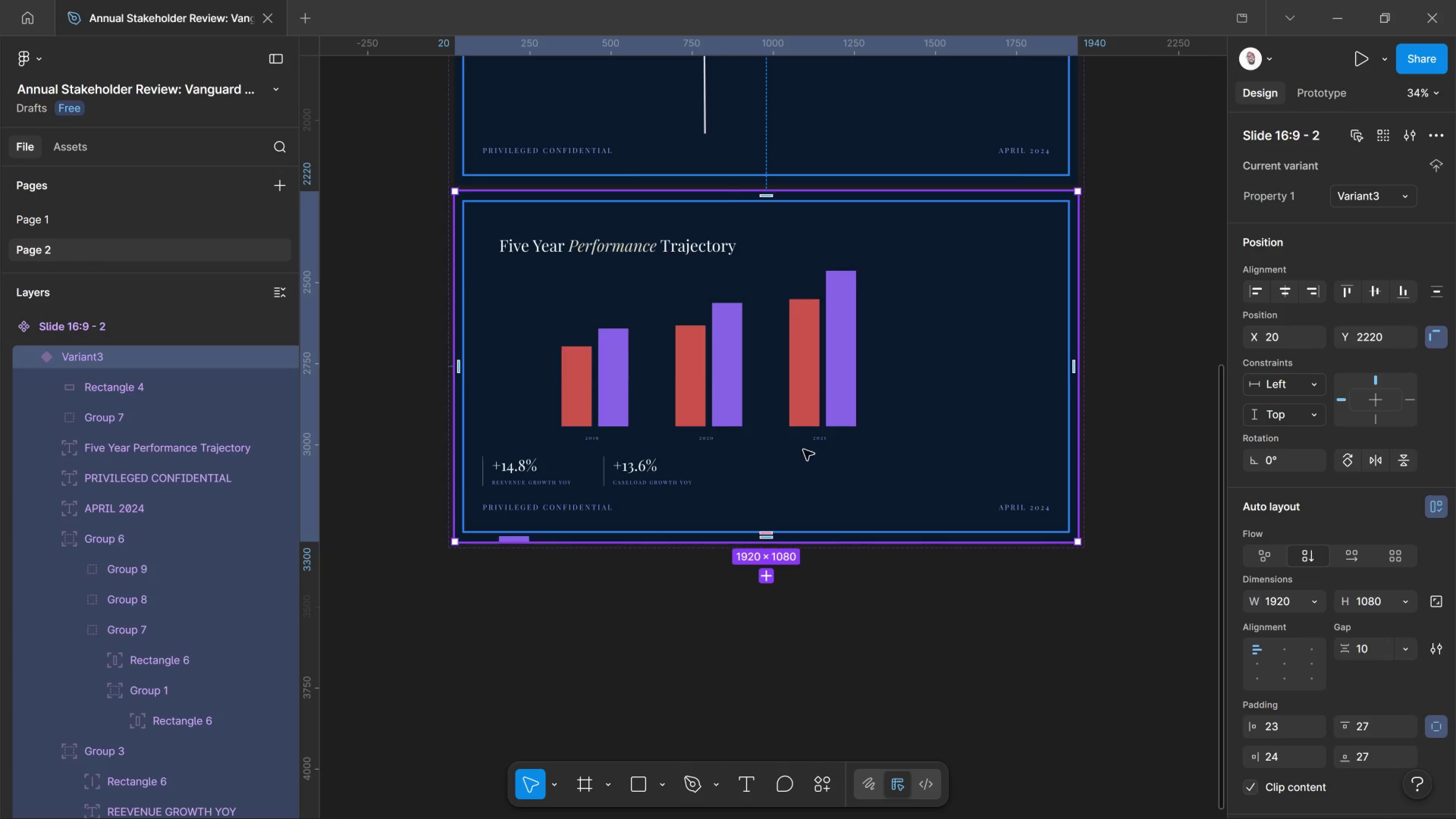 
left_click([814, 422])
 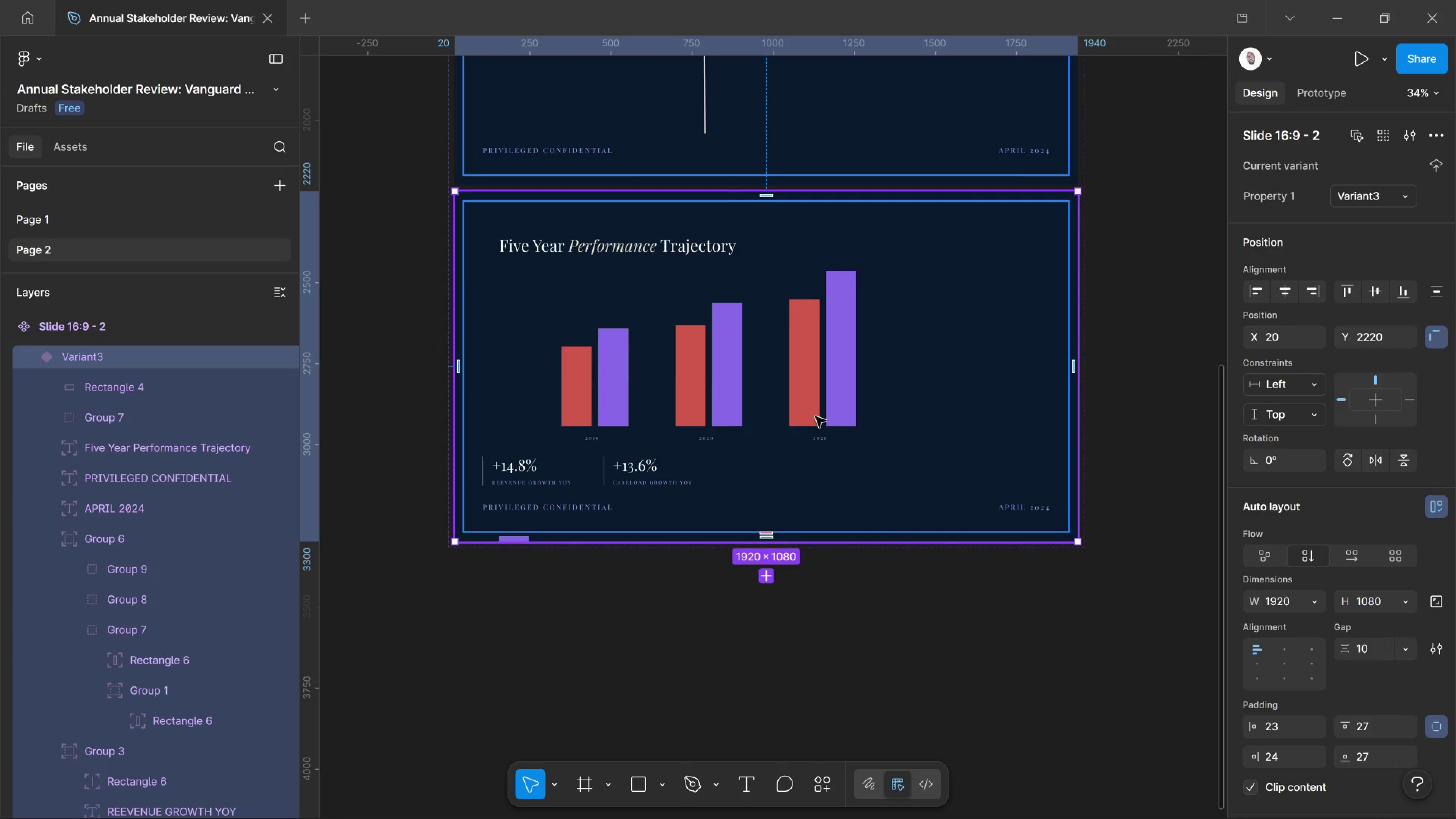 
double_click([816, 417])
 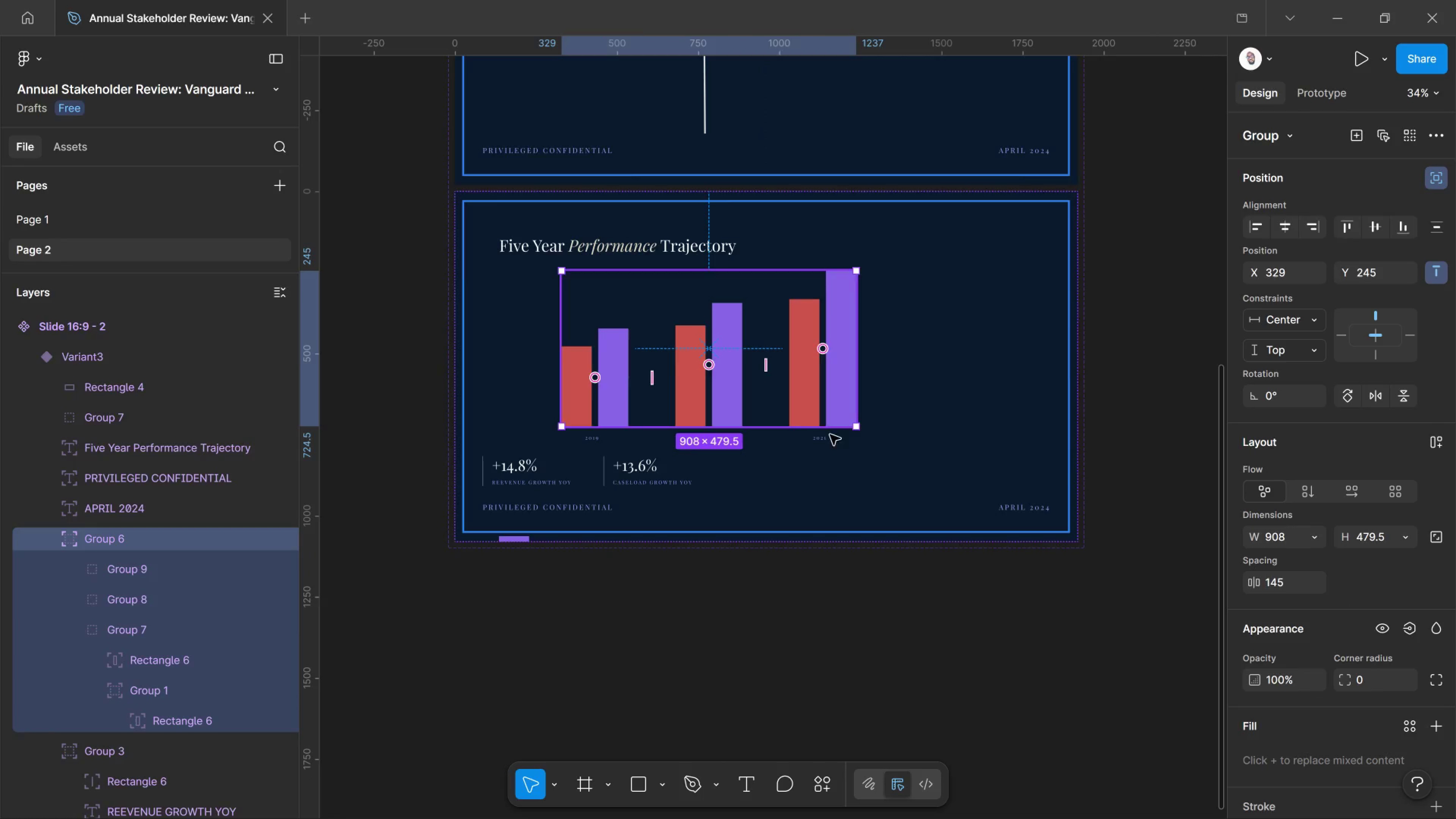 
hold_key(key=ShiftLeft, duration=4.45)
left_click([821, 438])
 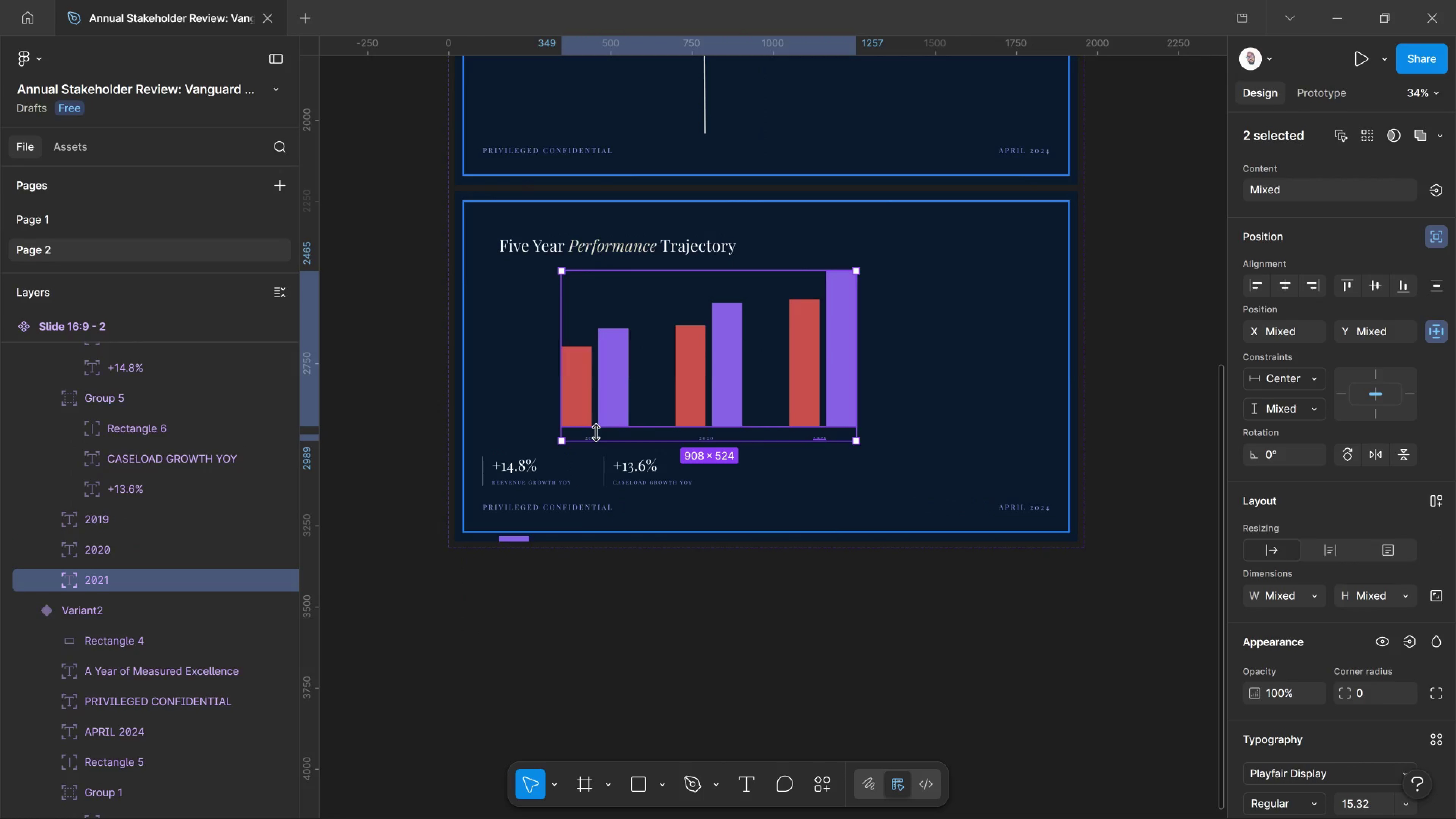 
hold_key(key=ShiftLeft, duration=2.16)
 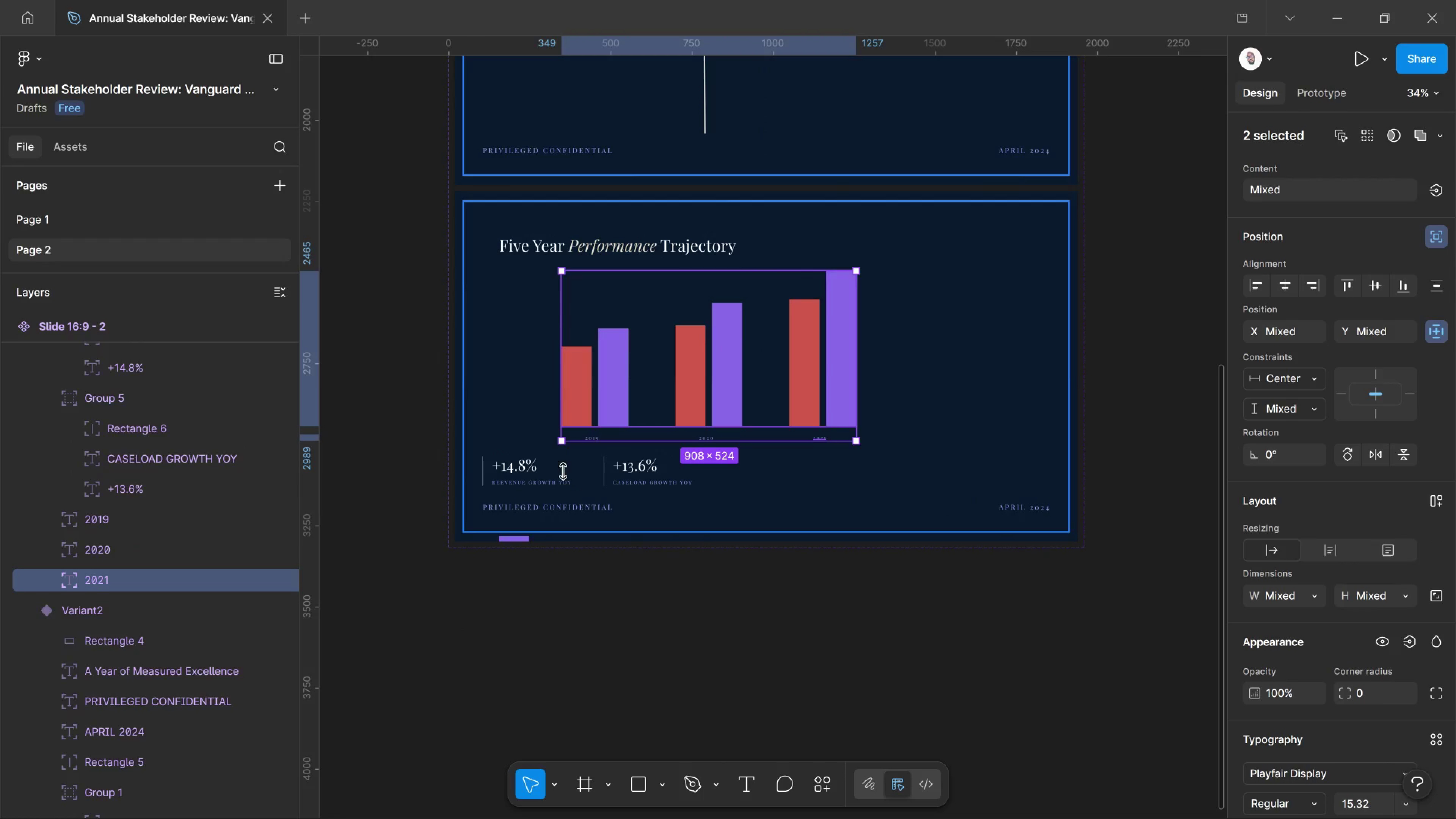 
hold_key(key=ControlLeft, duration=0.72)
 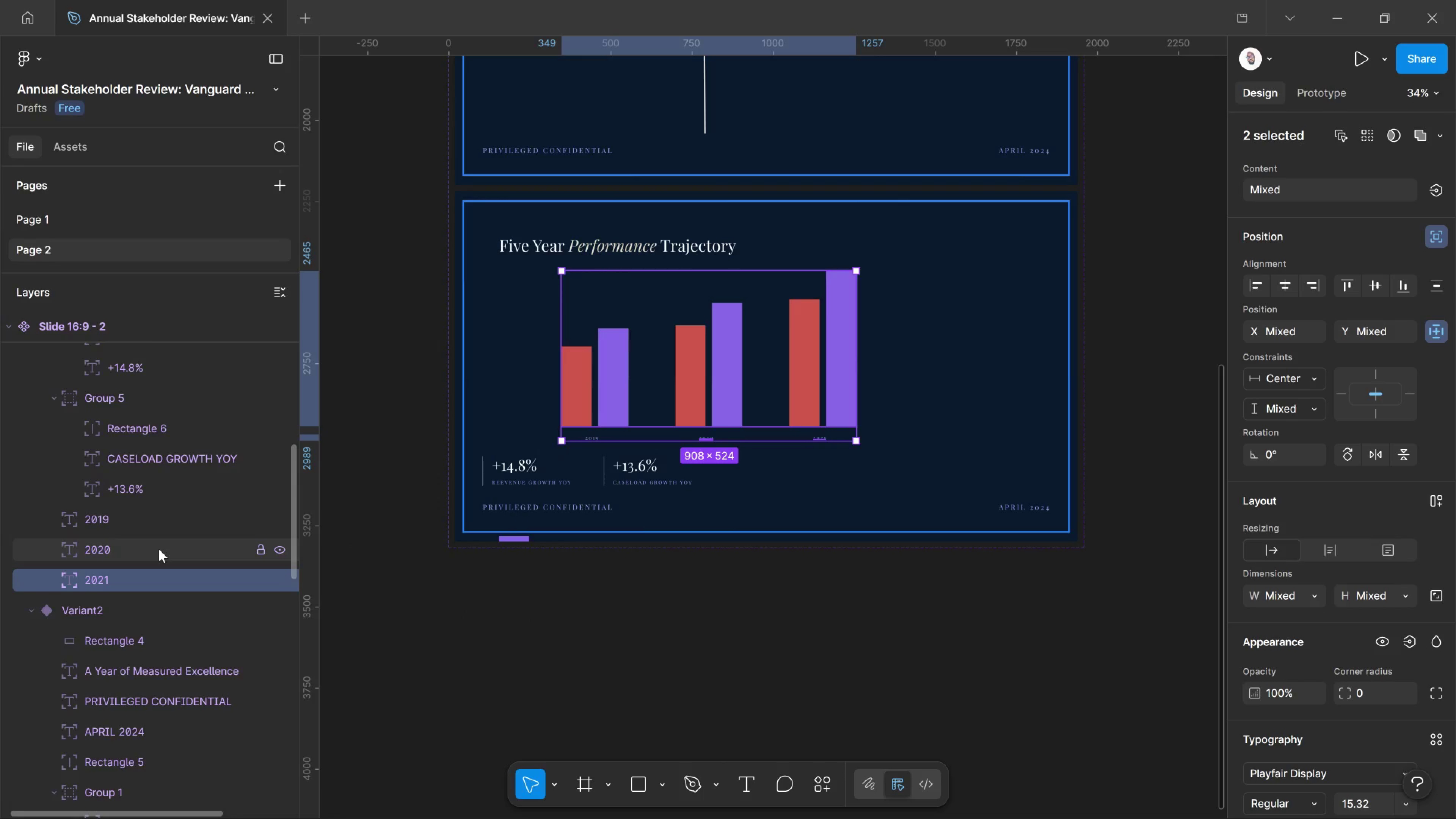 
hold_key(key=ShiftLeft, duration=2.78)
 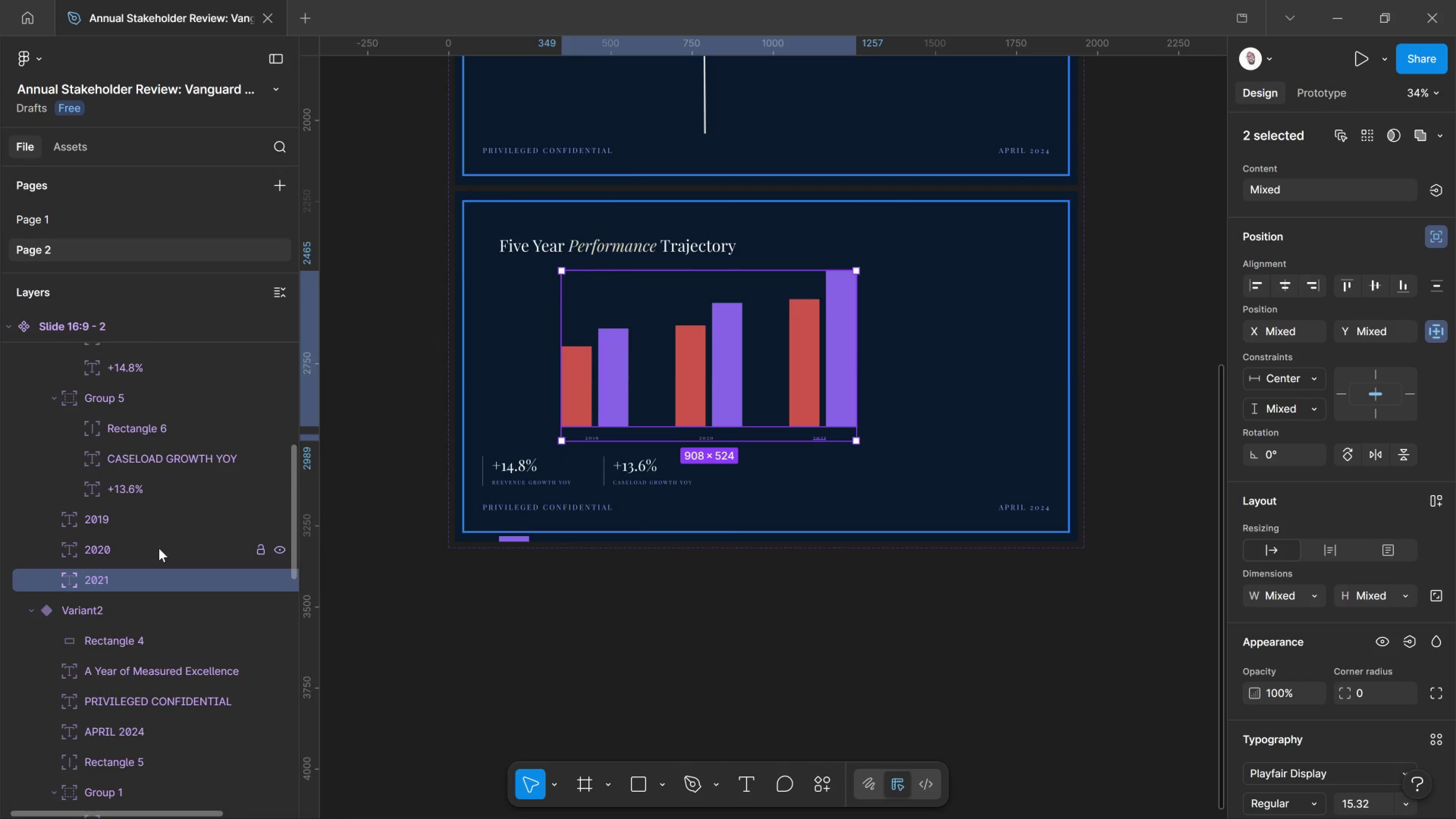 
hold_key(key=ControlLeft, duration=2.16)
left_click([159, 548])
 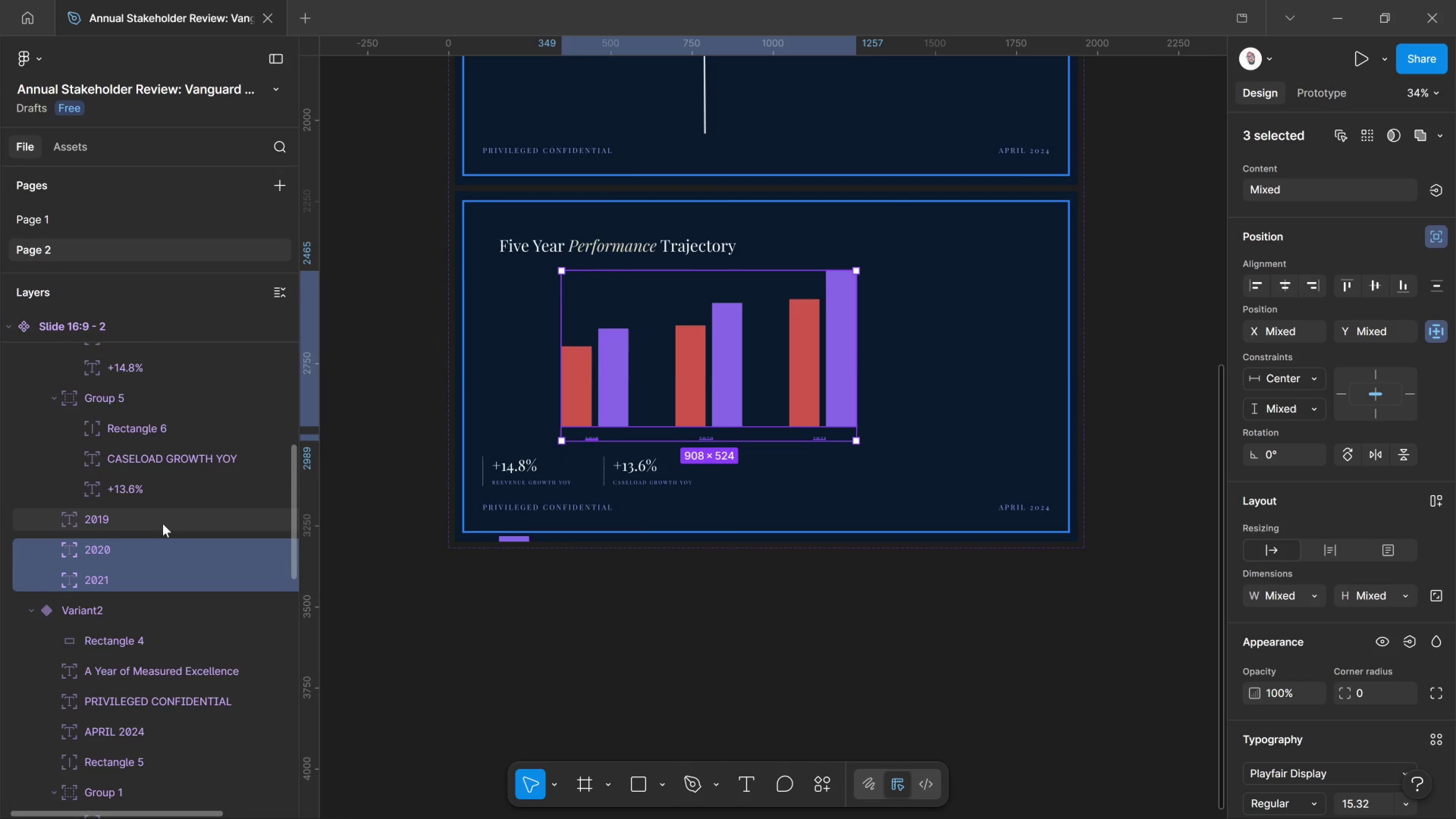 
left_click([163, 520])
 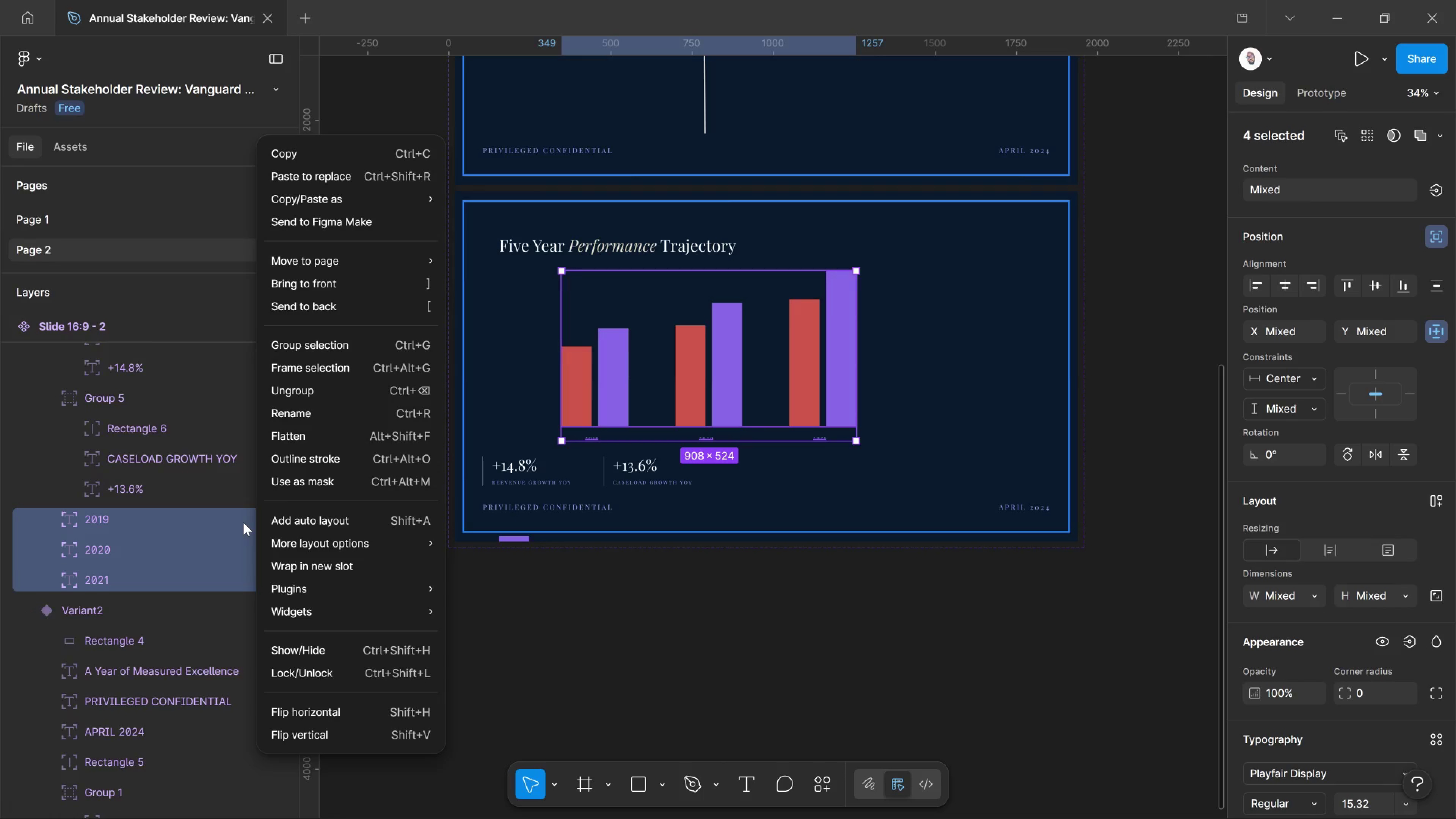 
wait(5.95)
 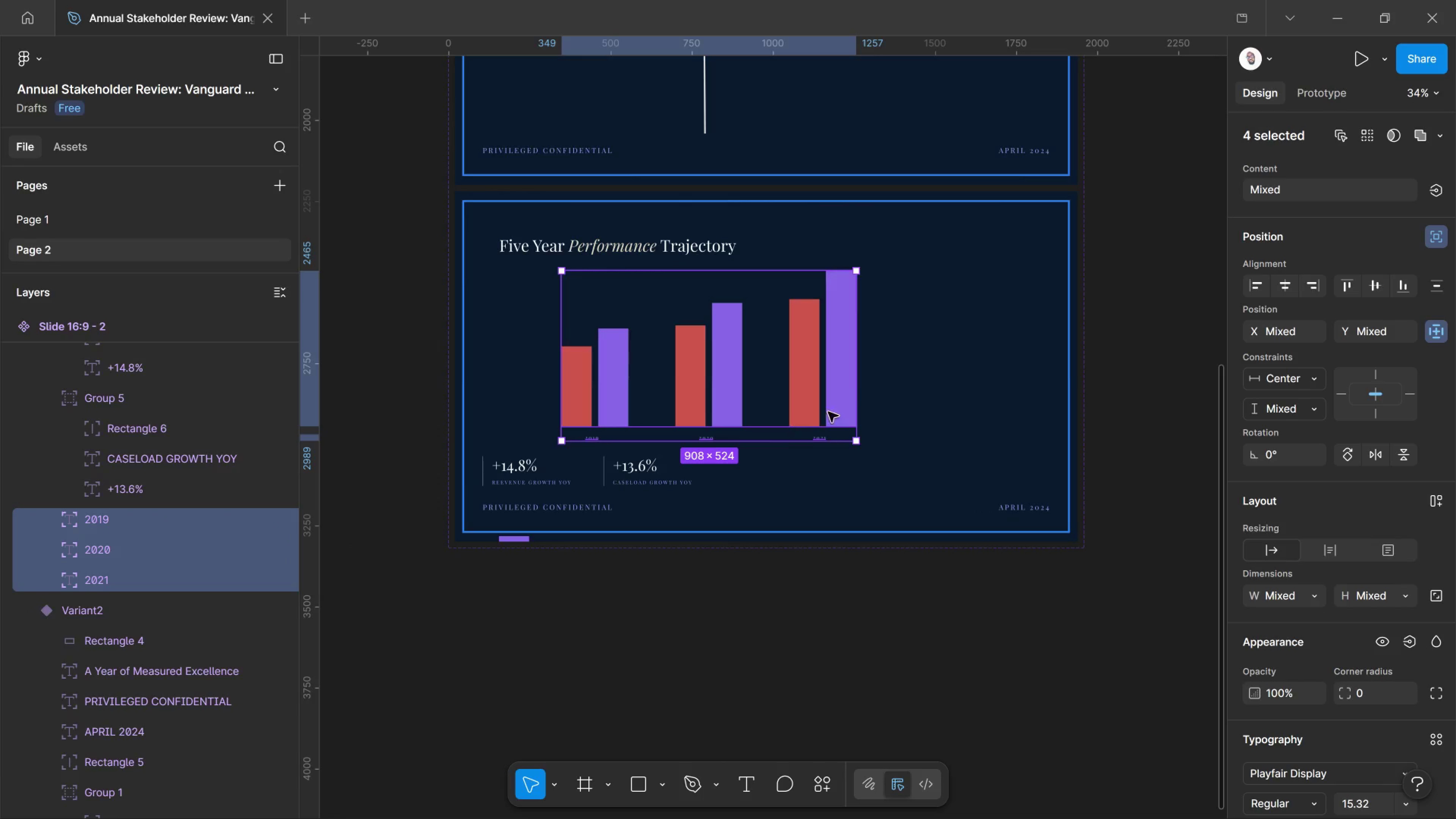 
left_click([369, 343])
 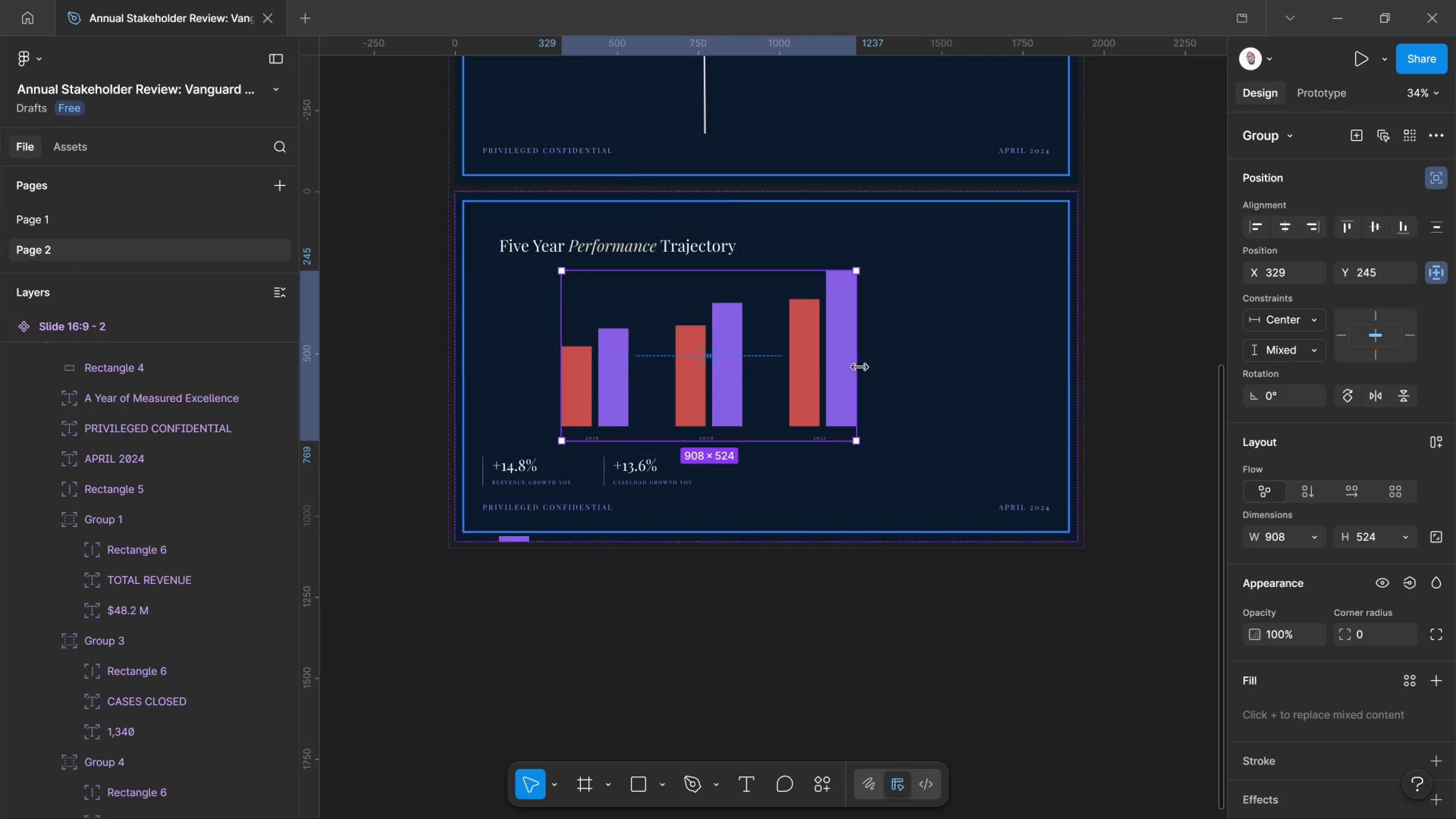 
left_click_drag(start_coordinate=[860, 367], to_coordinate=[932, 360])
 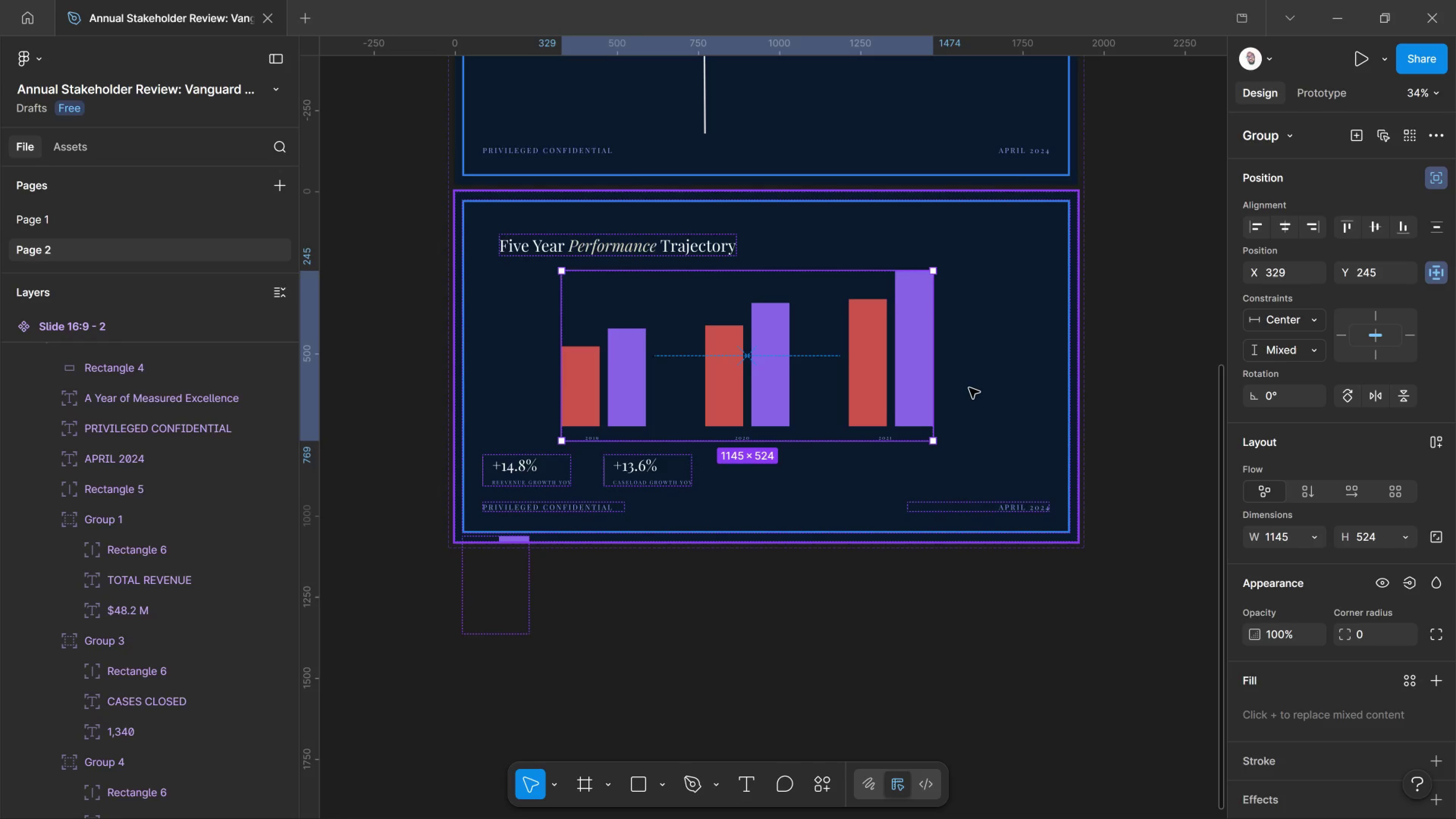 
left_click([969, 388])
 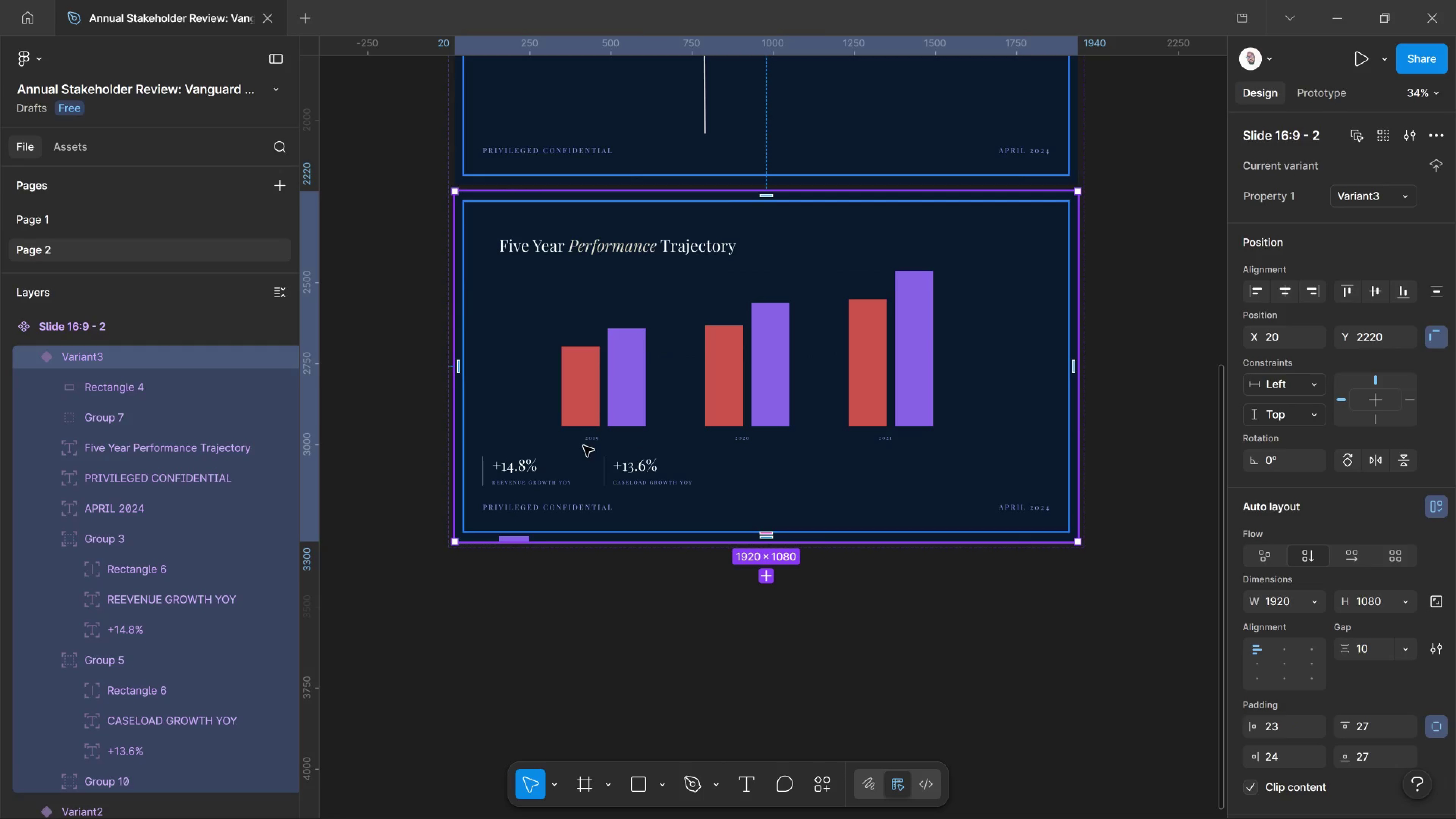 
left_click([596, 436])
 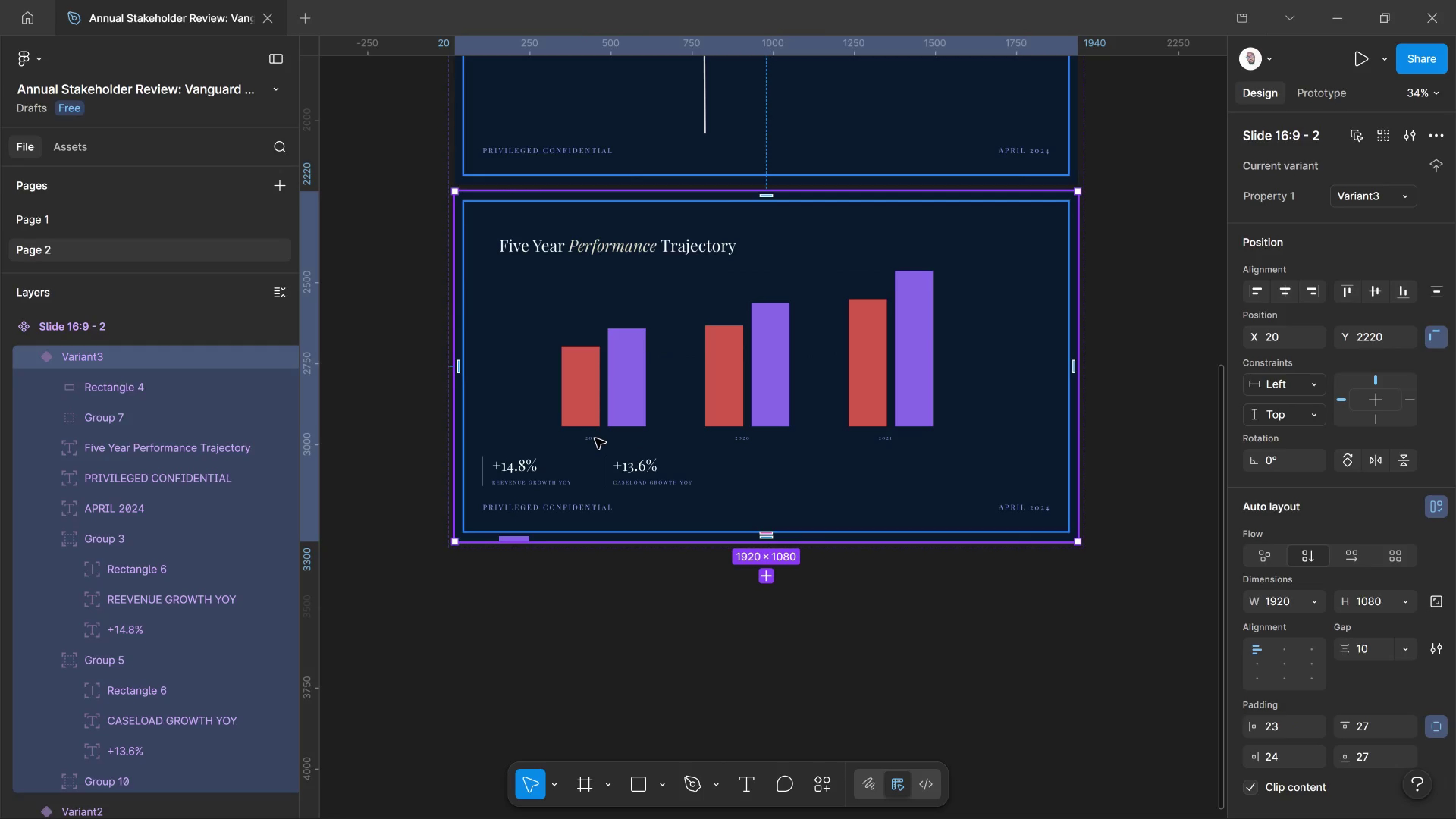 
left_click([595, 438])
 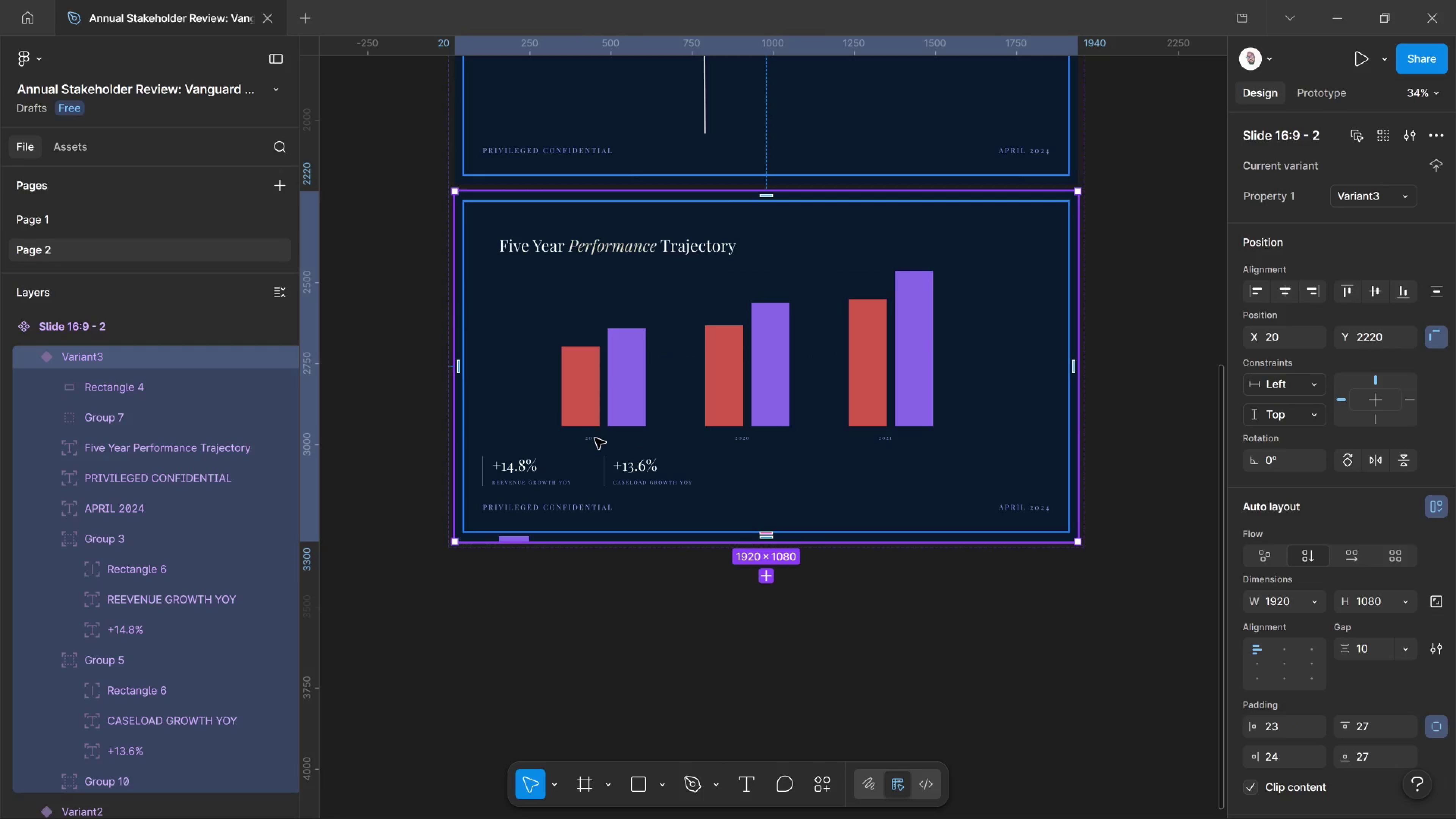 
hold_key(key=ControlLeft, duration=0.81)
scroll: coordinate [595, 438], scroll_direction: up, amount: 8.0
 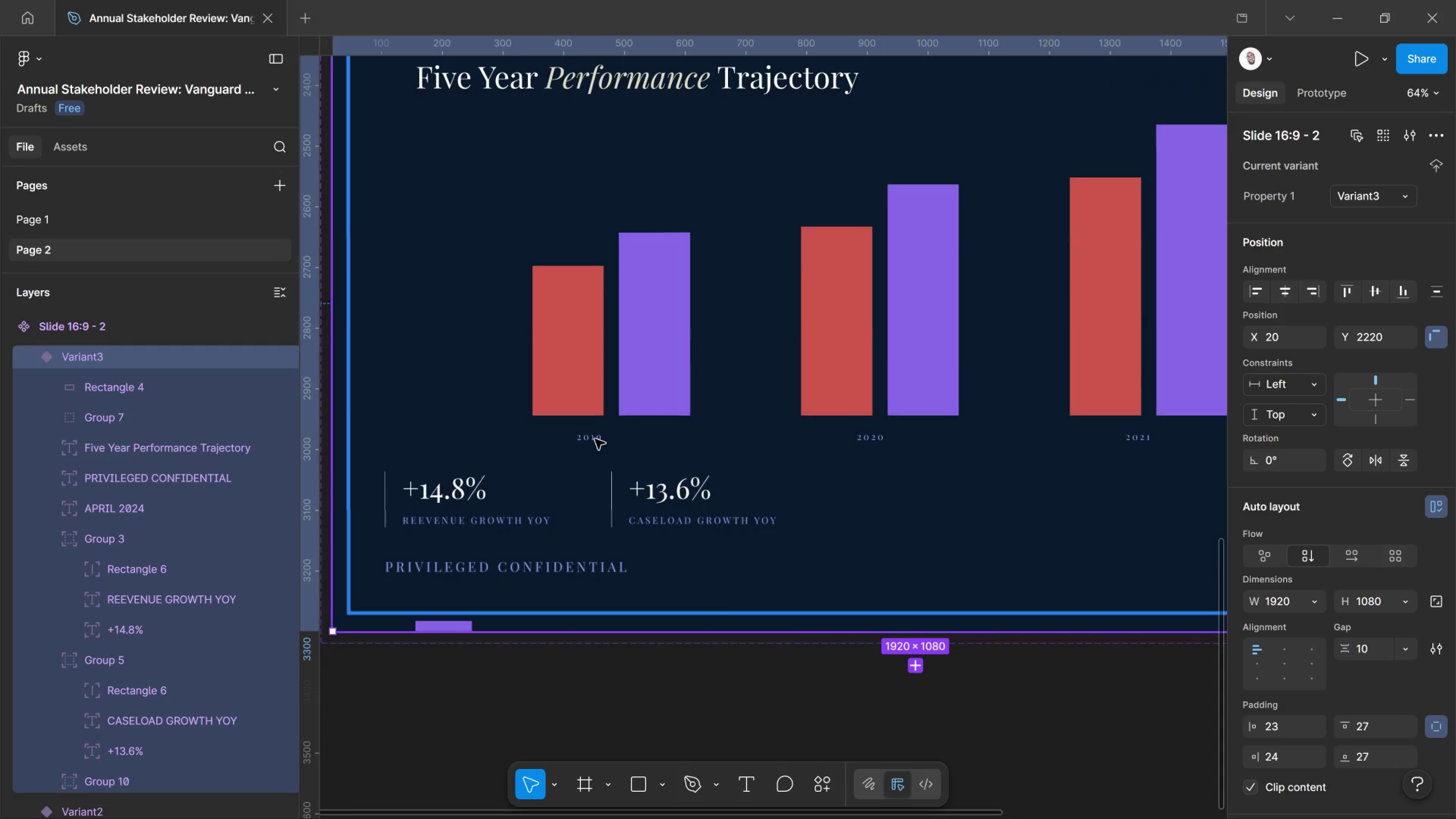 
left_click([595, 439])
 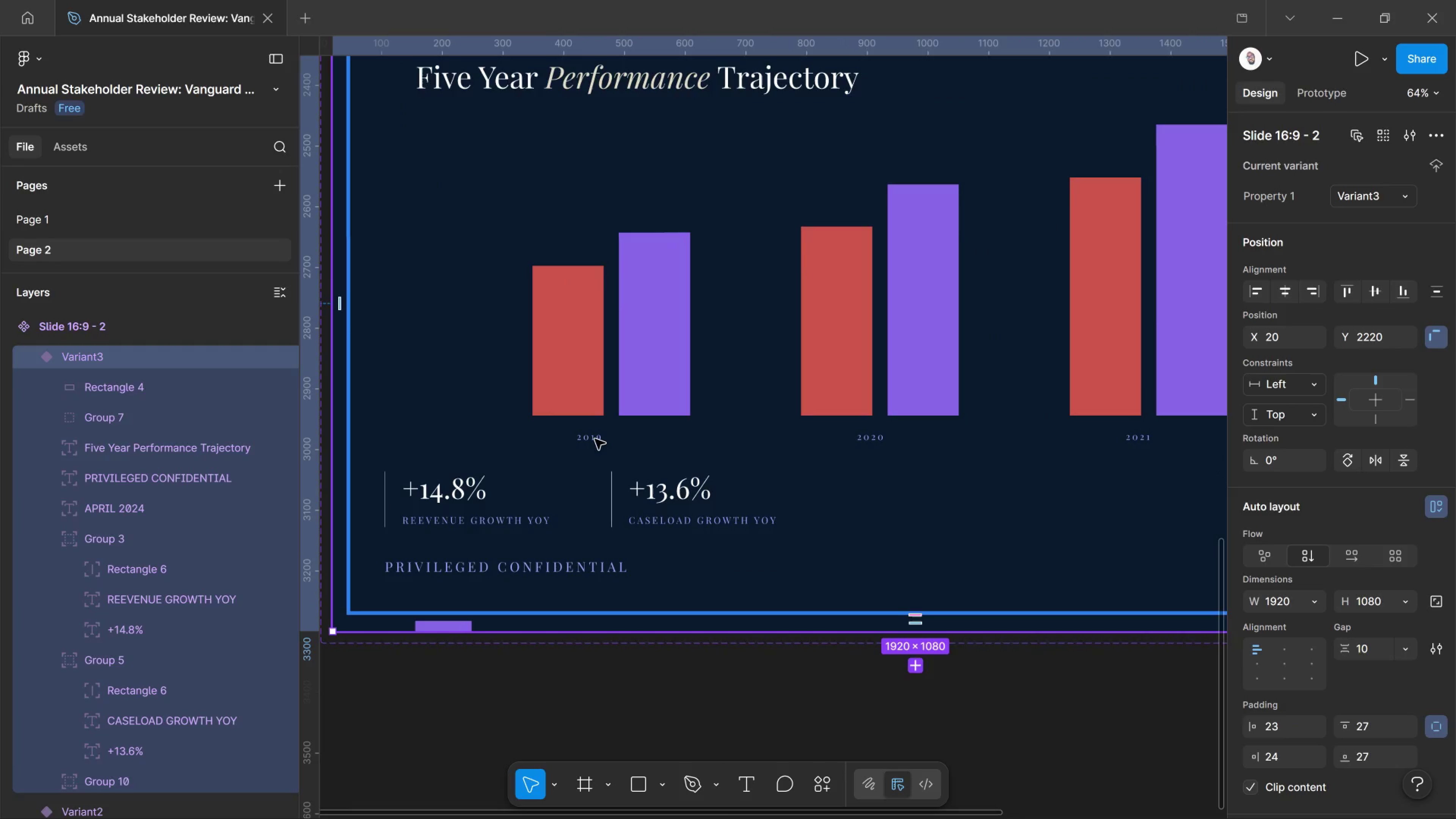 
double_click([595, 439])
 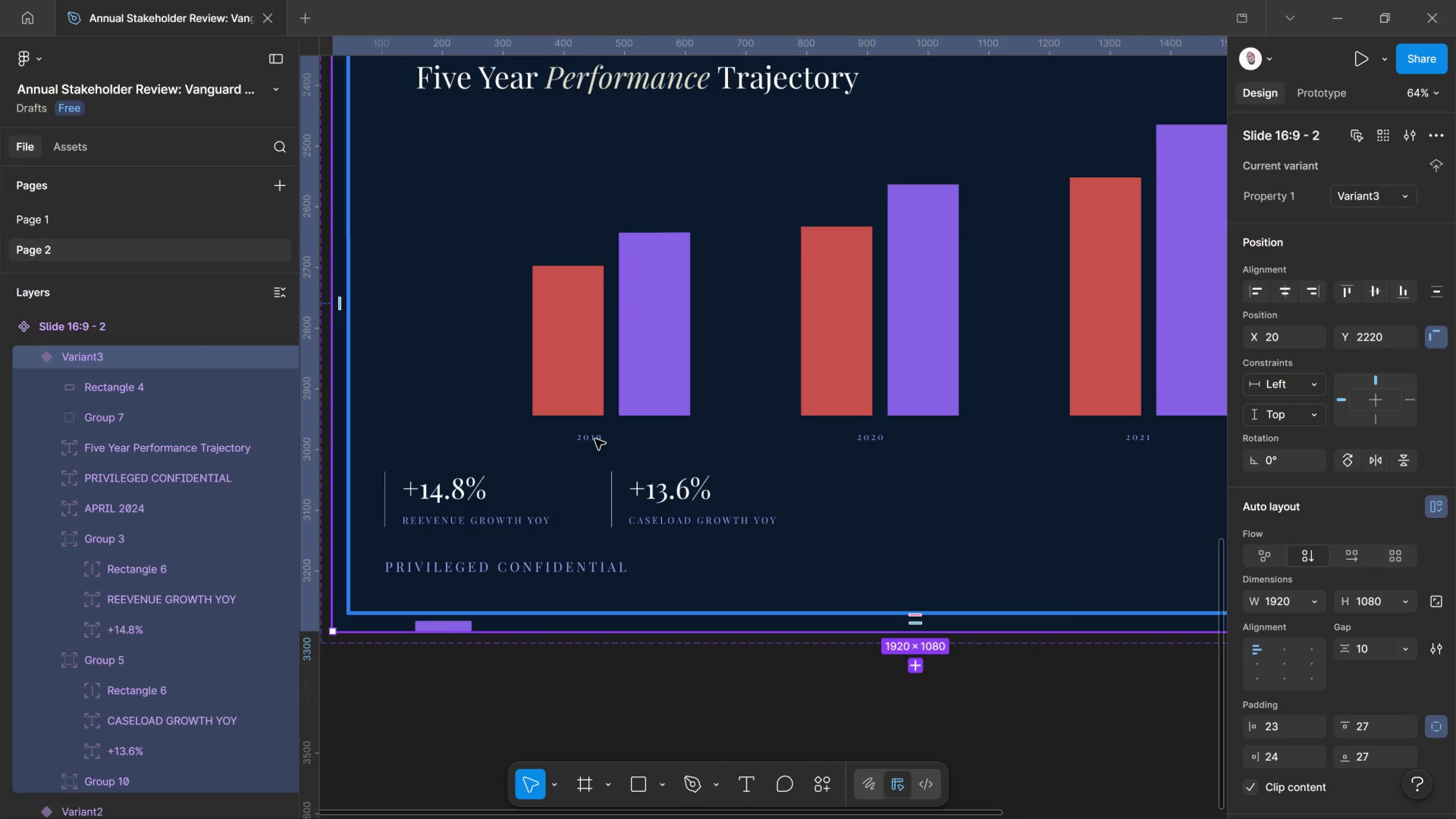 
double_click([595, 439])
 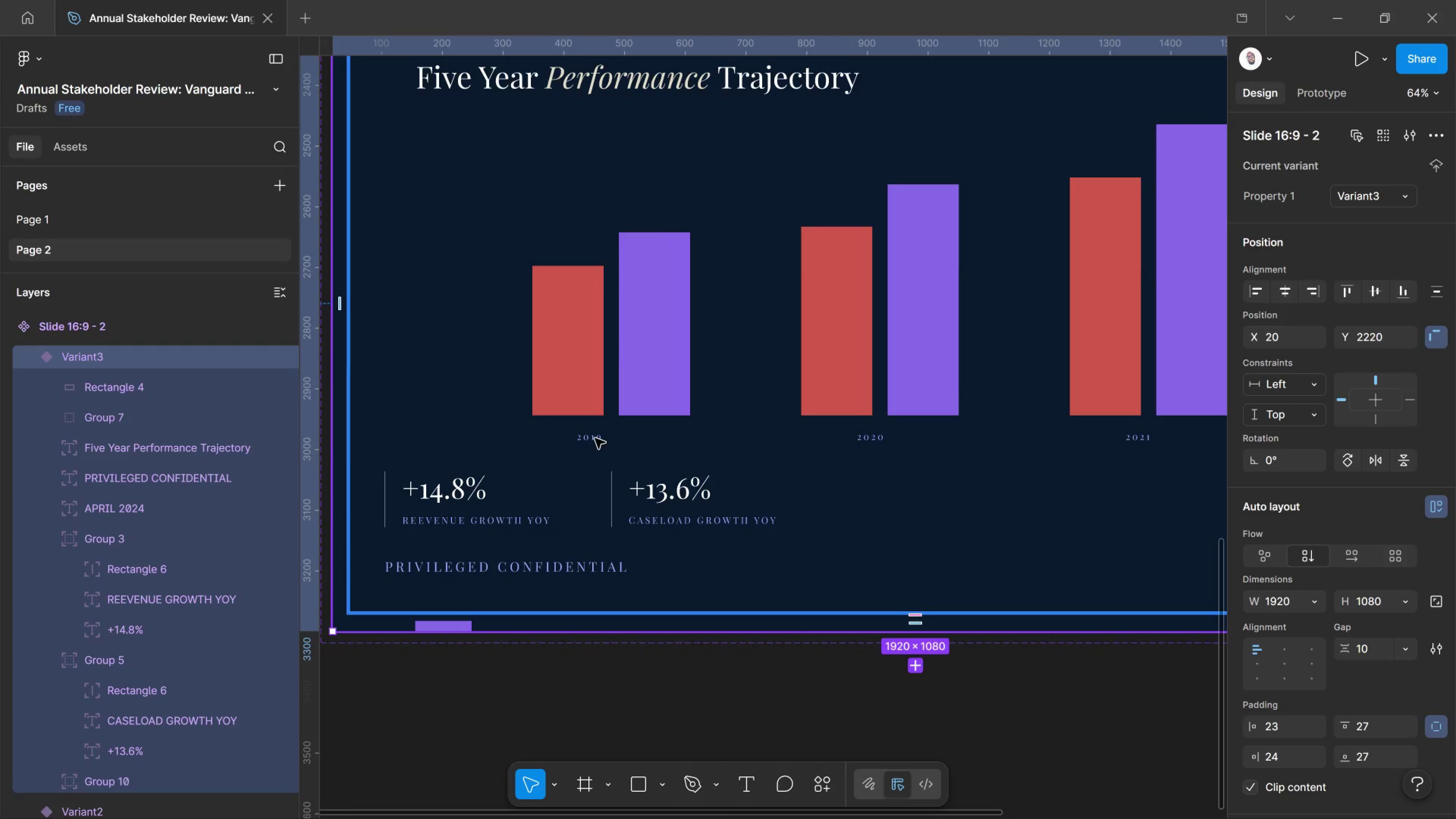 
left_click([595, 438])
 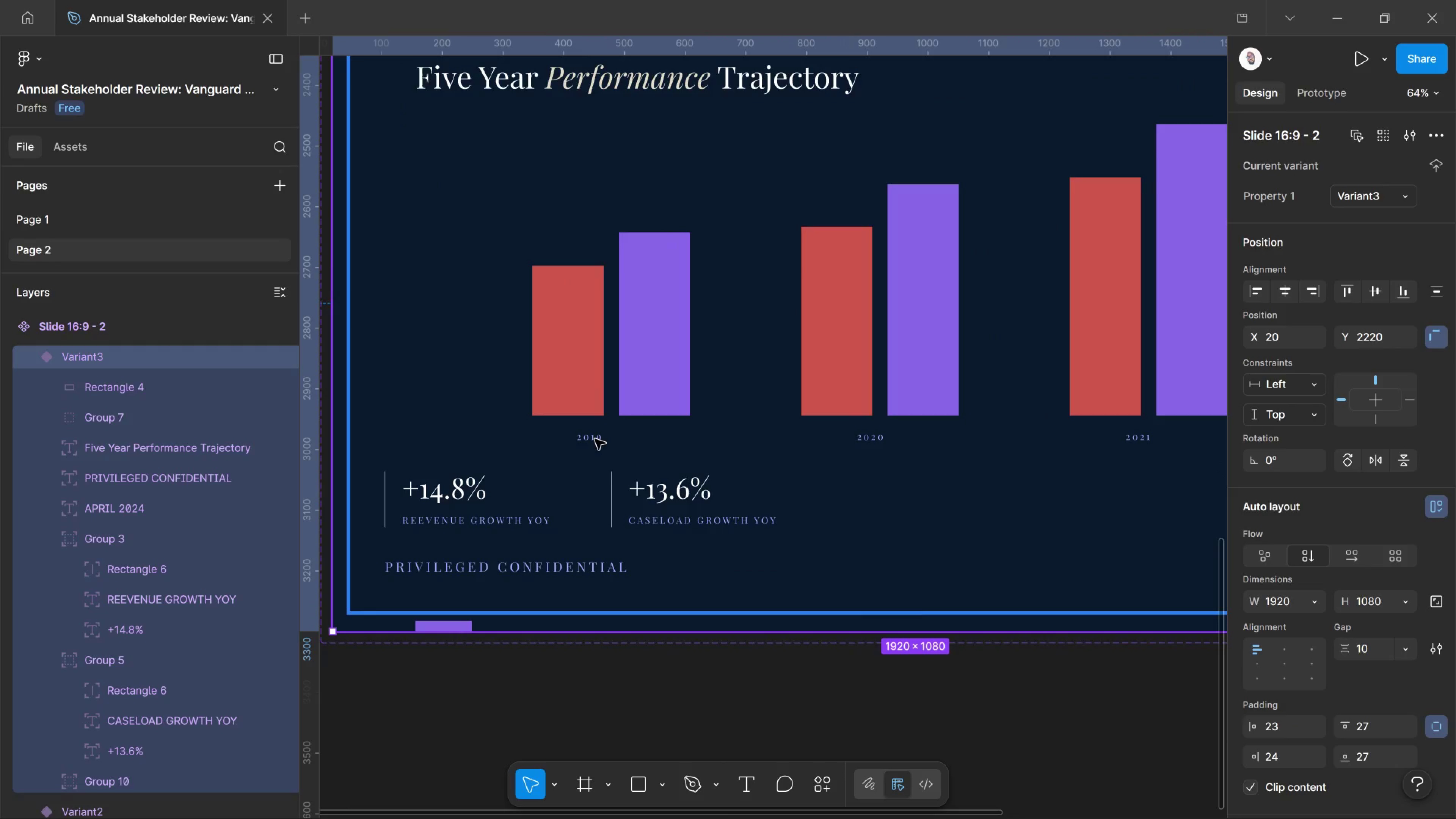 
triple_click([595, 439])
 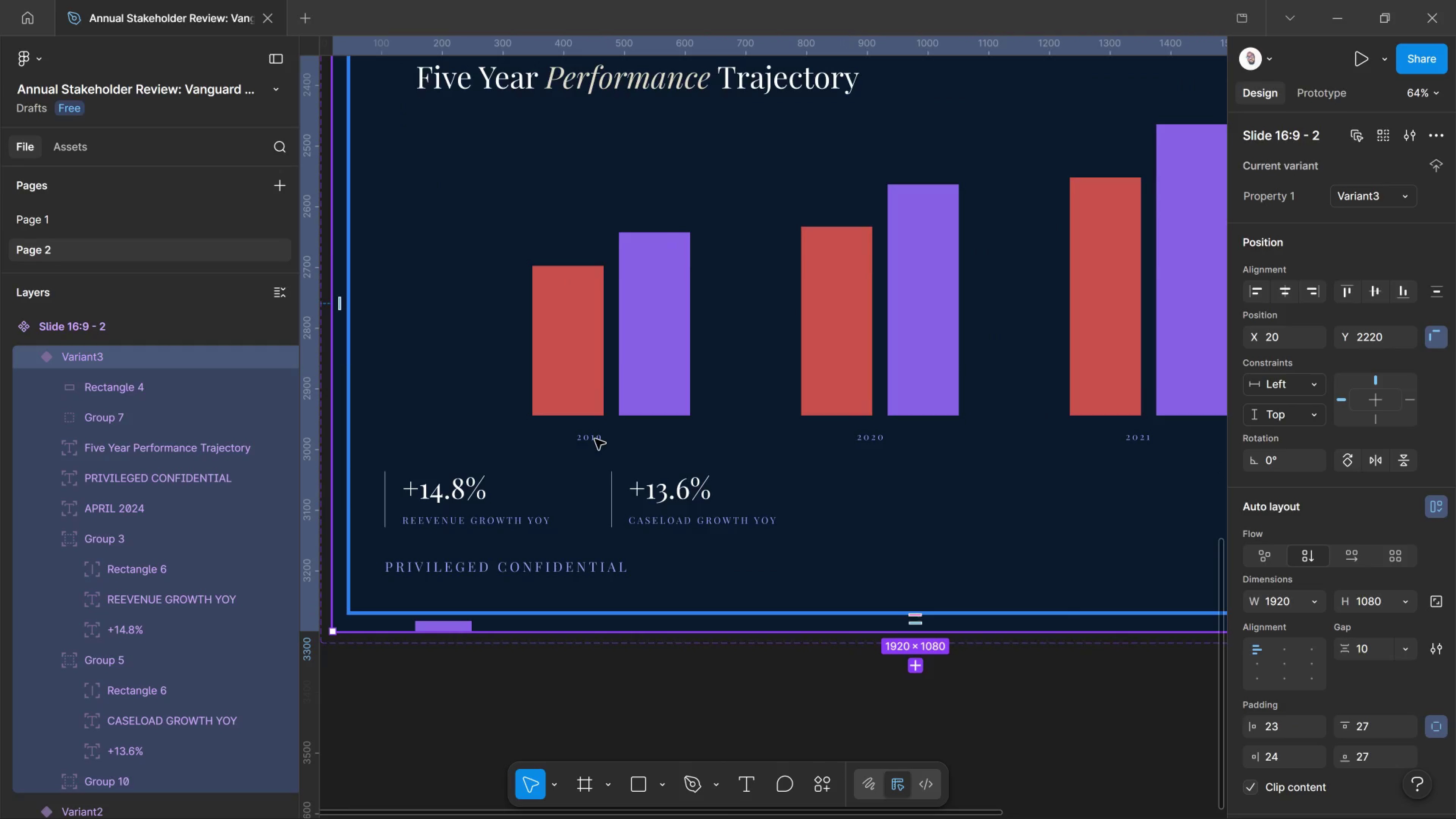 
left_click([595, 439])
 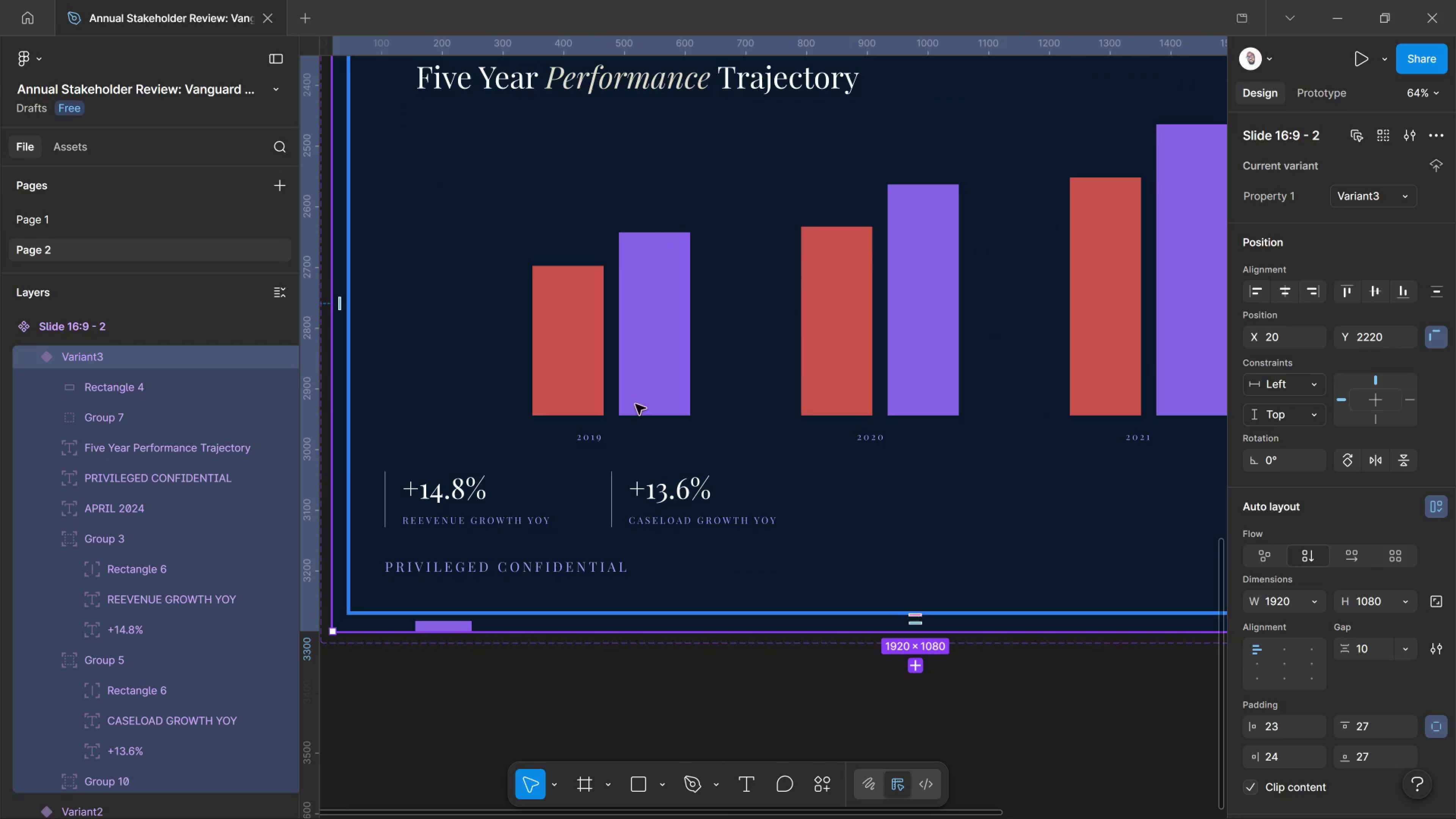 
left_click([635, 400])
 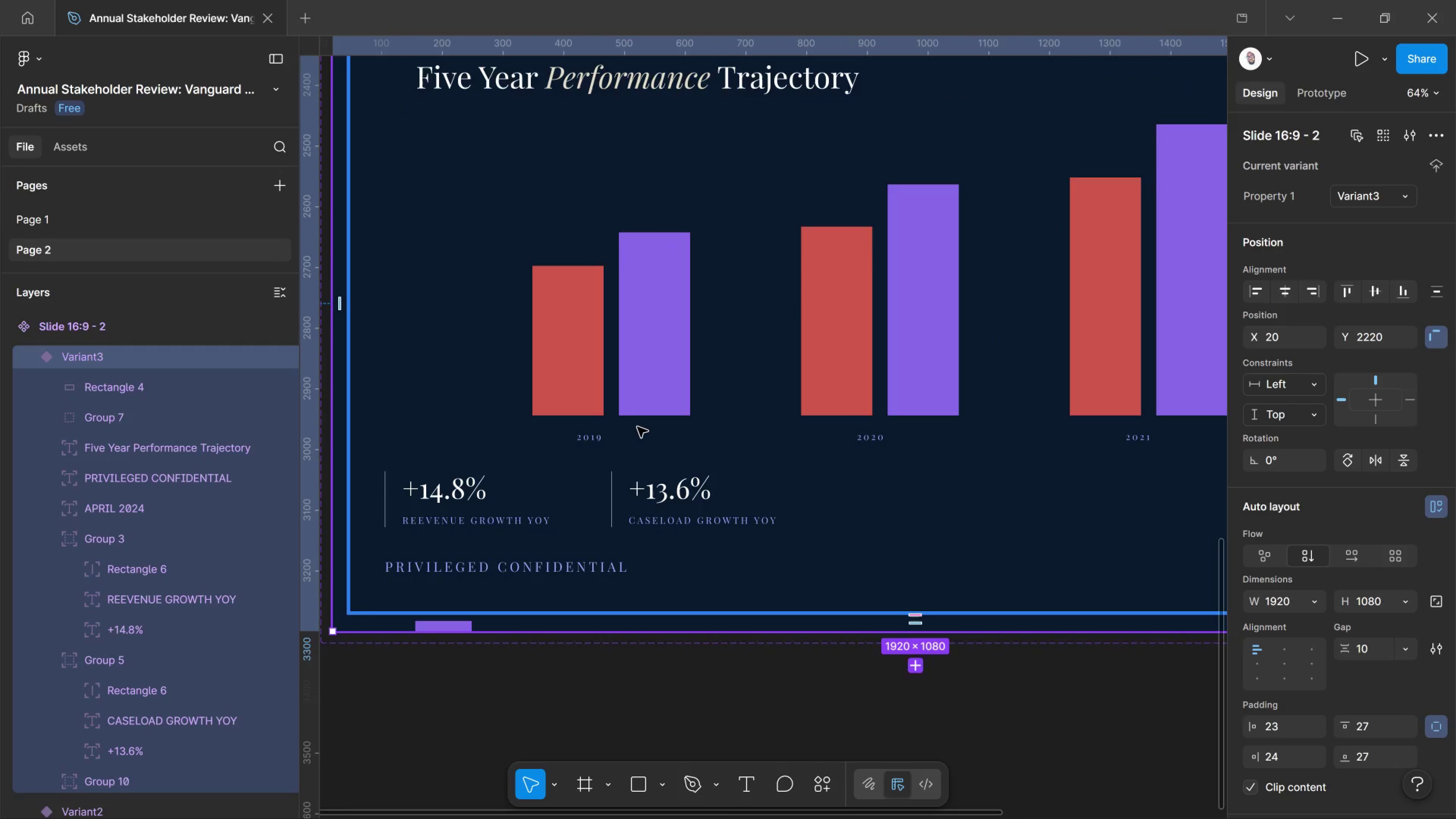 
double_click([637, 428])
 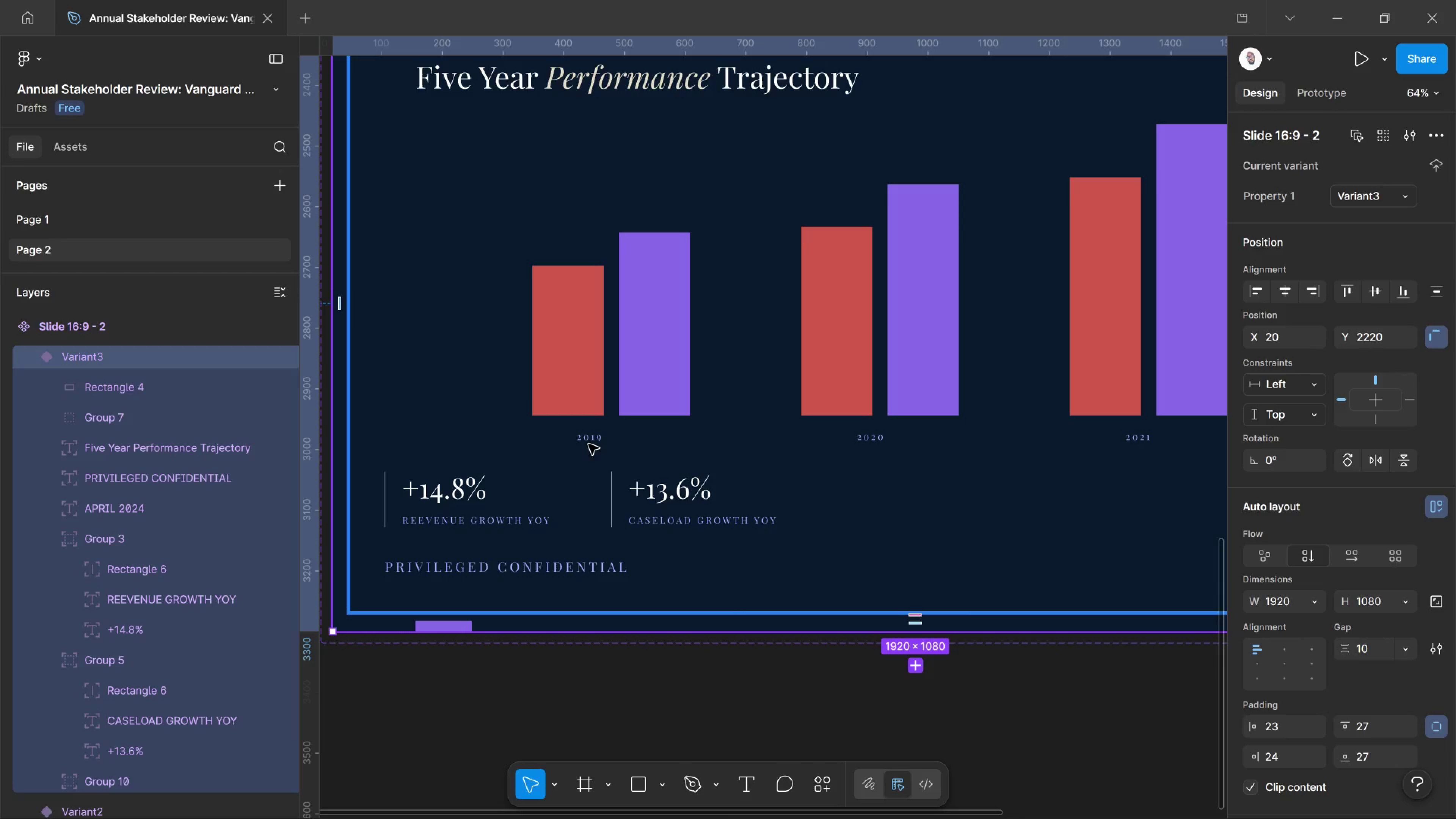 
left_click([588, 444])
 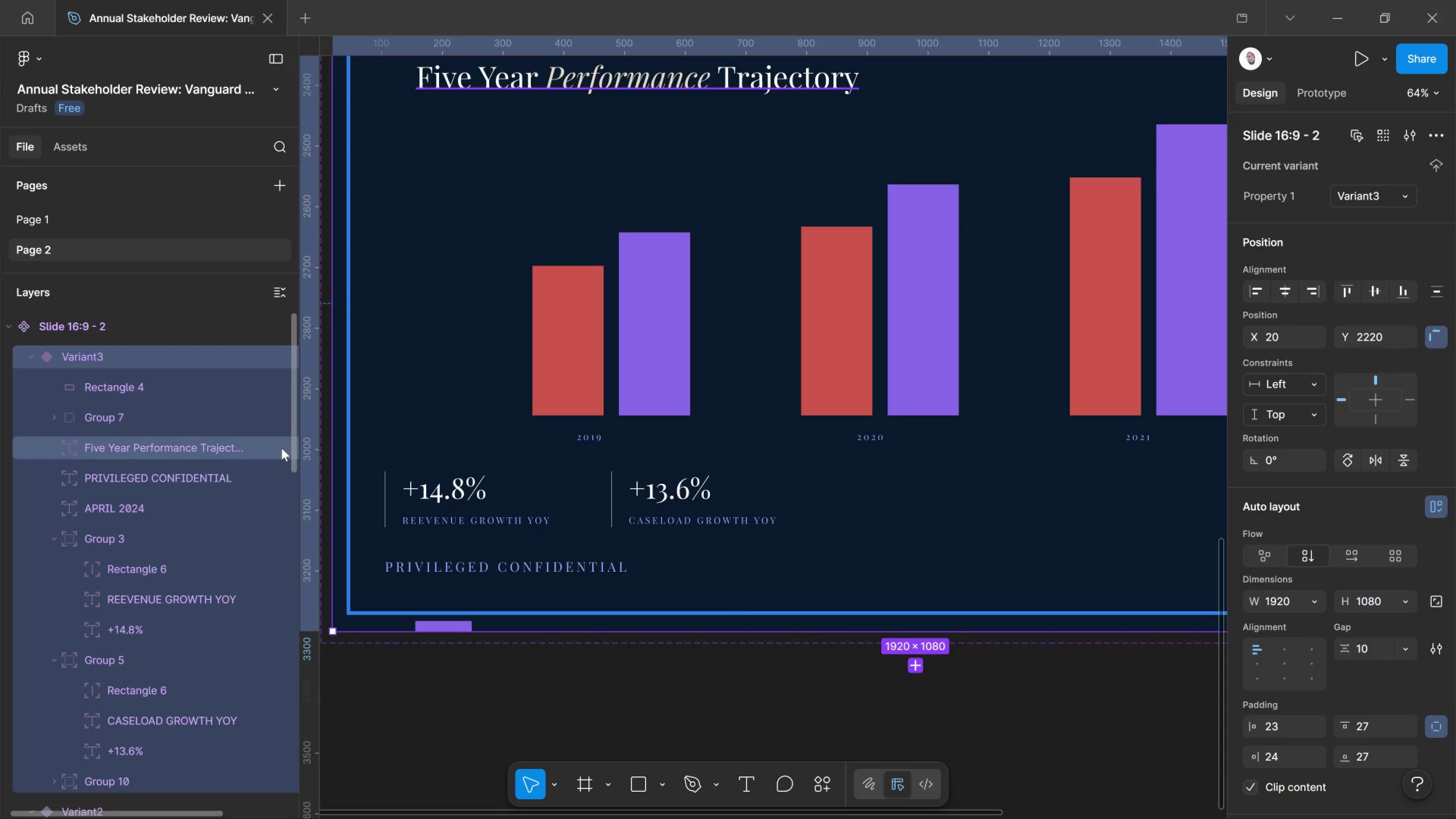 
left_click([280, 448])
 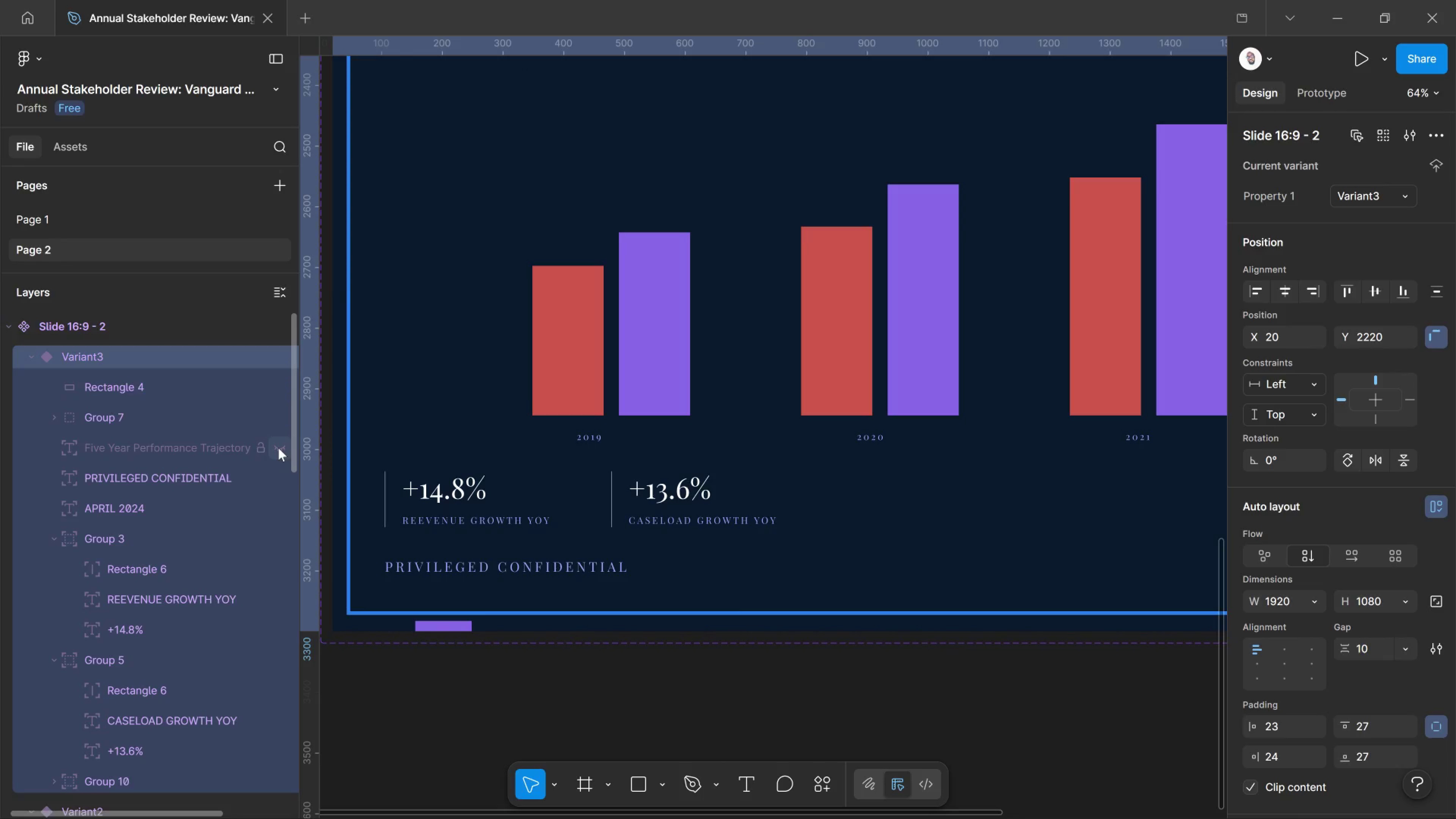 
left_click([278, 448])
 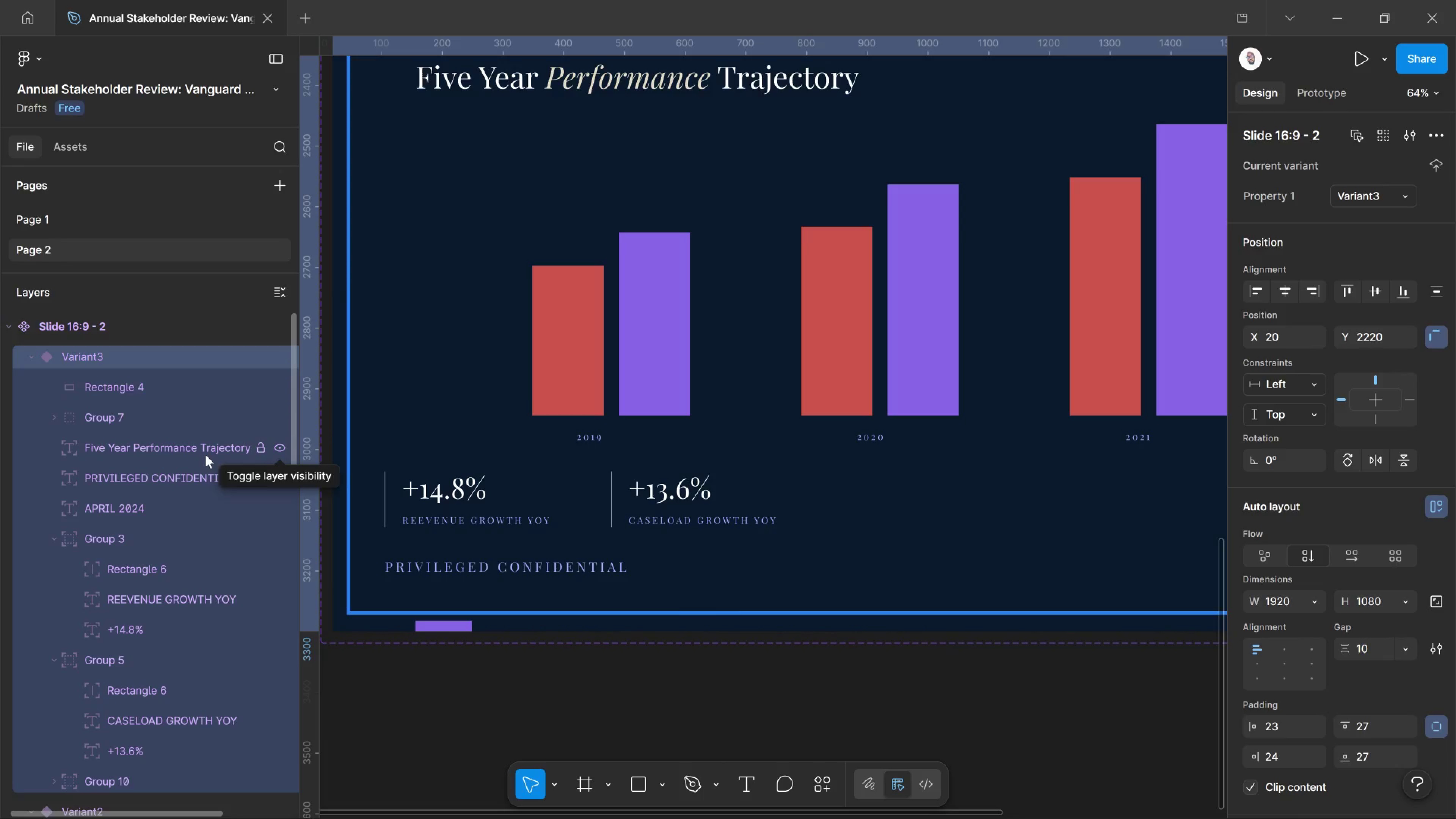 
left_click([204, 451])
 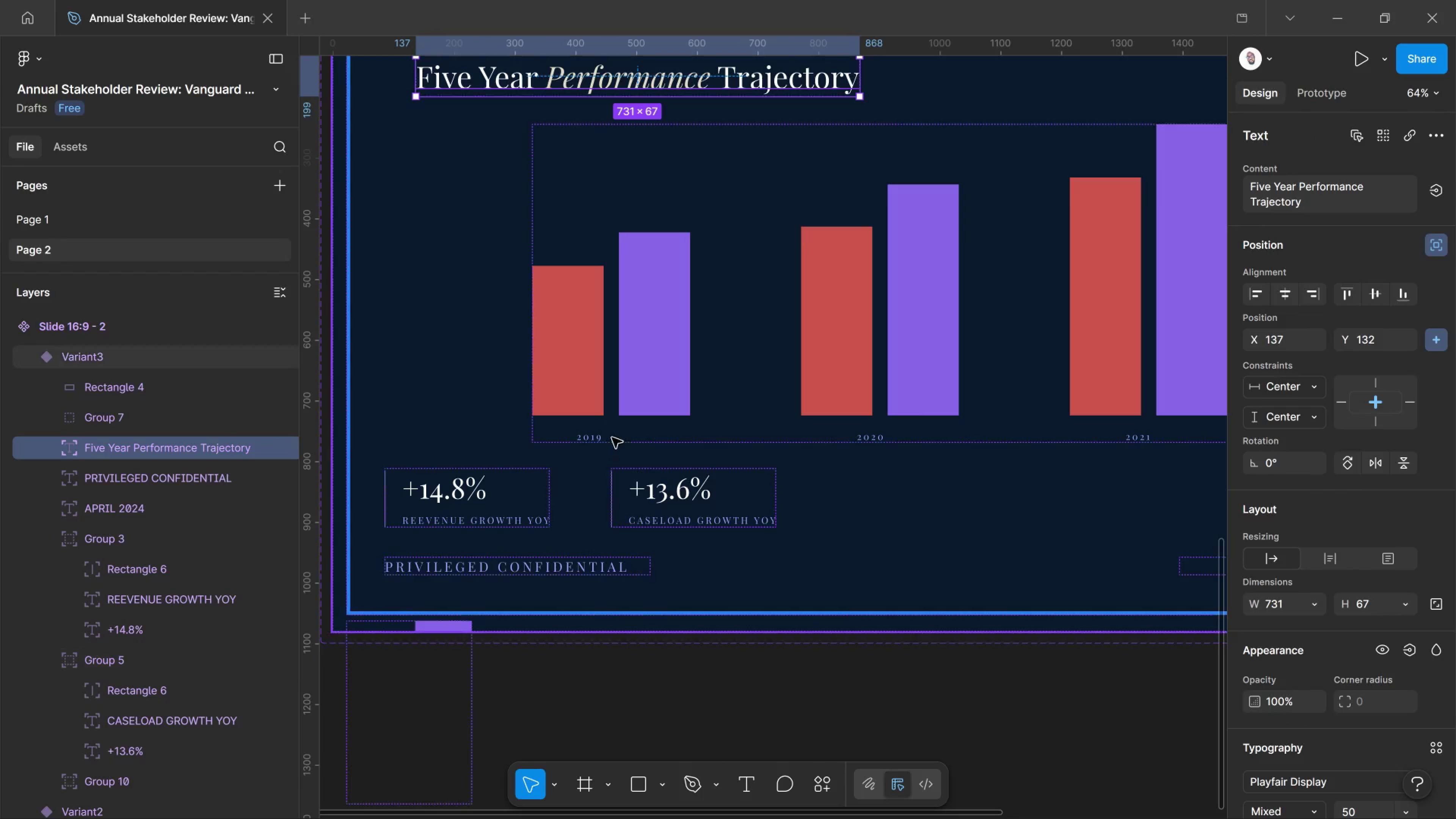 
left_click([595, 436])
 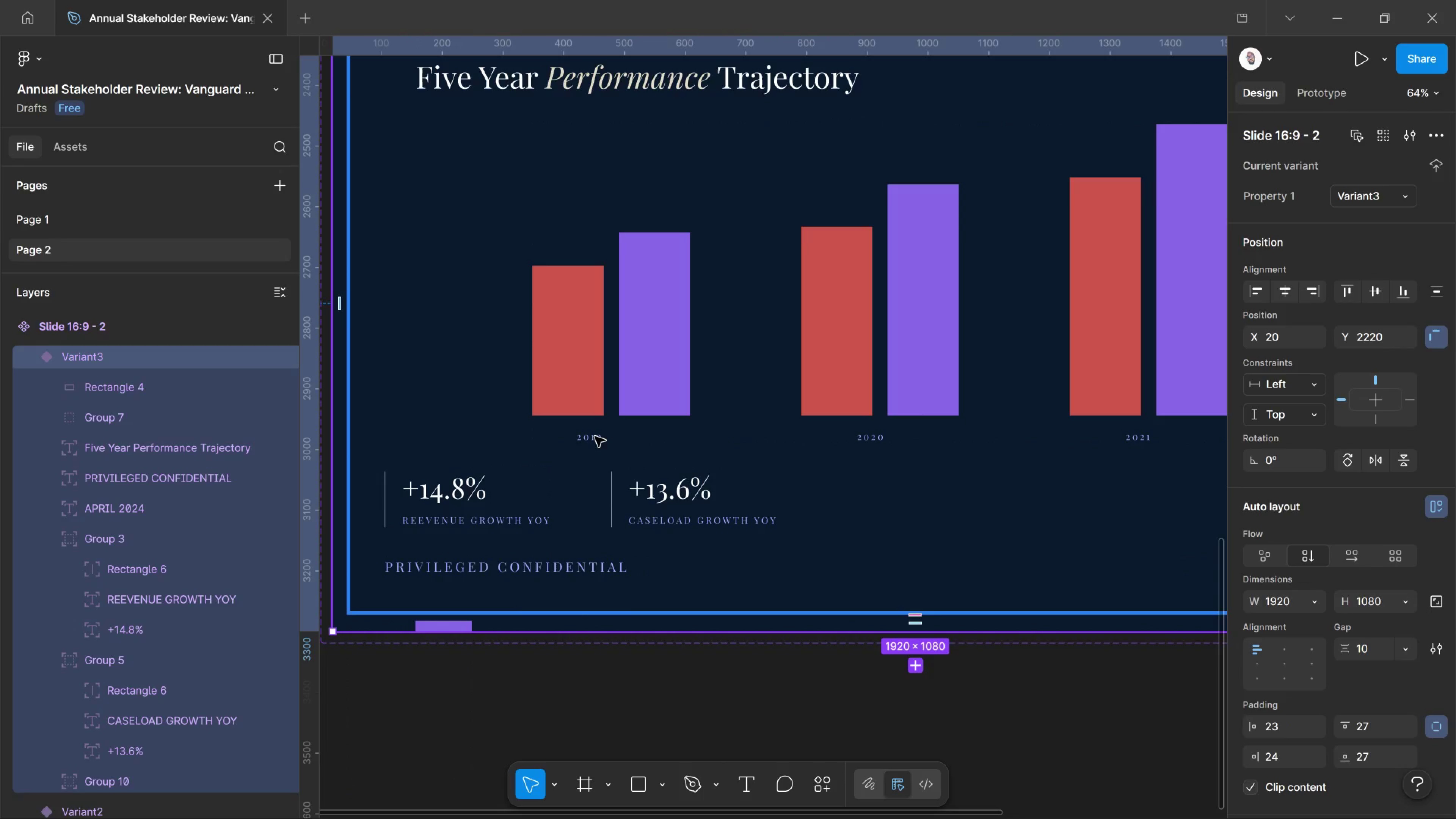 
hold_key(key=ControlLeft, duration=0.42)
hold_key(key=ControlLeft, duration=0.86)
scroll: coordinate [584, 519], scroll_direction: up, amount: 15.0
 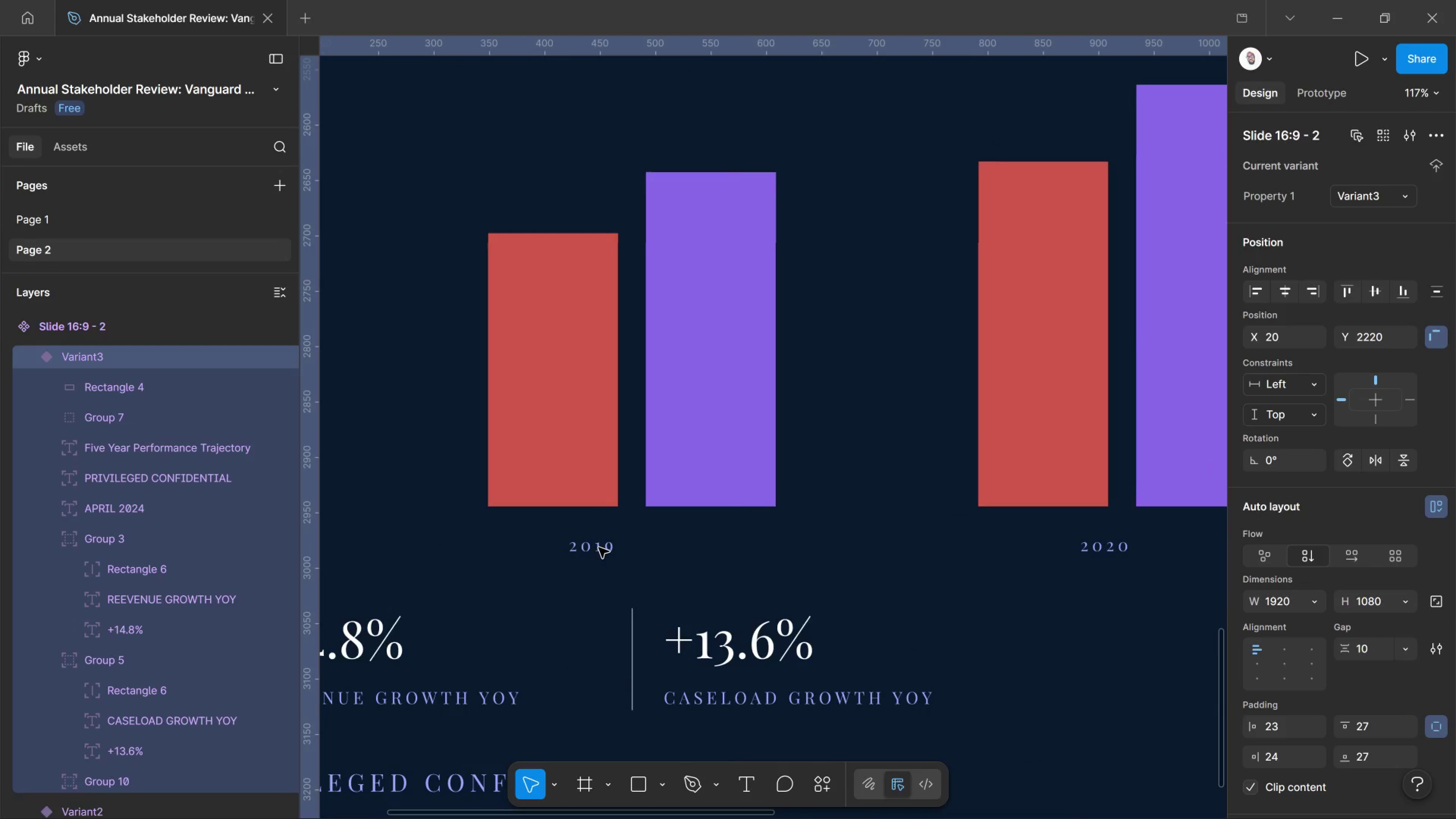 
left_click([599, 548])
 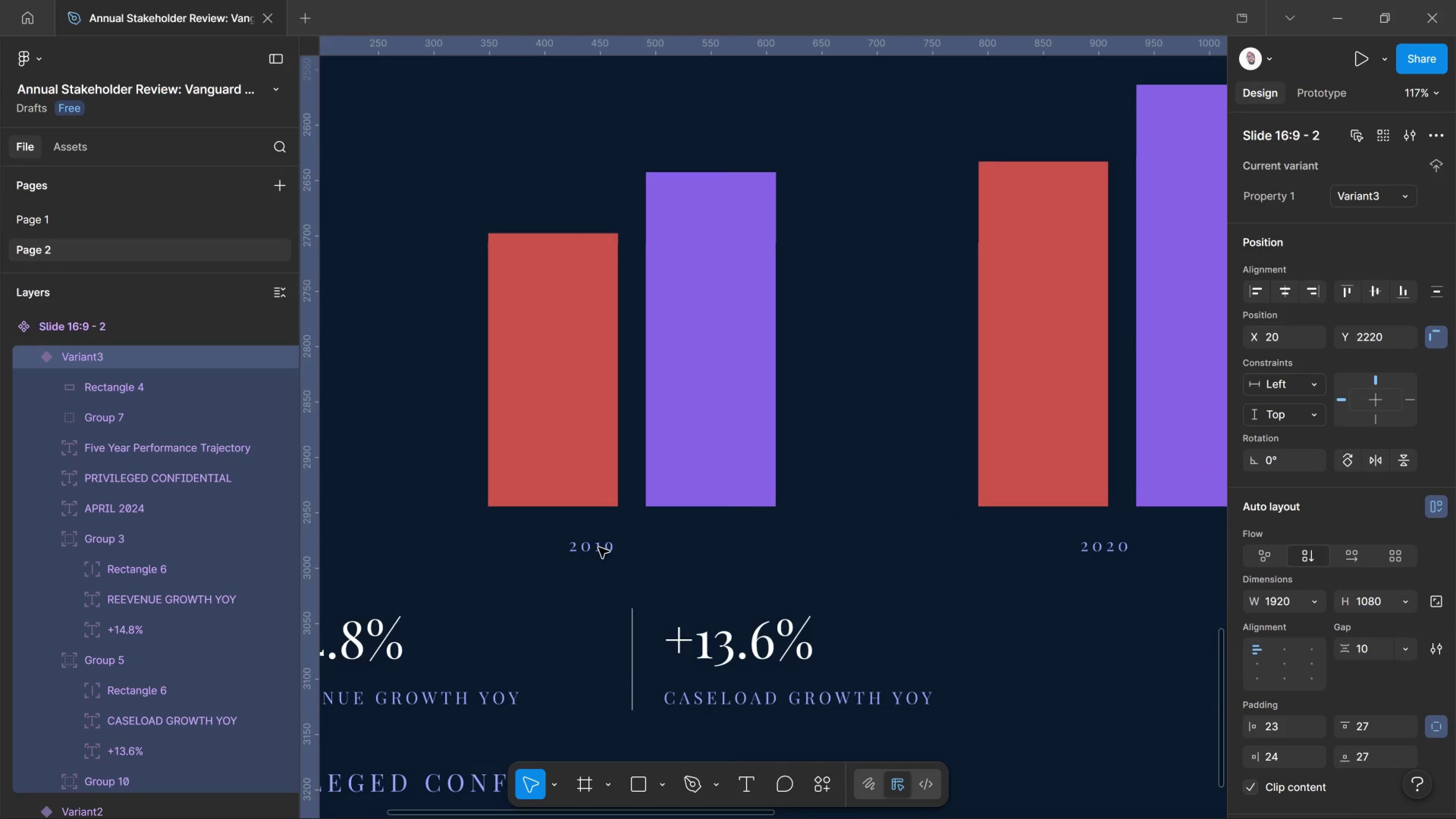 
left_click([599, 548])
 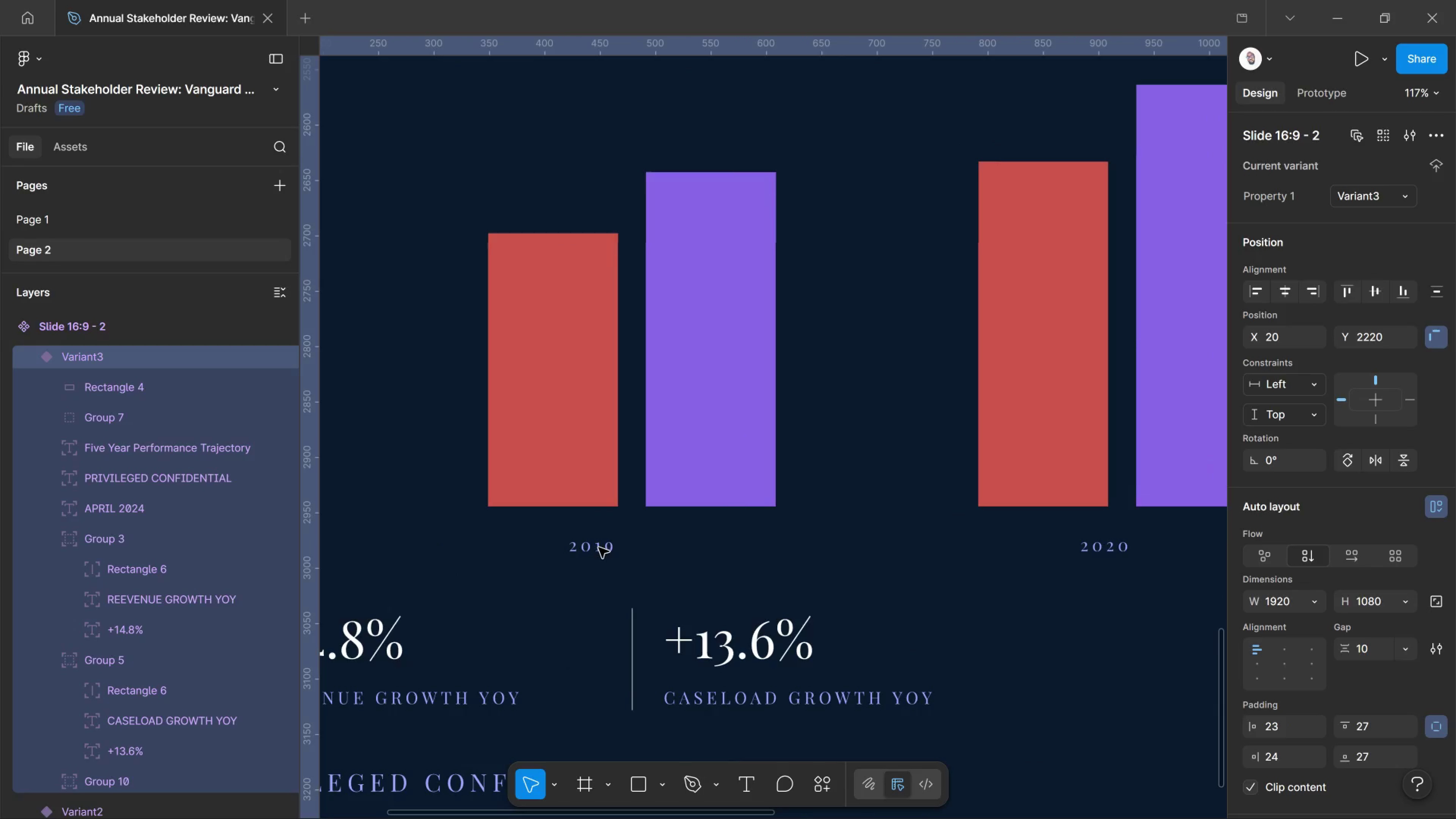 
hold_key(key=ControlLeft, duration=1.41)
 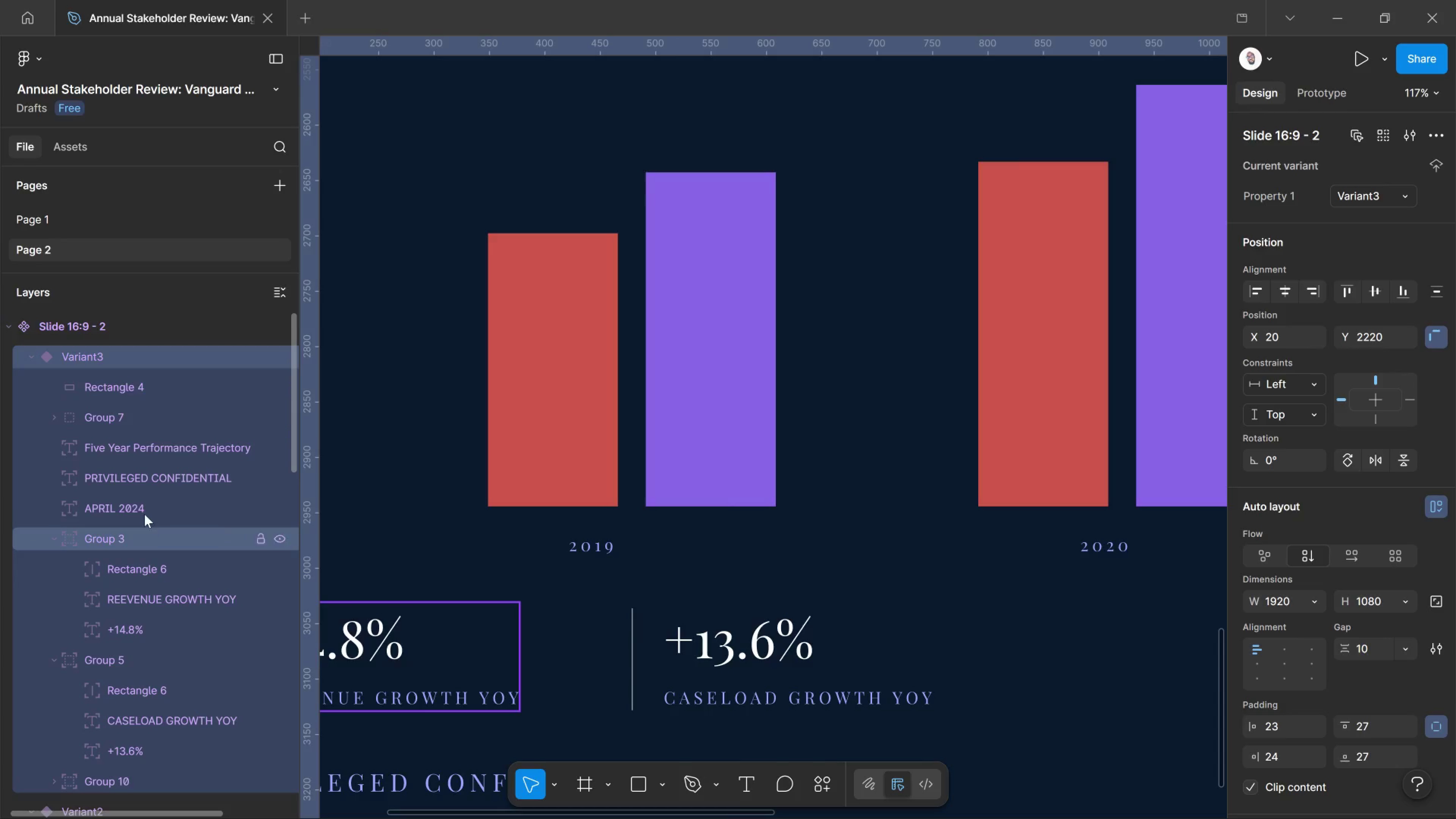 
scroll: coordinate [146, 508], scroll_direction: down, amount: 4.0
 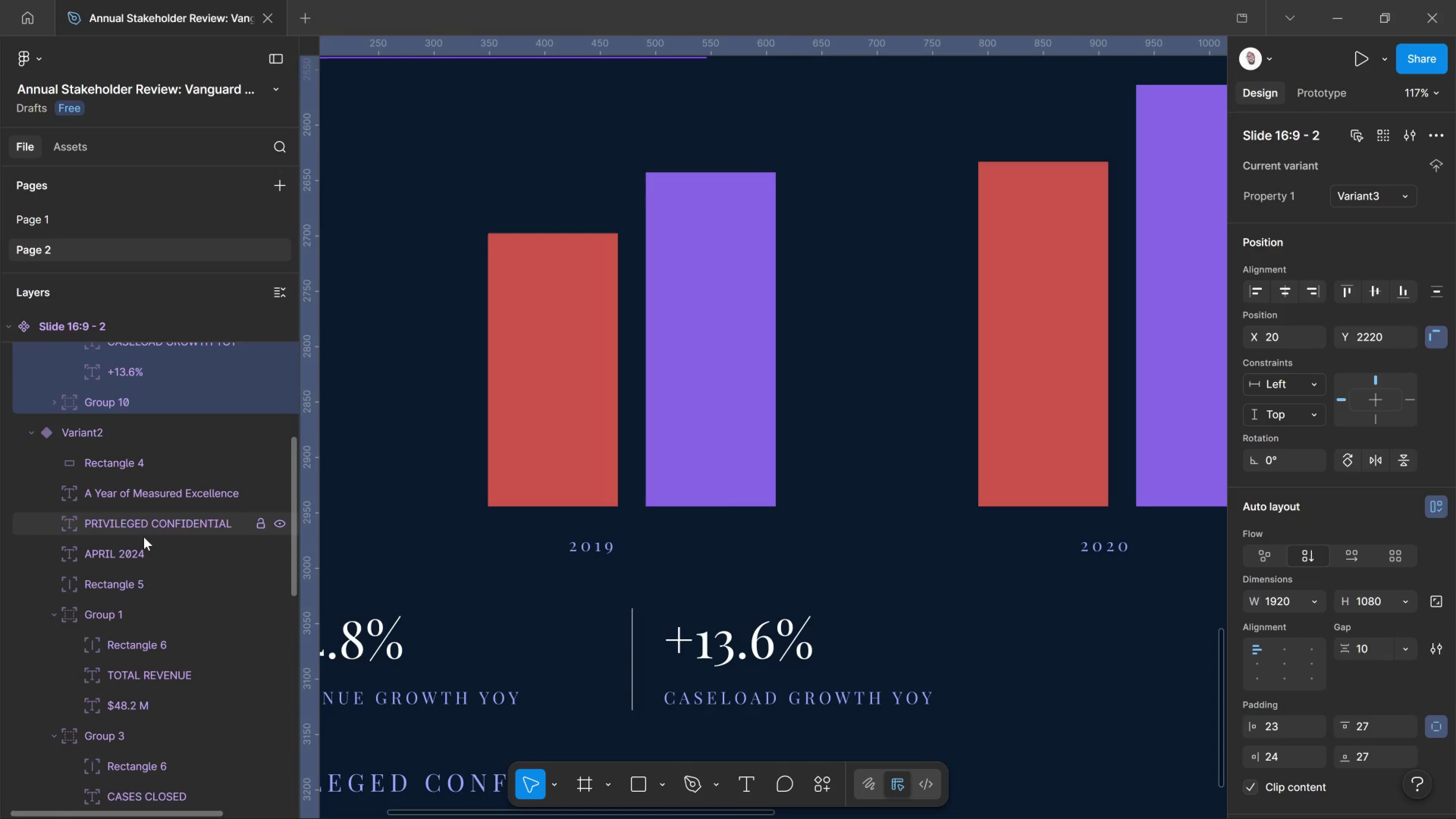 
scroll: coordinate [149, 520], scroll_direction: up, amount: 6.0
 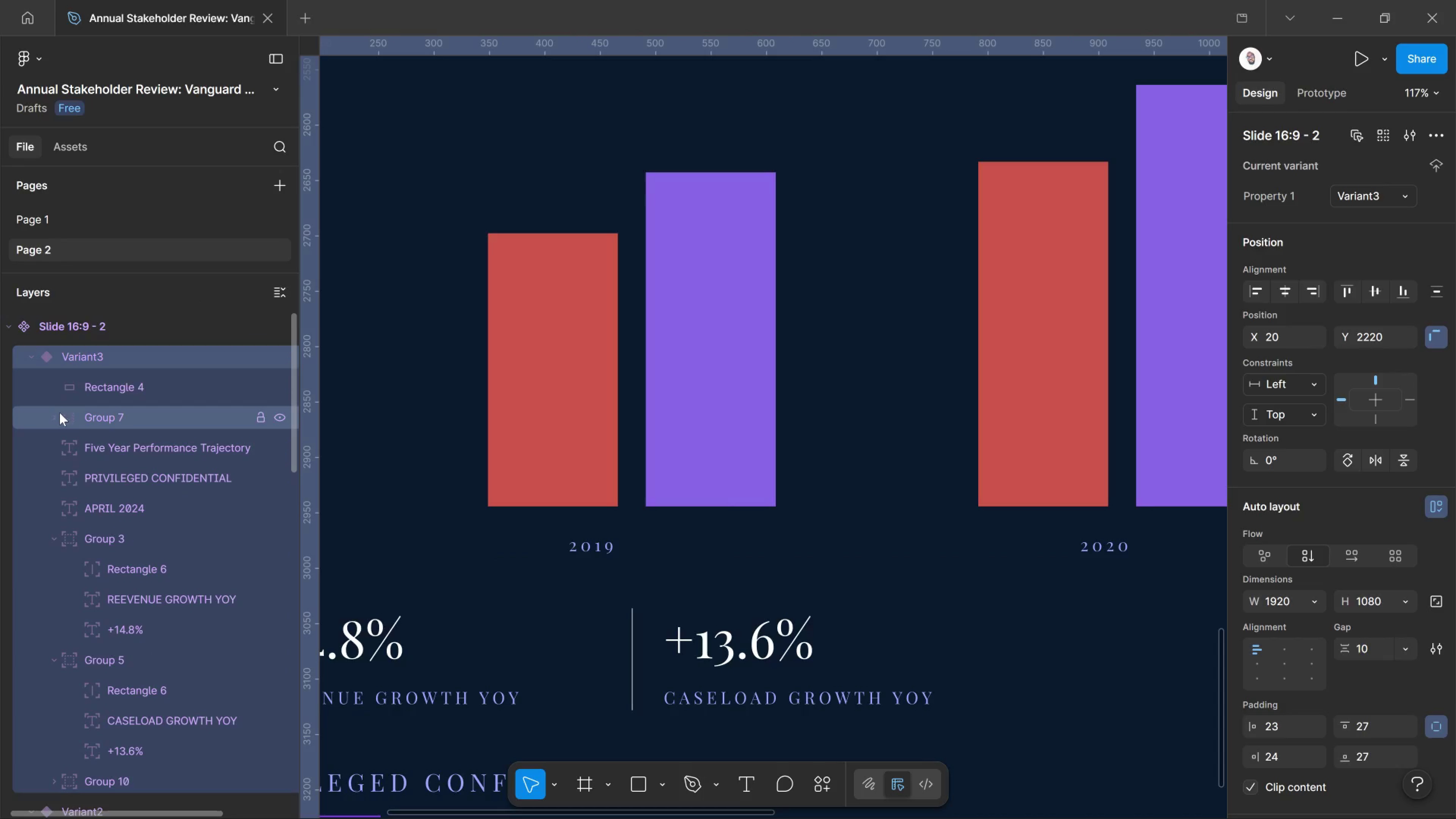 
left_click([56, 418])
 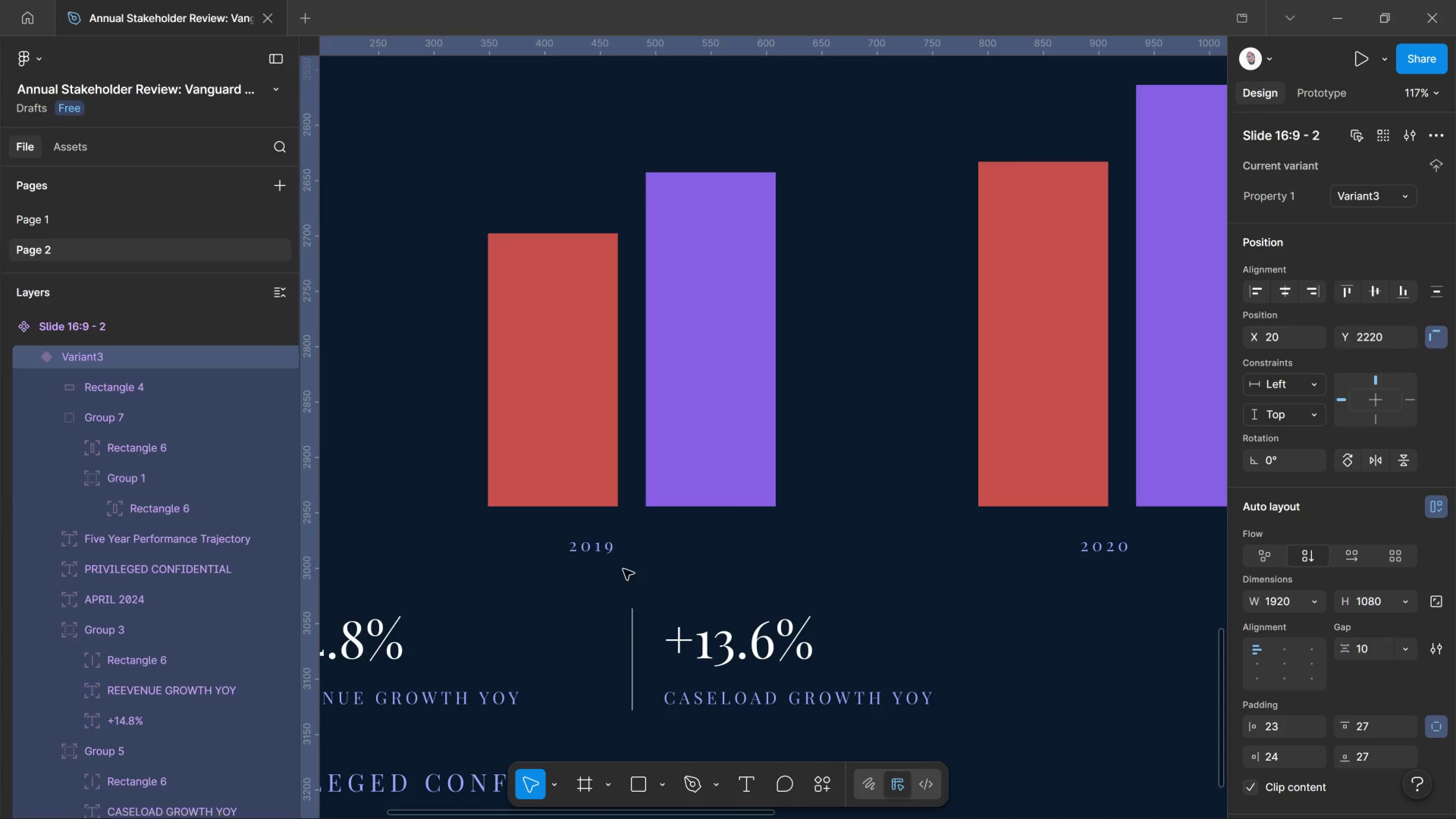 
left_click([597, 541])
 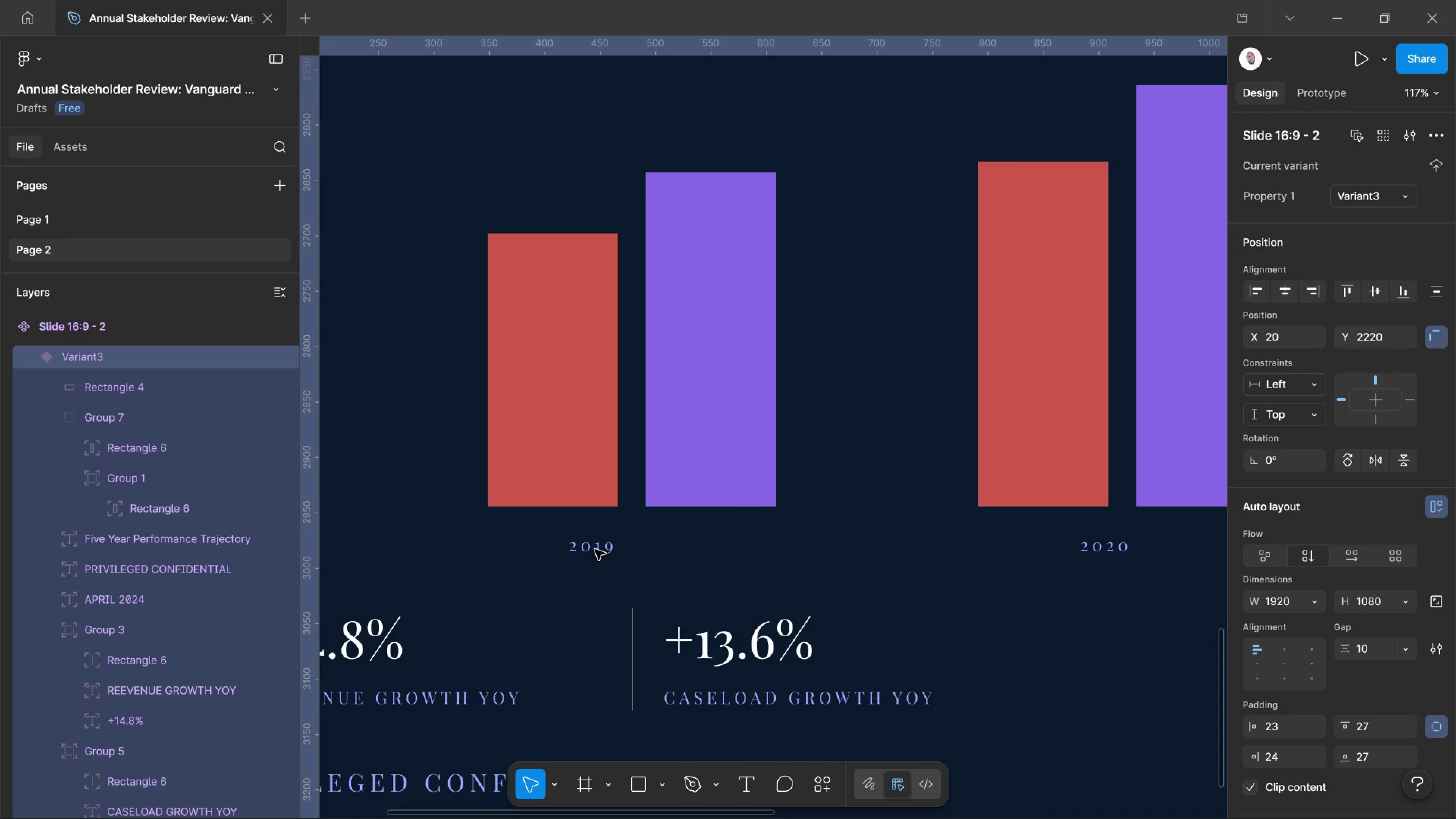 
double_click([595, 549])
 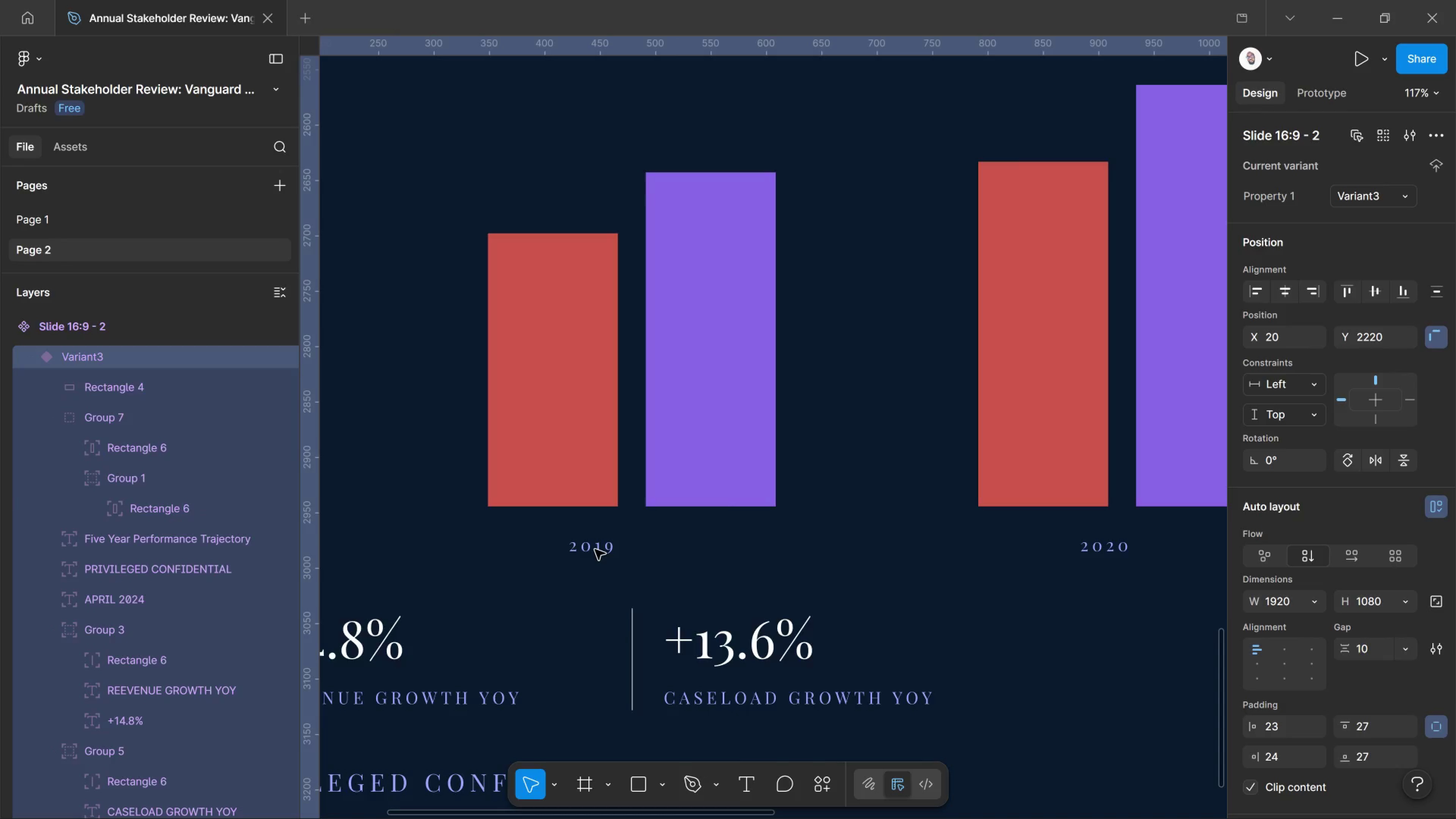 
triple_click([595, 549])
 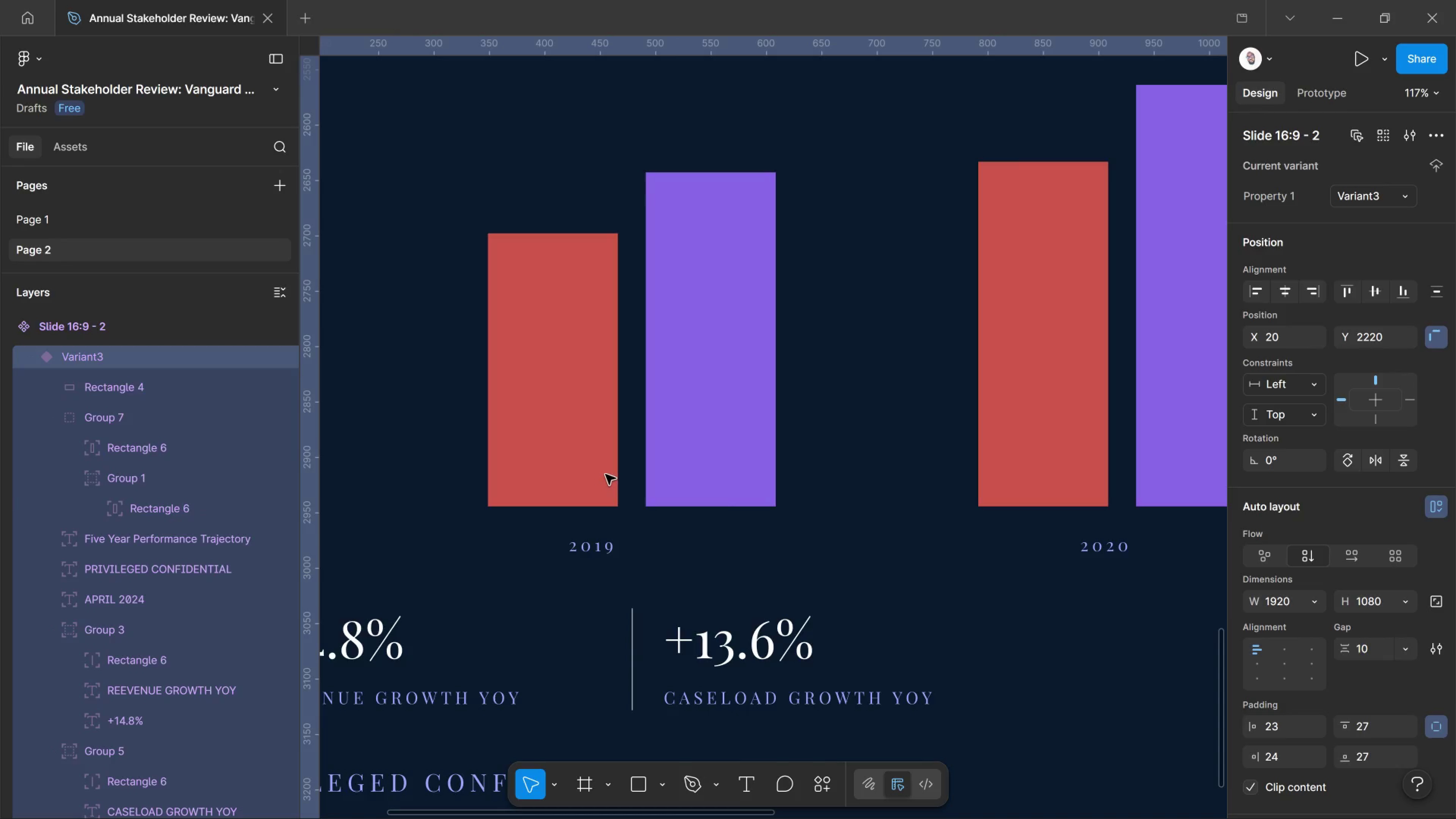 
double_click([606, 474])
 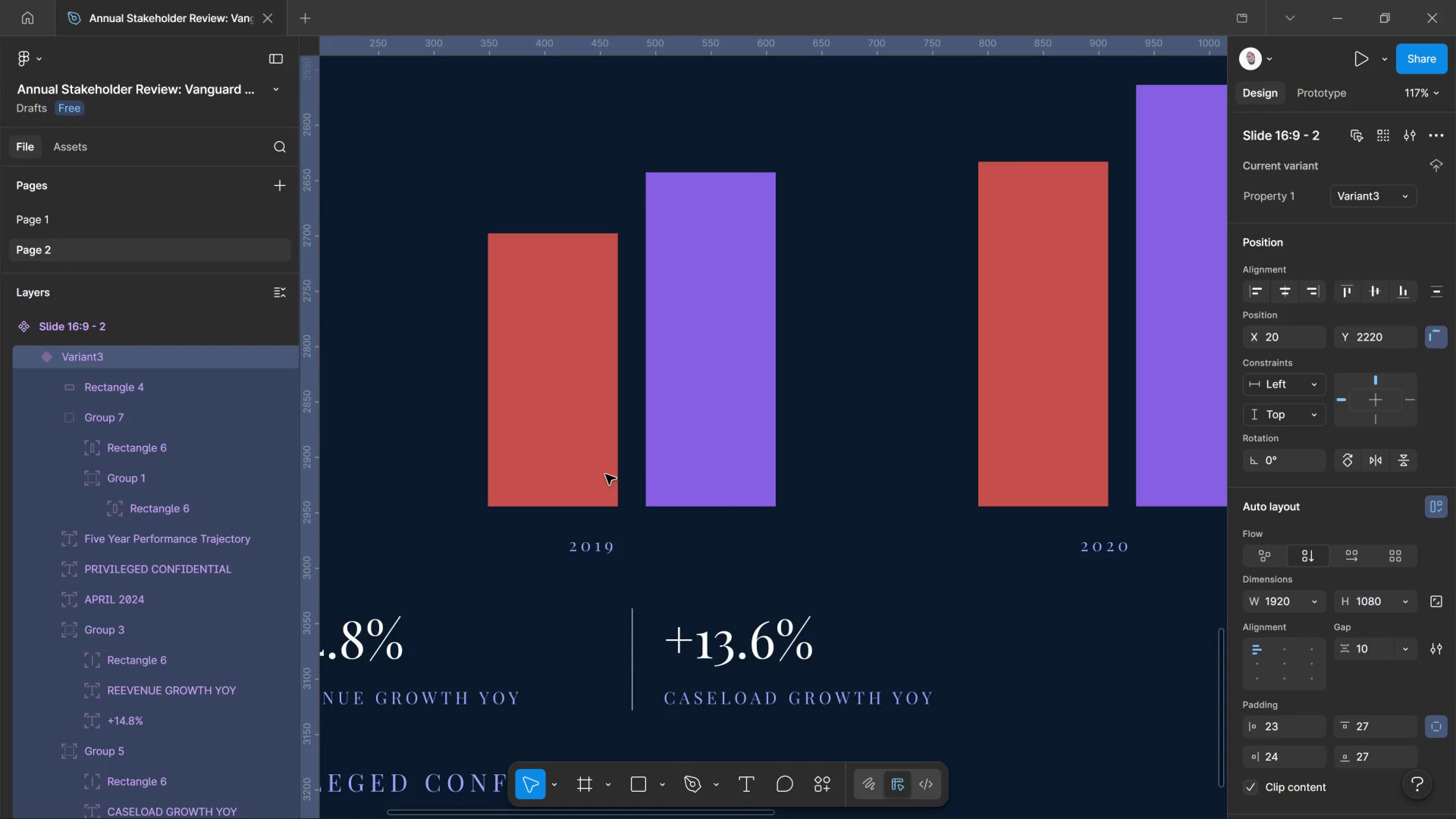 
triple_click([606, 474])
 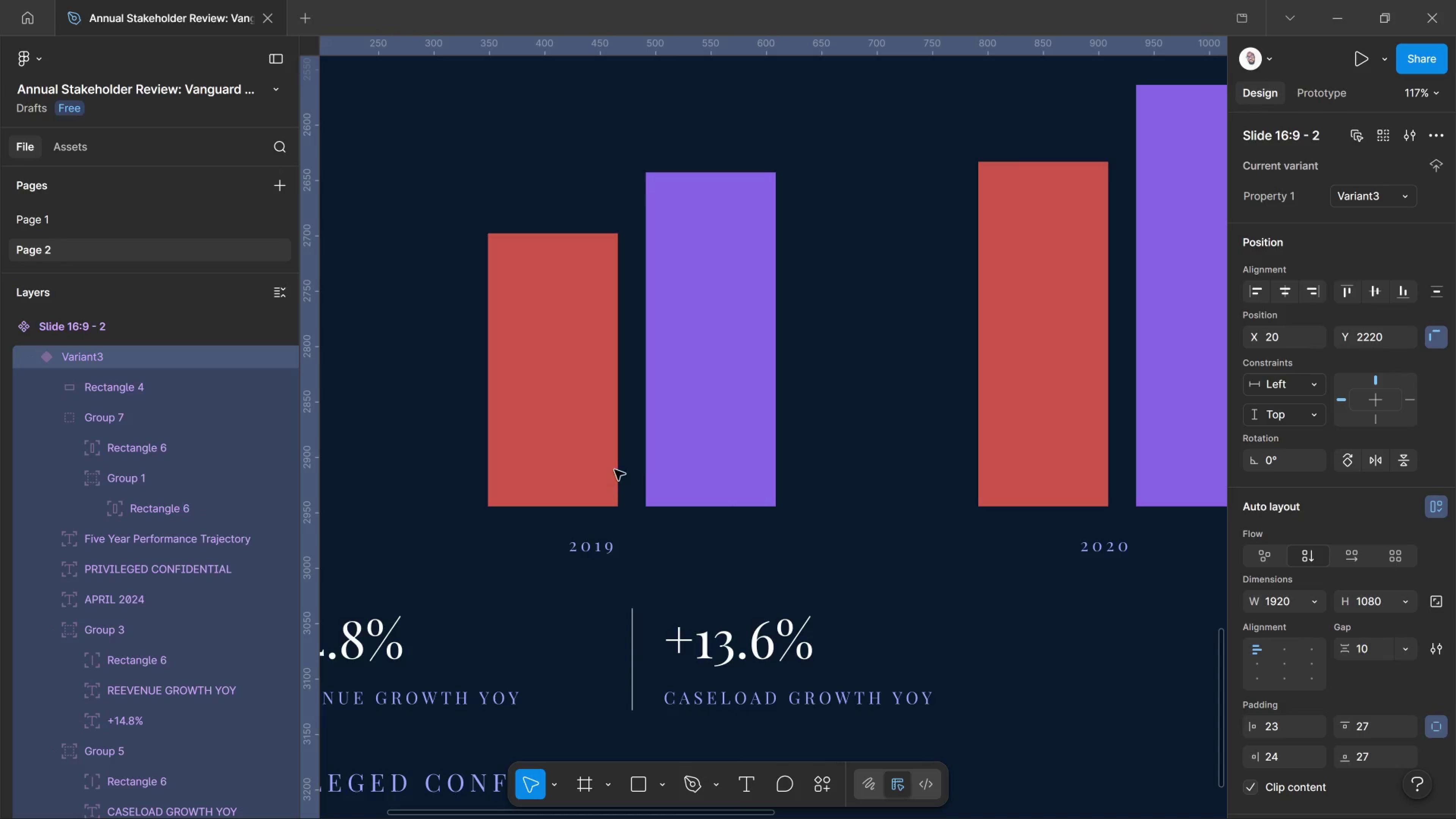 
triple_click([606, 474])
 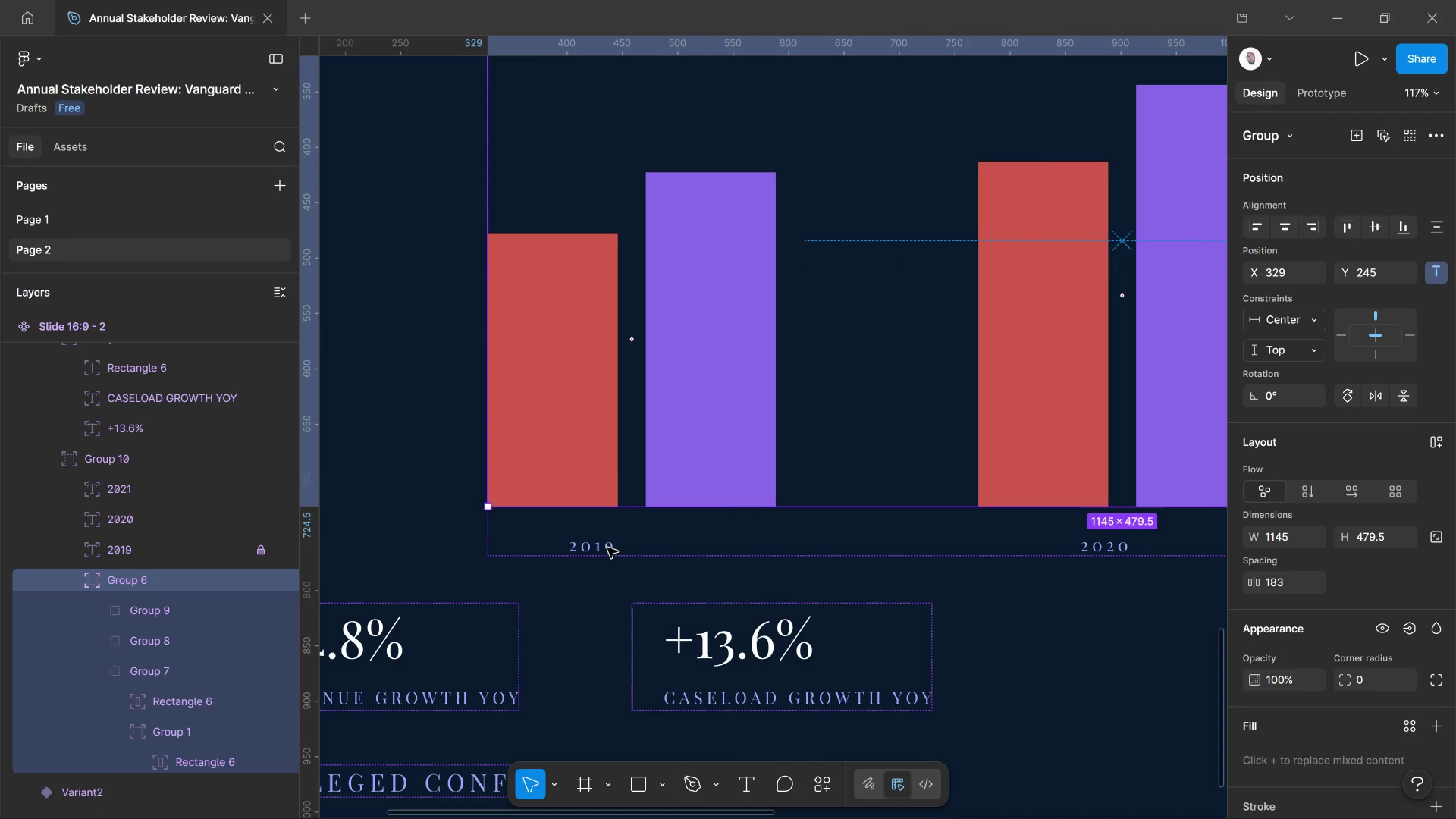 
left_click([606, 548])
 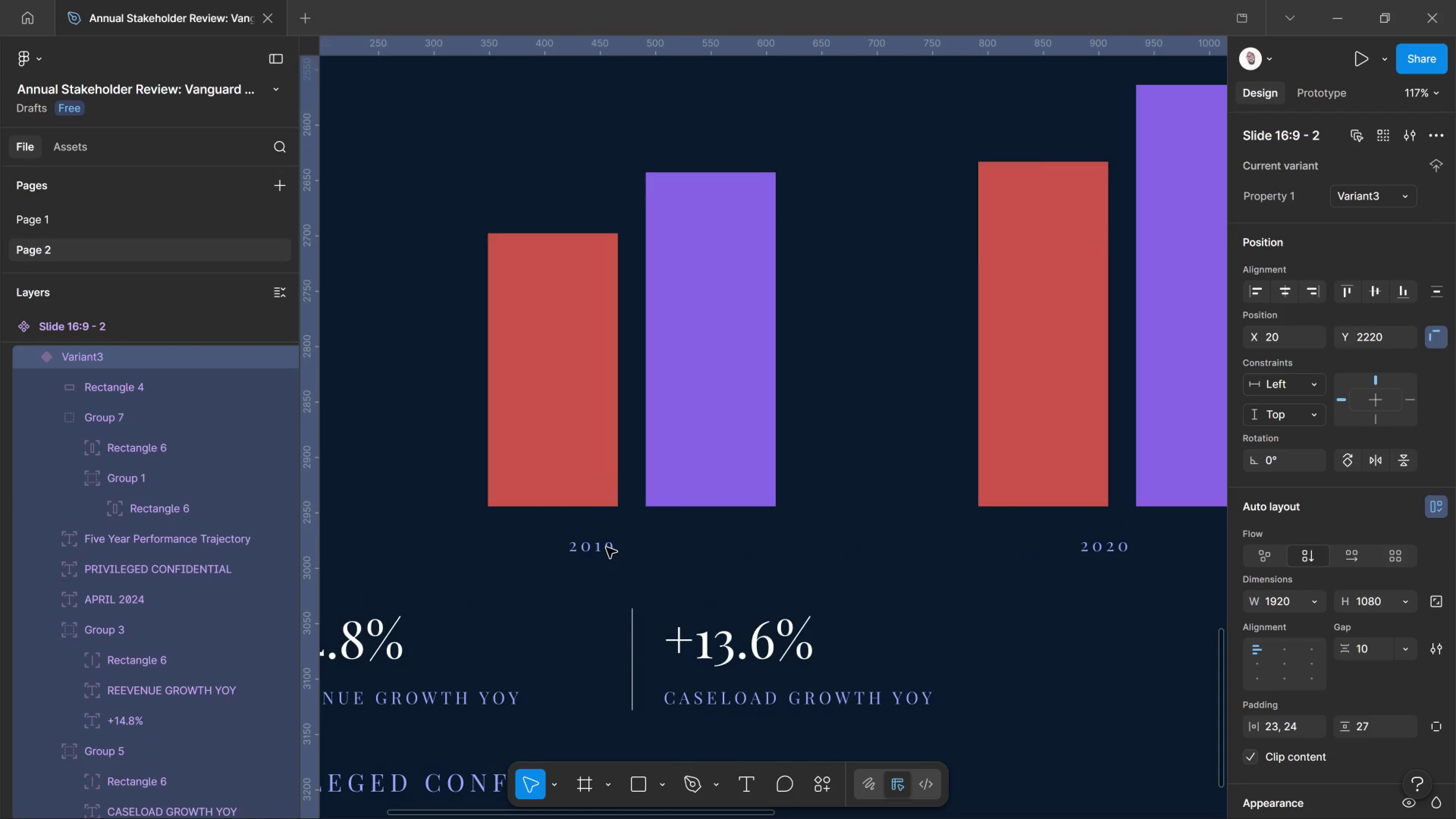 
double_click([606, 548])
 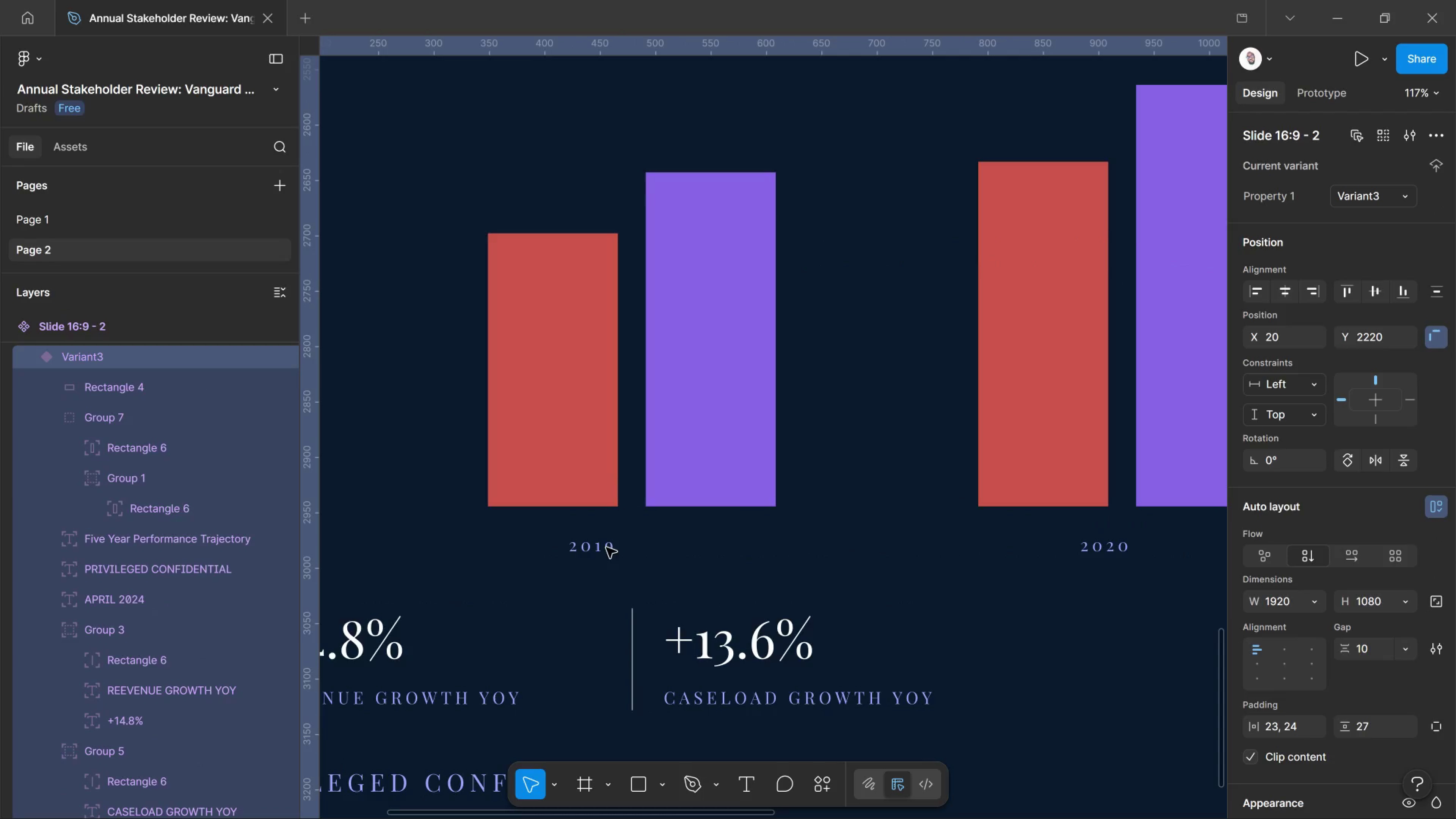 
triple_click([606, 548])
 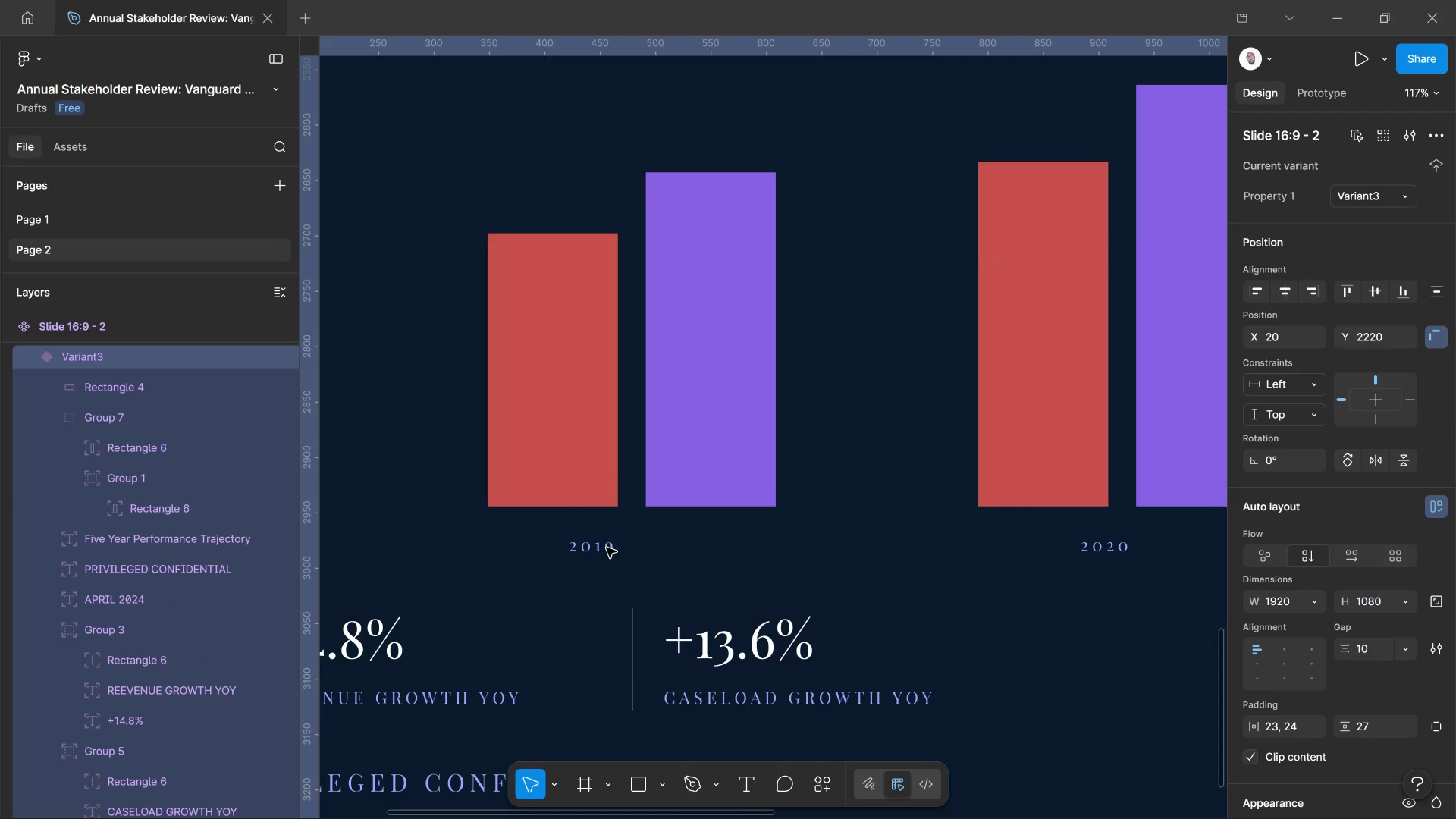 
triple_click([606, 548])
 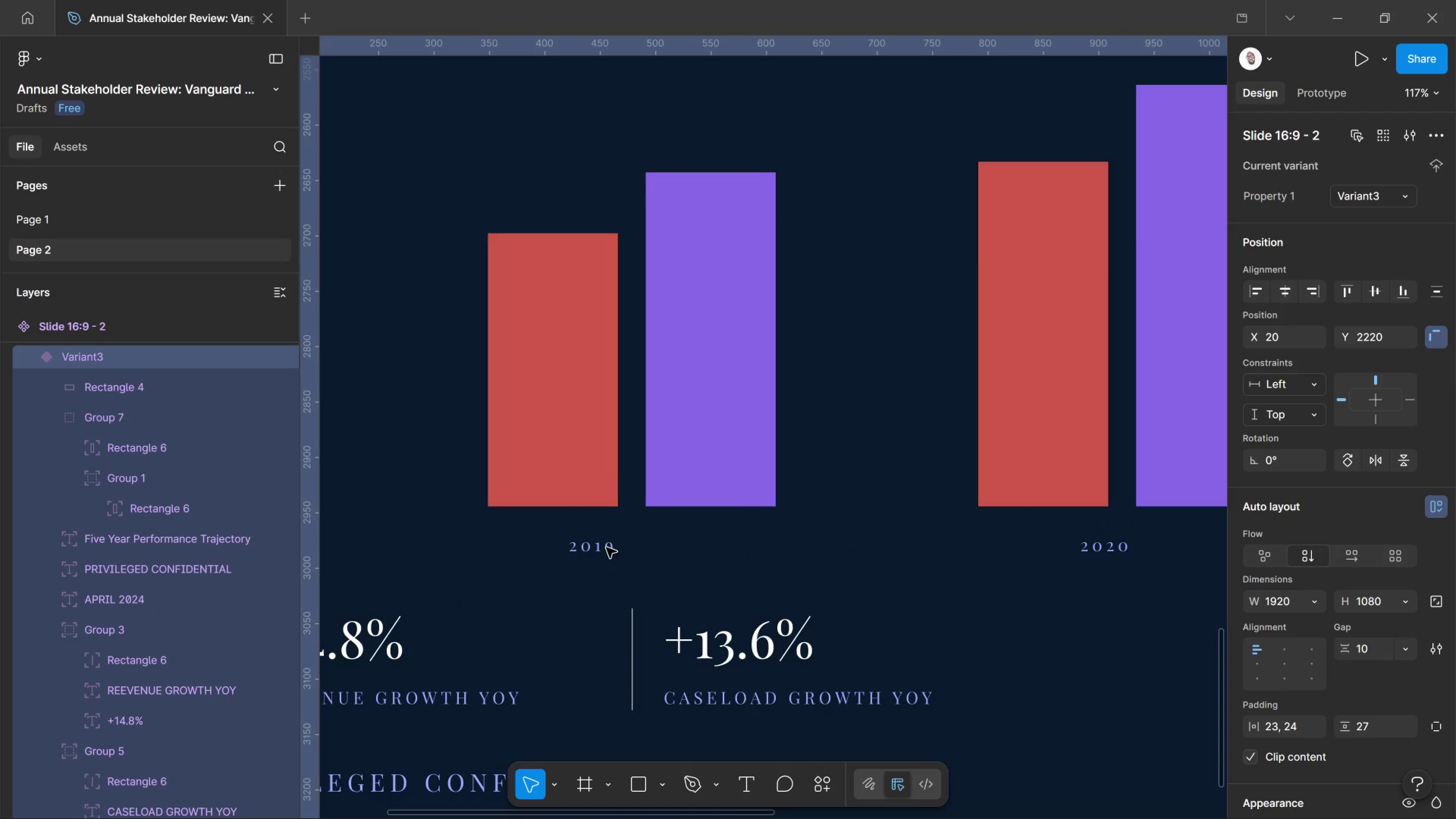 
triple_click([606, 548])
 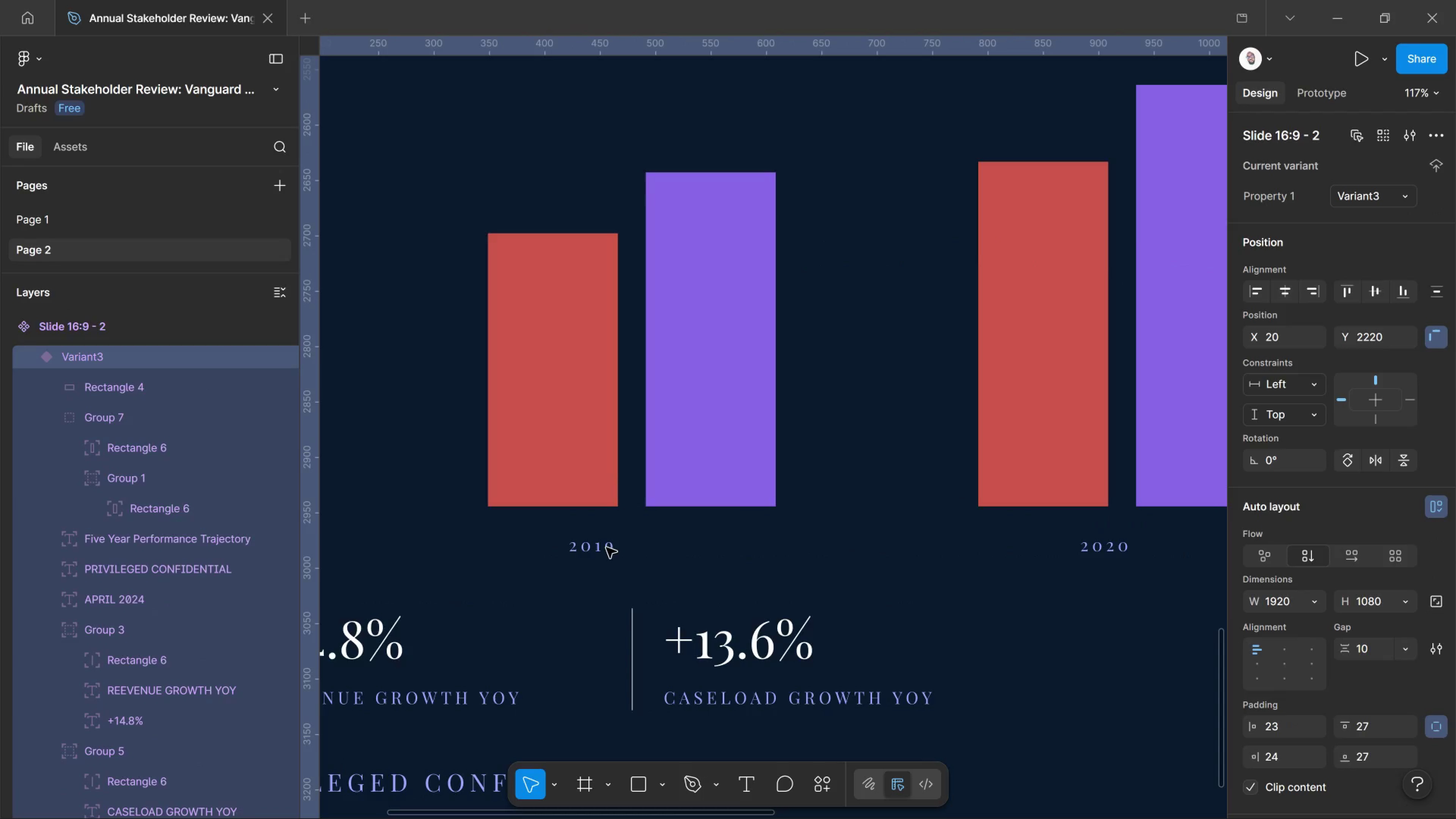 
triple_click([606, 548])
 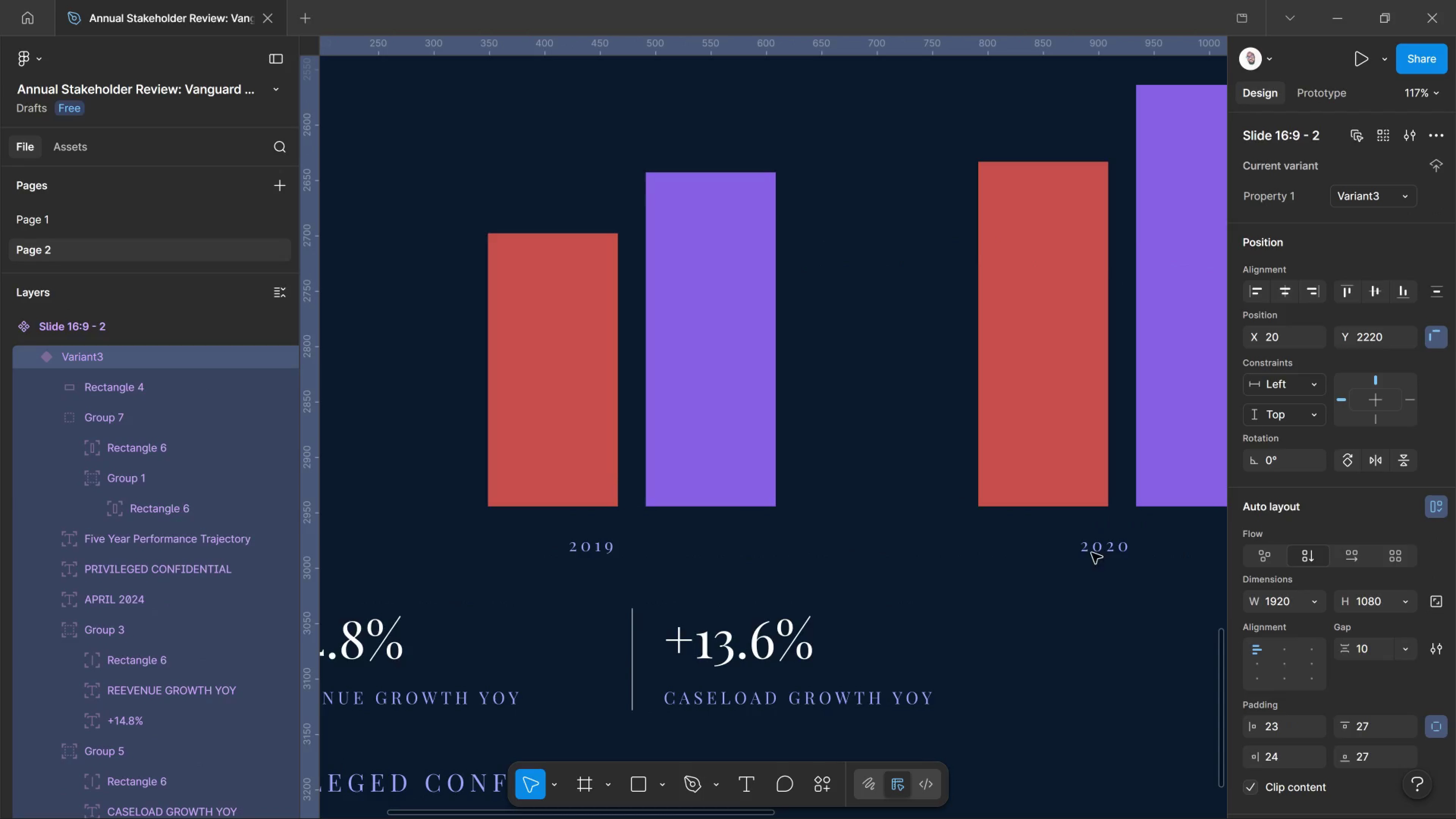 
hold_key(key=ControlLeft, duration=1.0)
scroll: coordinate [1030, 532], scroll_direction: down, amount: 20.0
 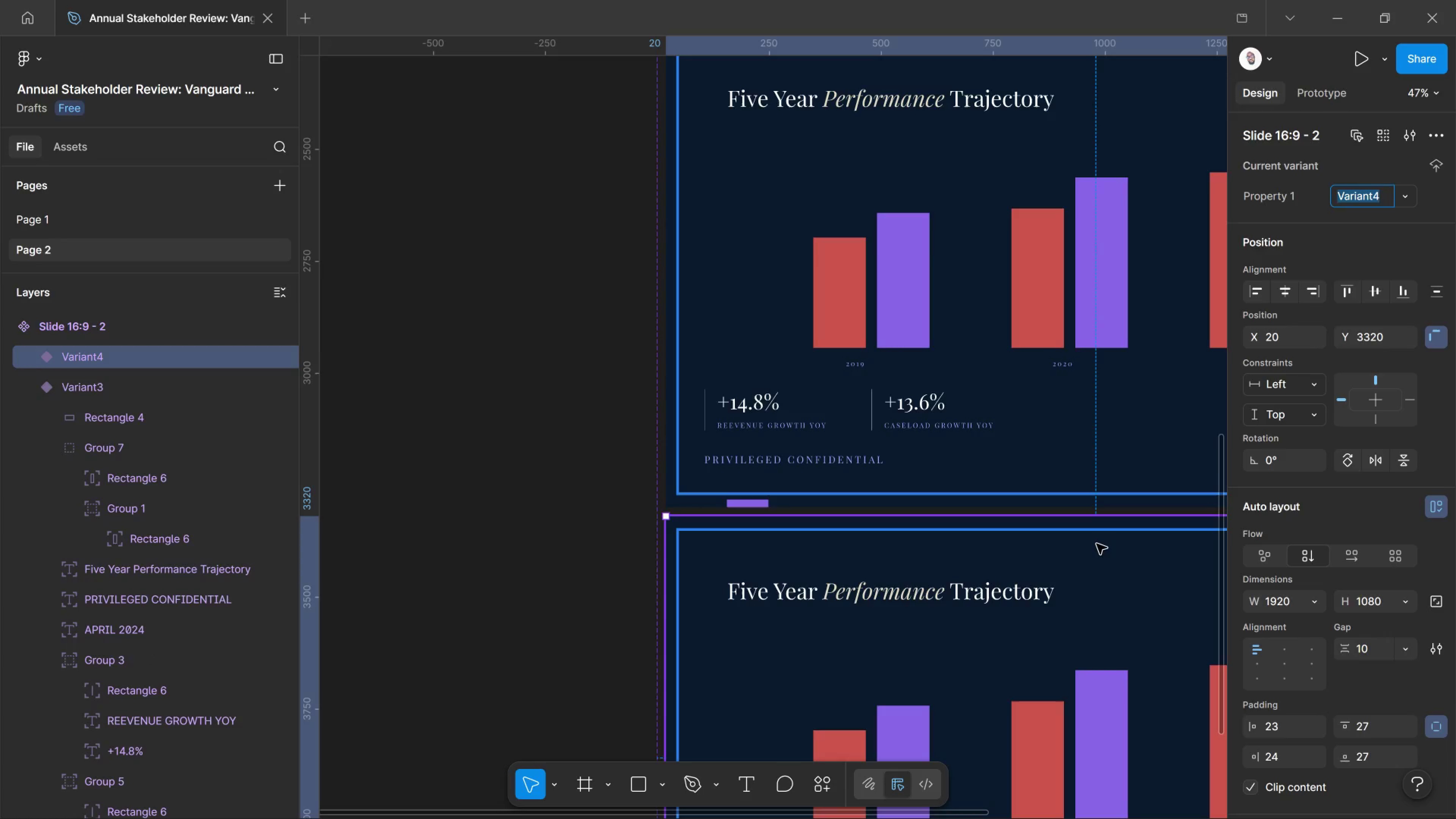 
hold_key(key=Space, duration=1.52)
 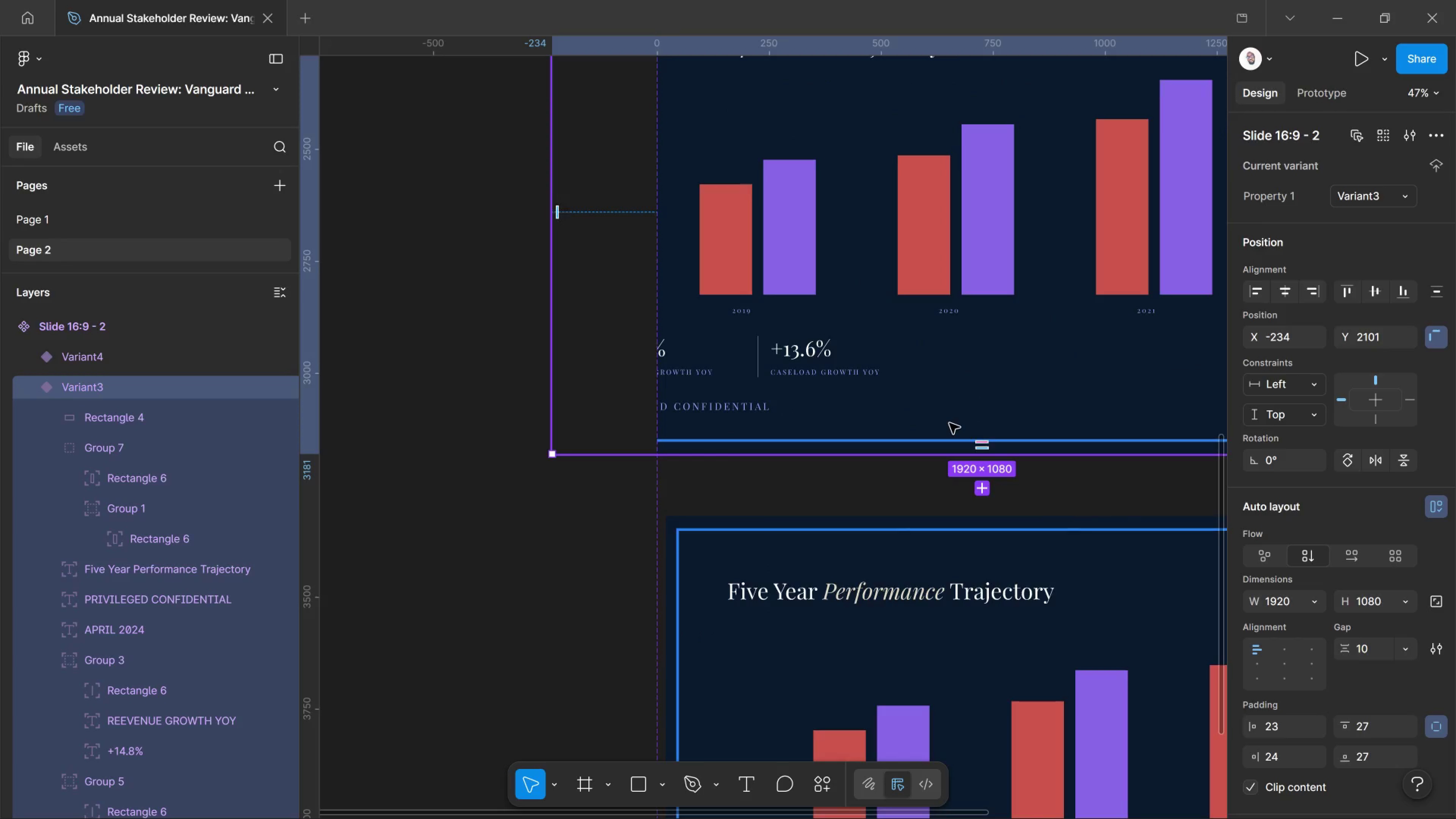 
left_click_drag(start_coordinate=[1056, 462], to_coordinate=[942, 409])
 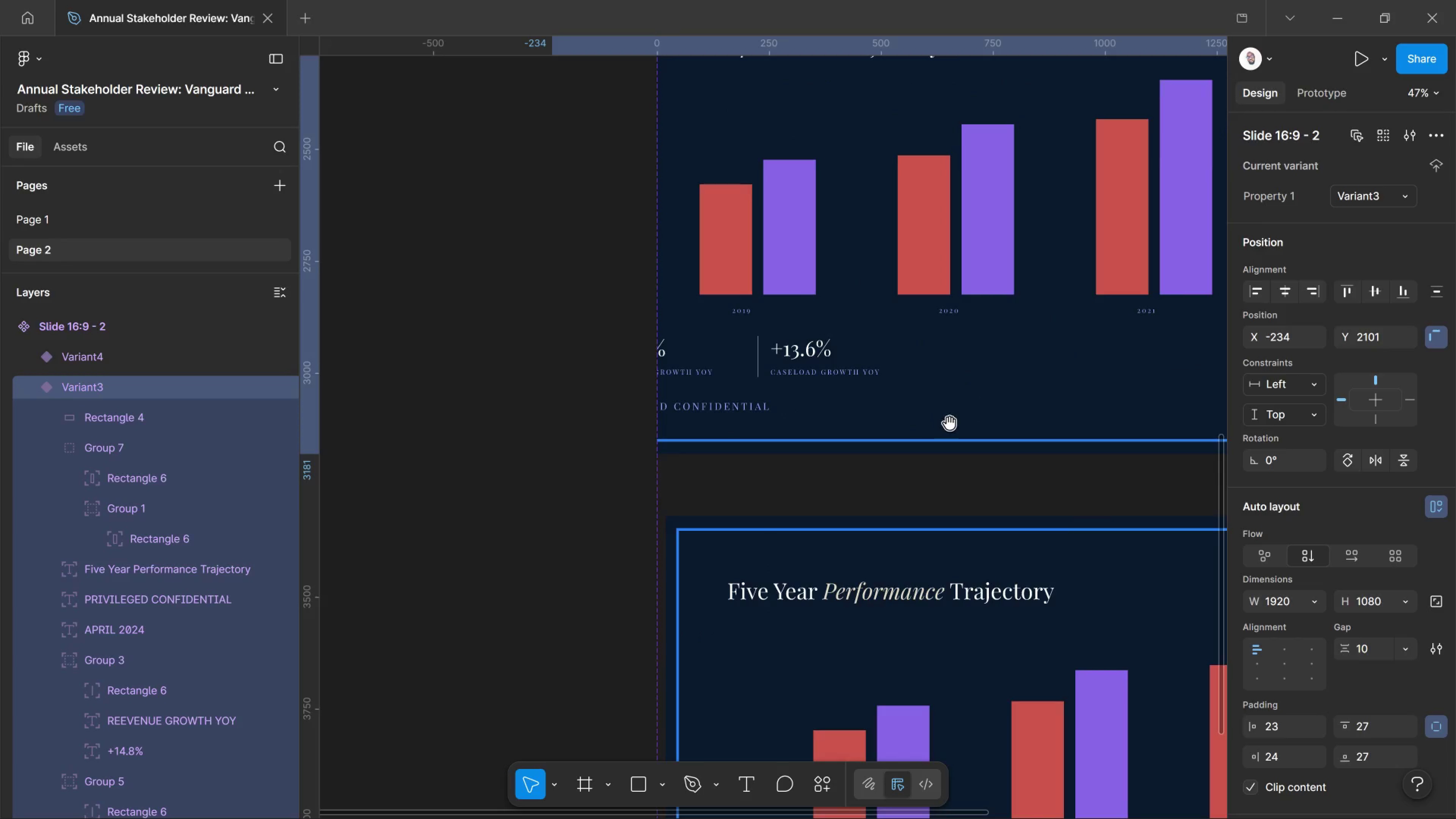 
key(Control+Z)
 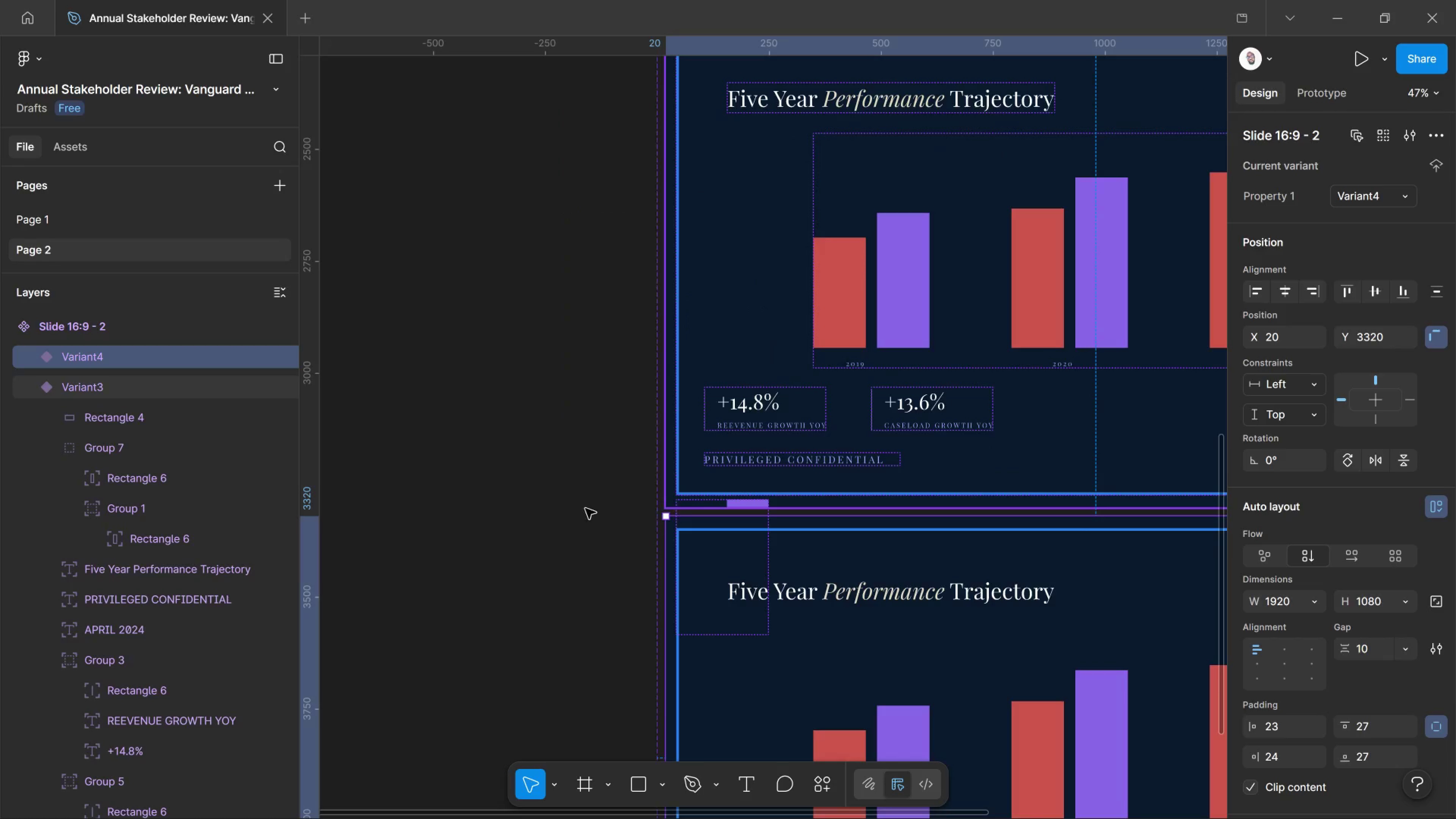 
hold_key(key=Space, duration=1.51)
 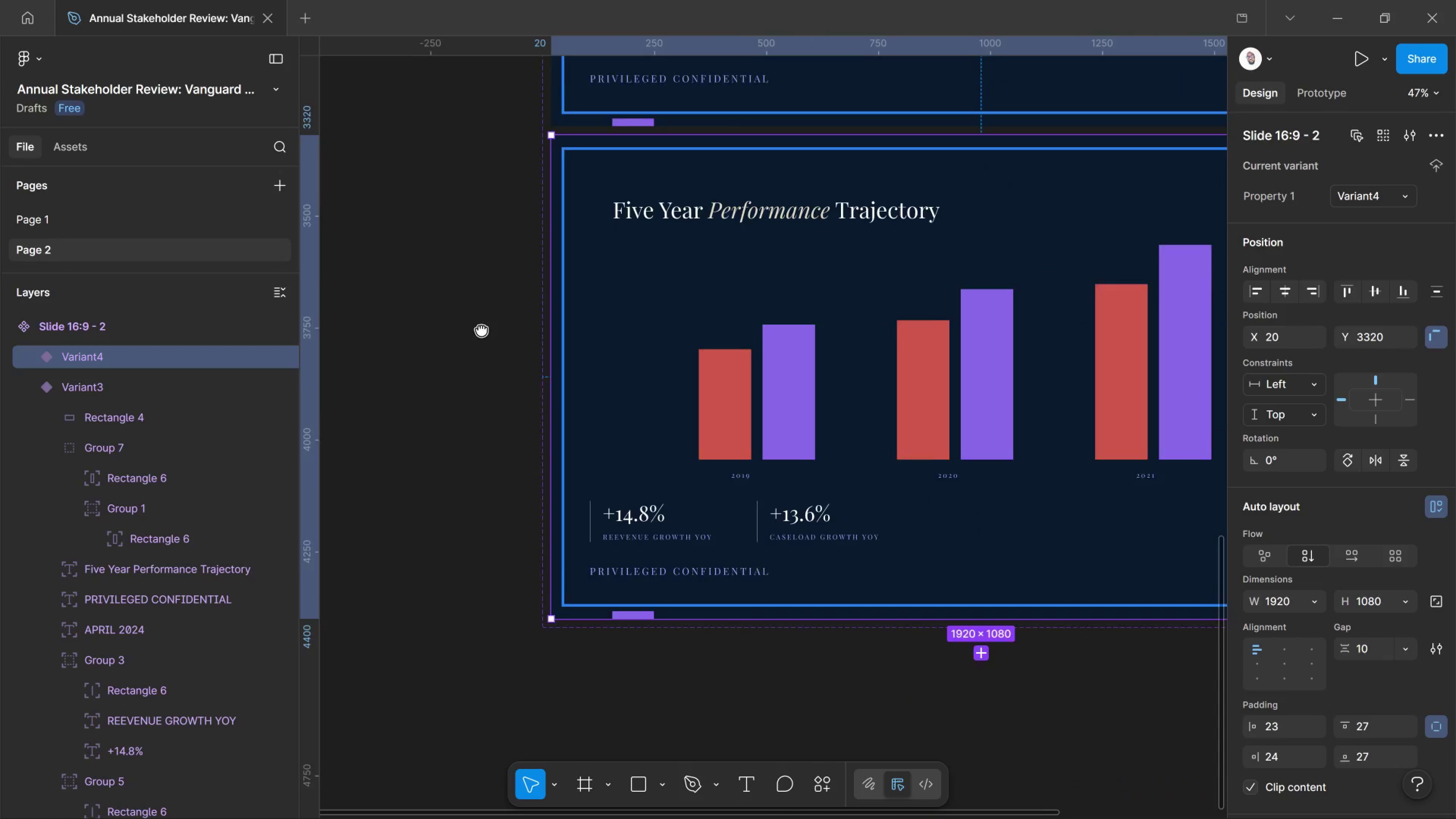 
left_click_drag(start_coordinate=[525, 526], to_coordinate=[448, 328])
 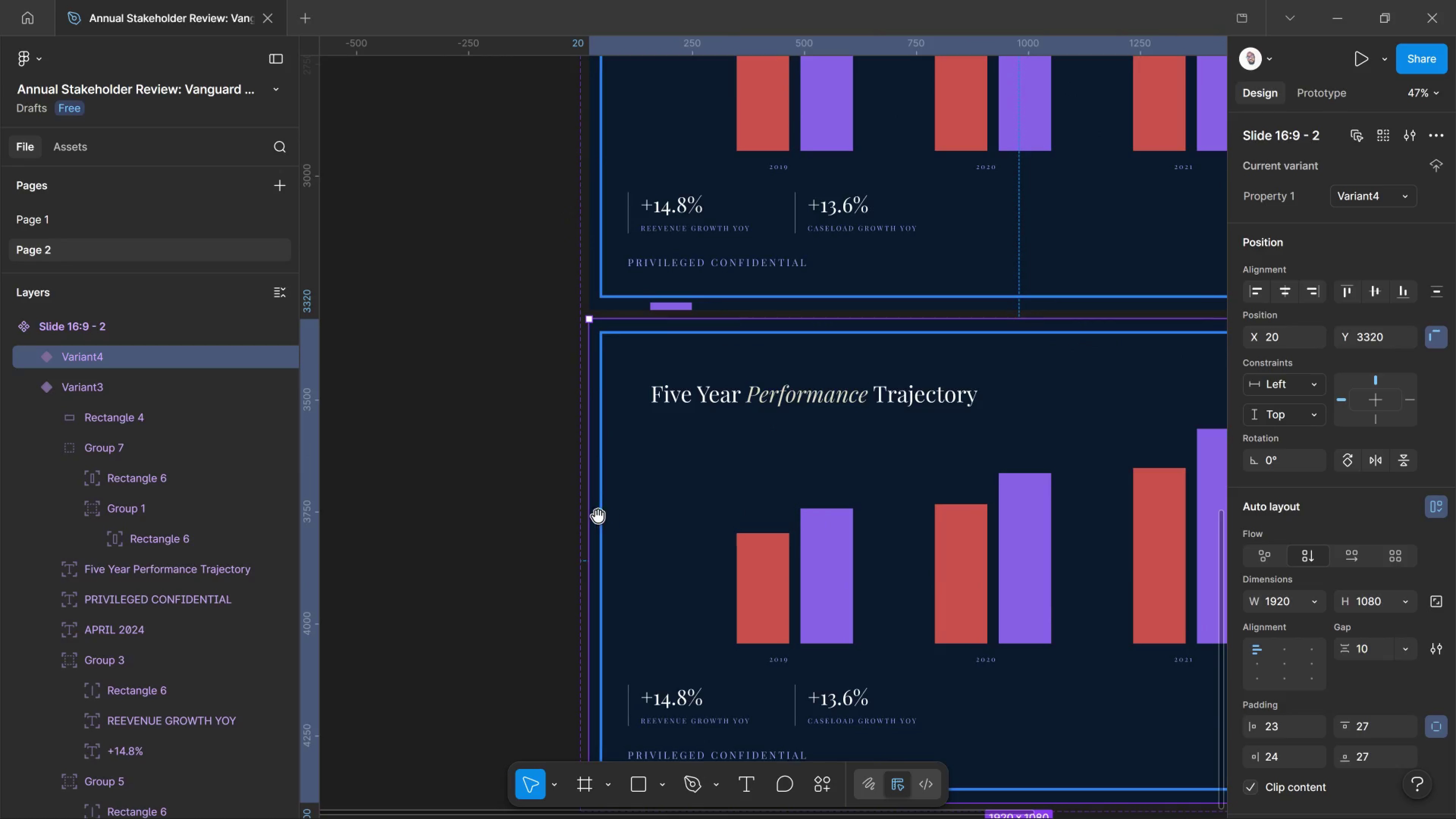 
hold_key(key=Space, duration=1.5)
 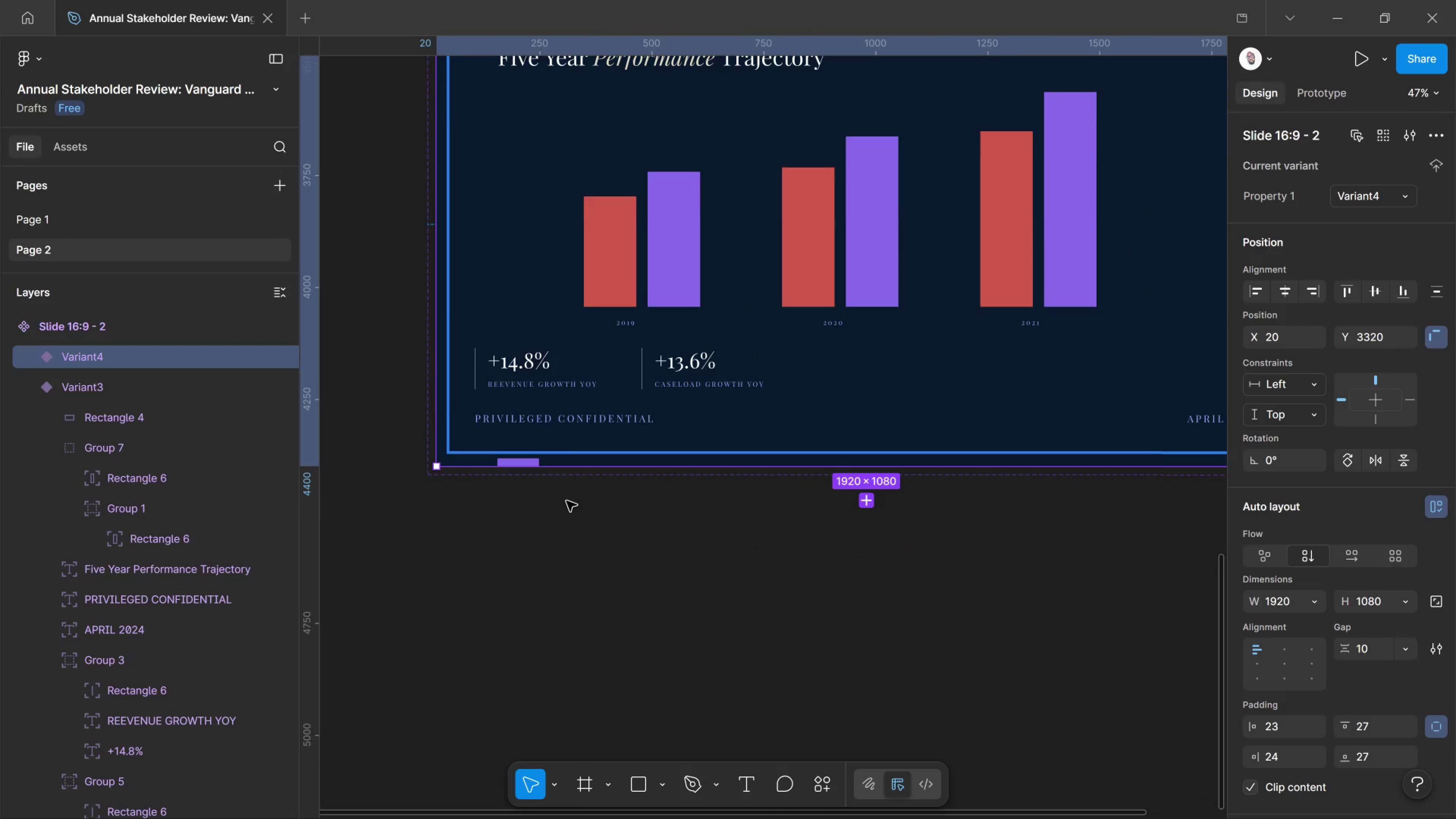 
left_click_drag(start_coordinate=[523, 527], to_coordinate=[475, 306])
 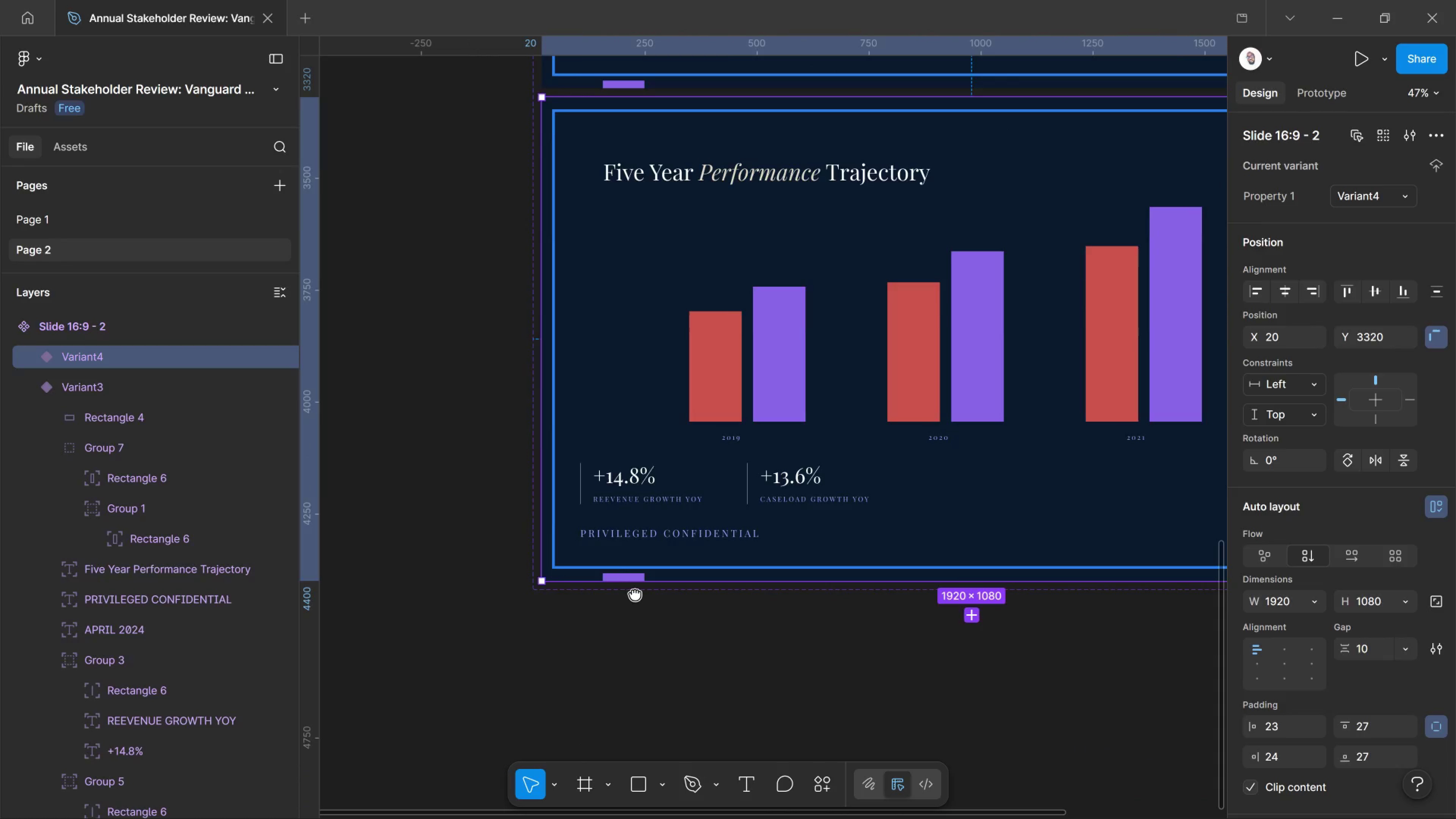 
left_click_drag(start_coordinate=[640, 598], to_coordinate=[535, 483])
 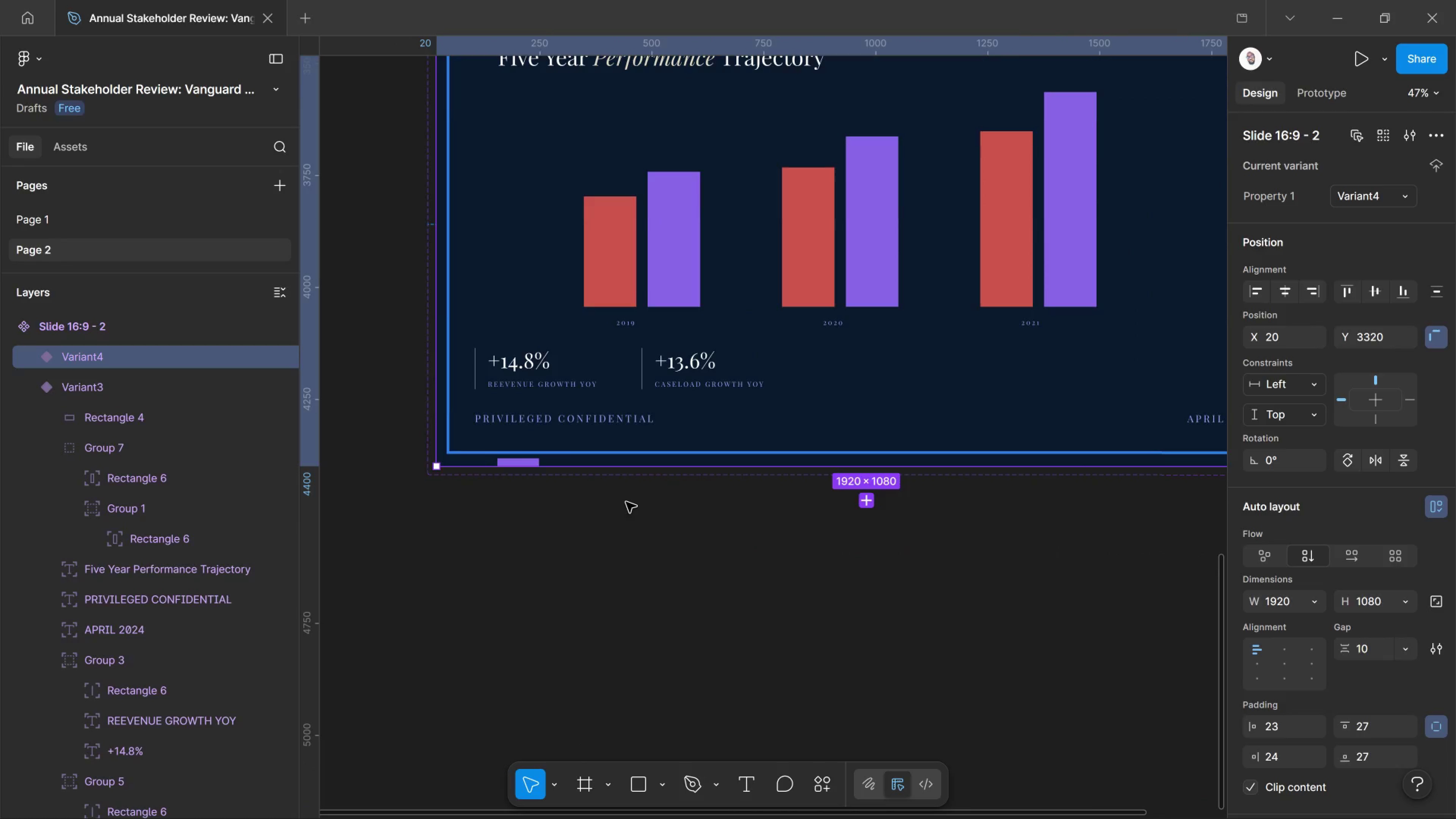 
hold_key(key=Space, duration=0.45)
 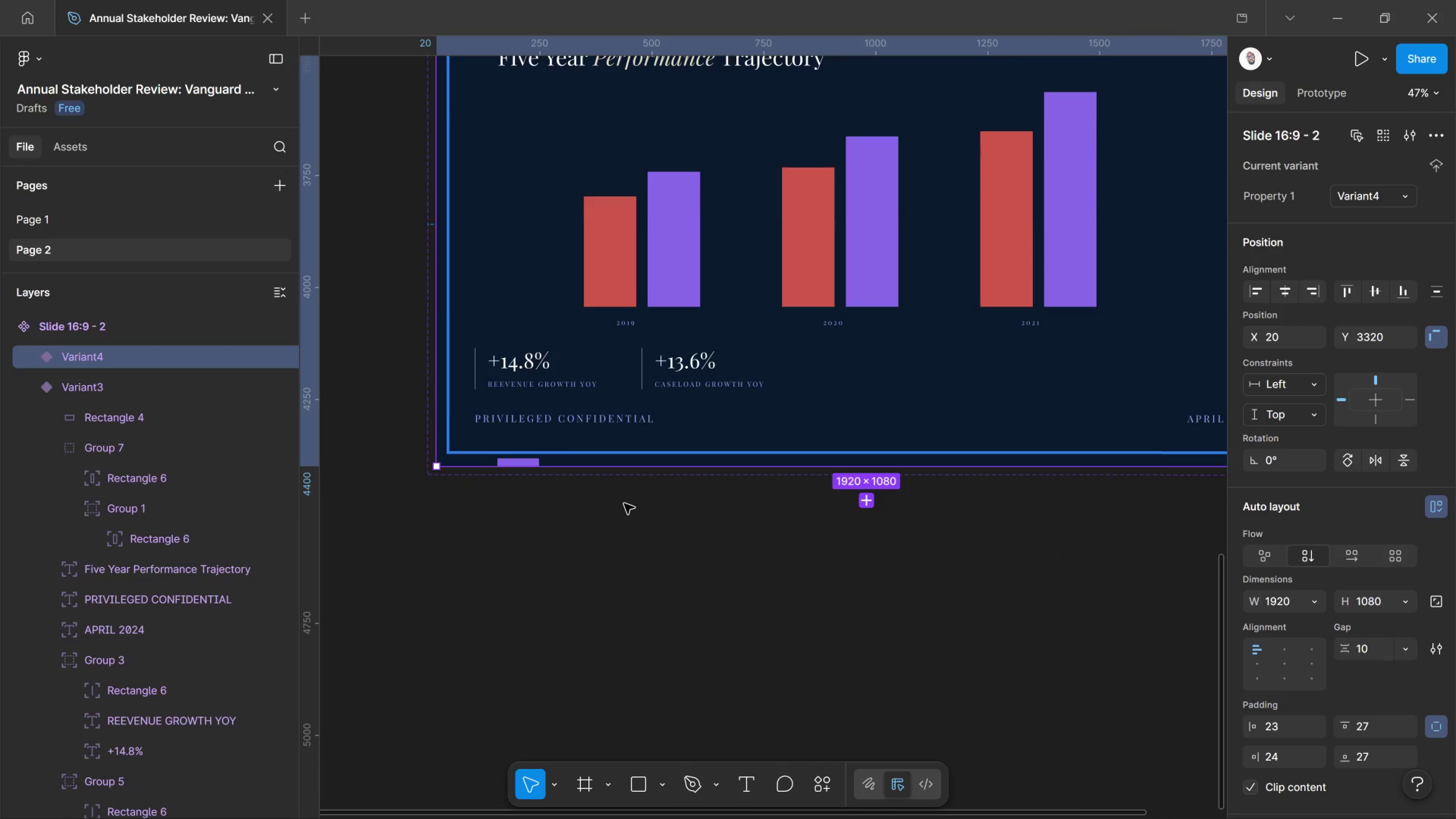 
key(Control+S)
 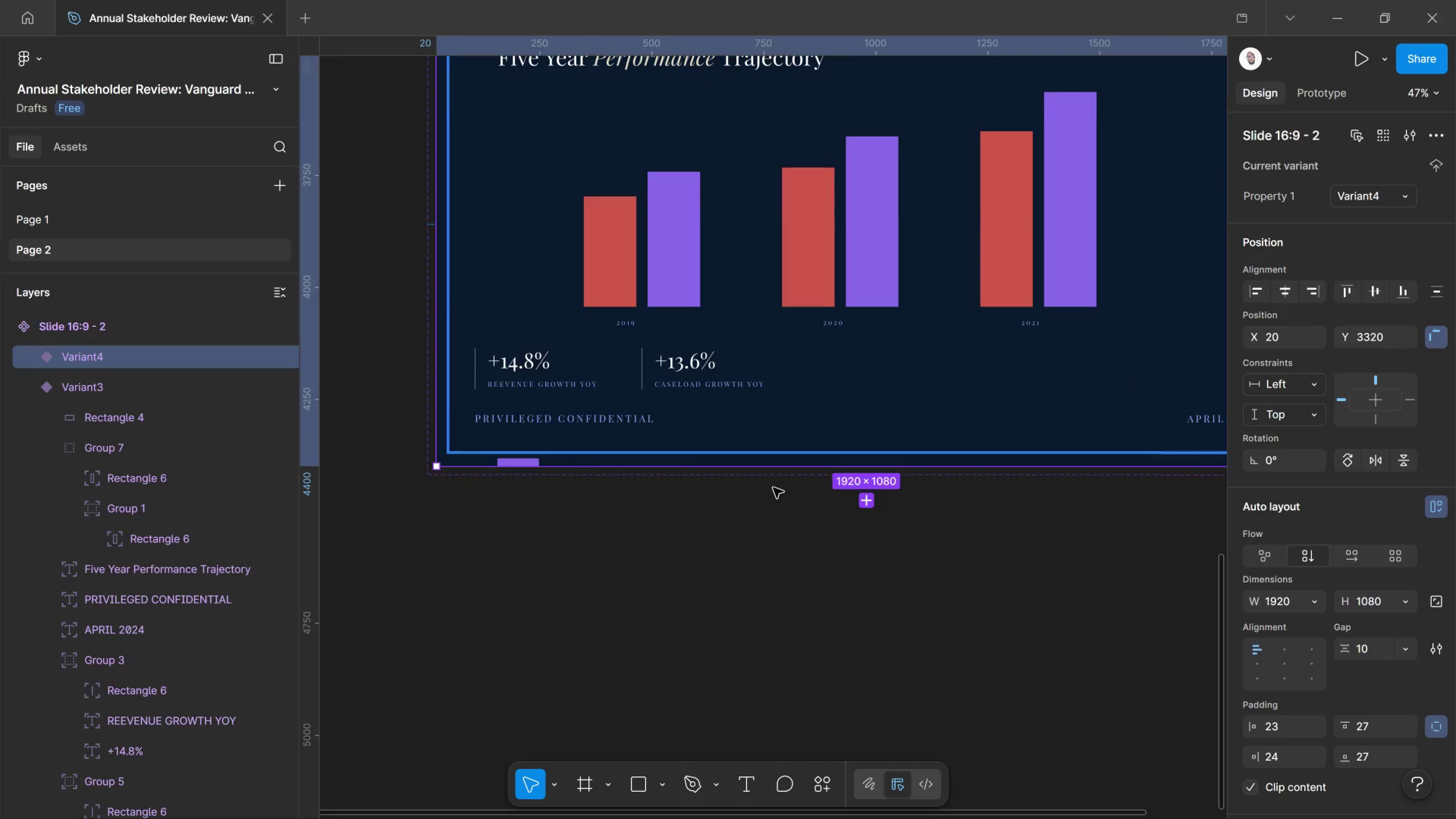 
hold_key(key=AltLeft, duration=0.55)
 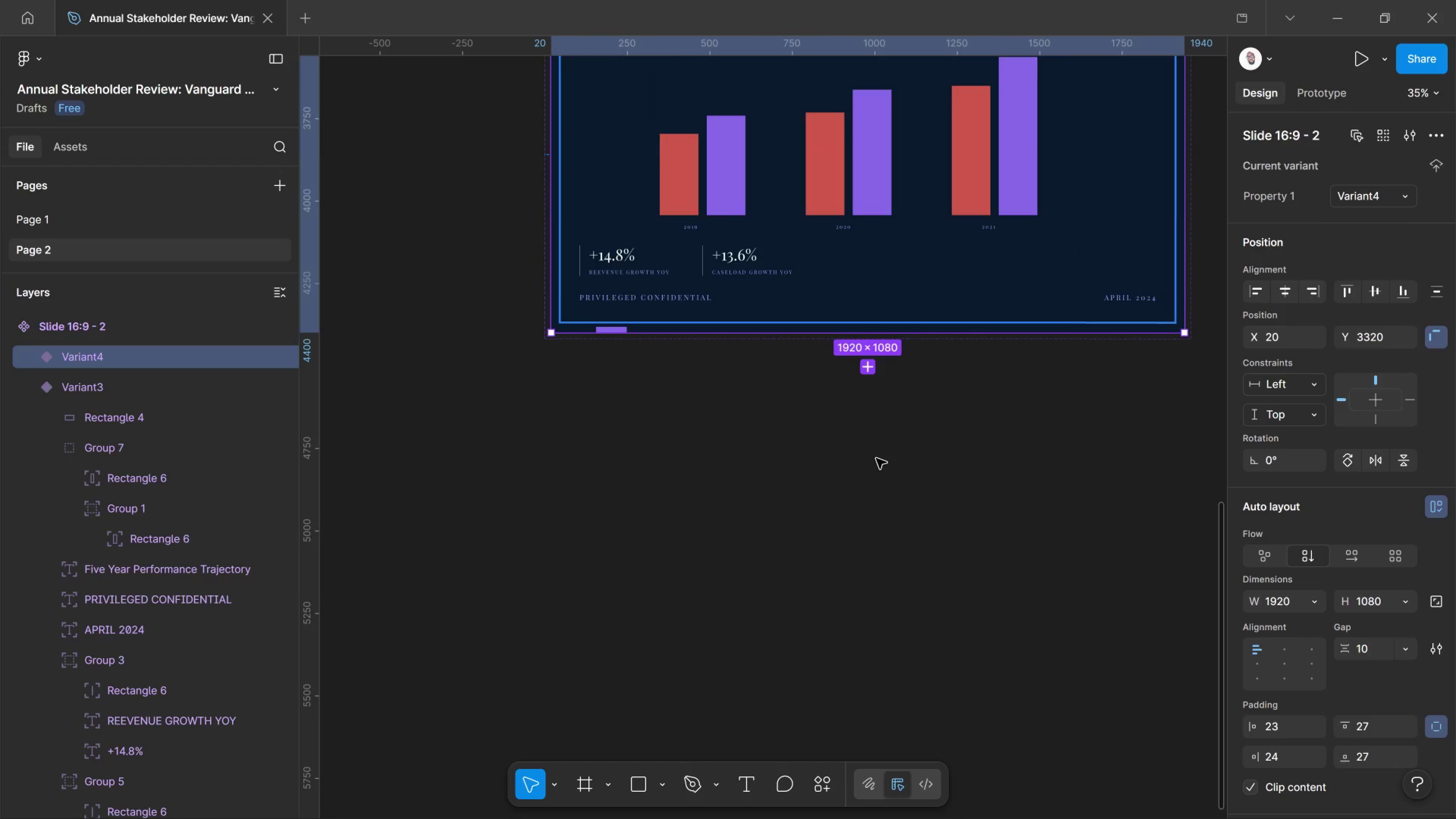 
hold_key(key=ControlLeft, duration=1.8)
 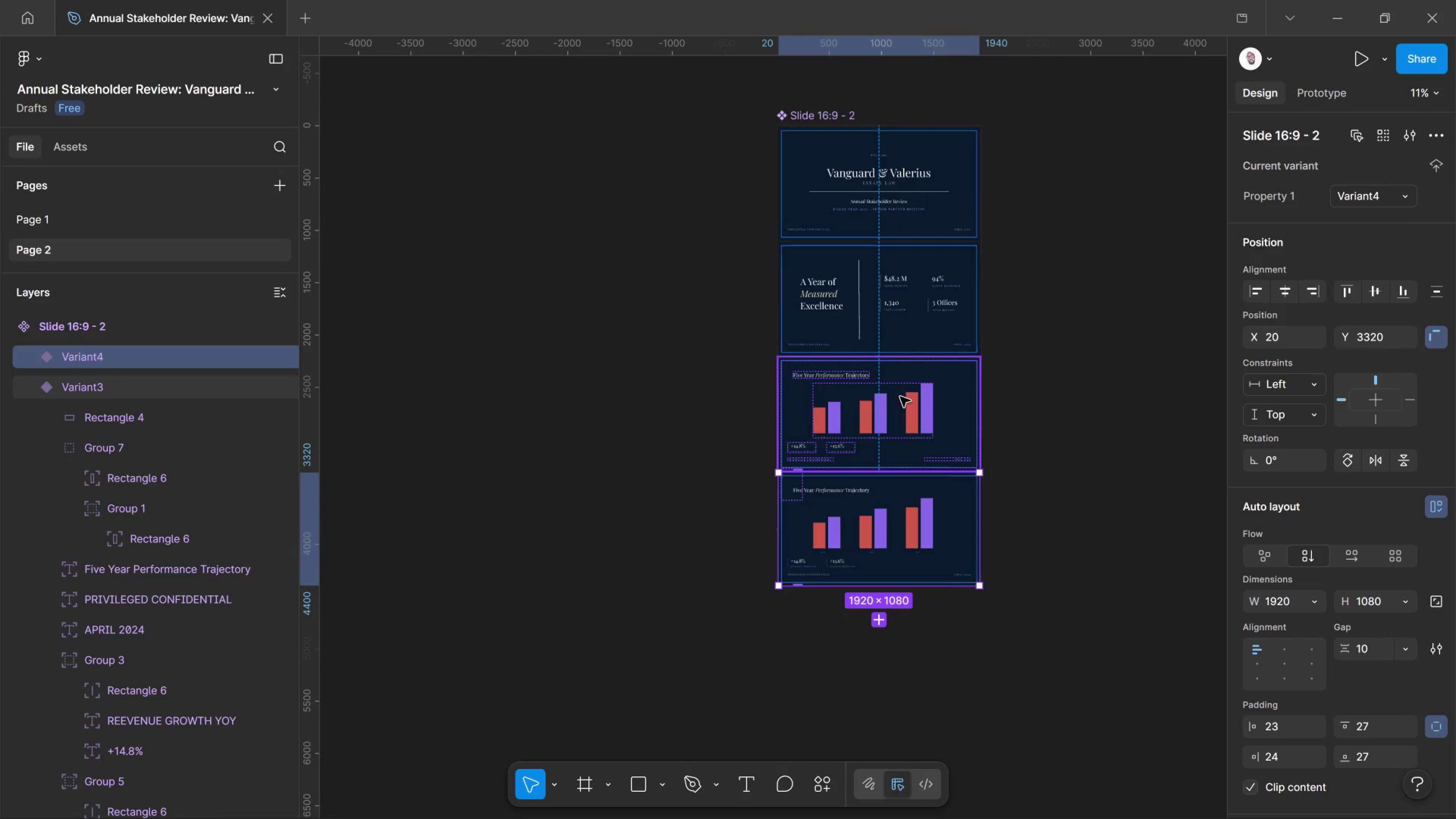 
scroll: coordinate [900, 397], scroll_direction: down, amount: 21.0
 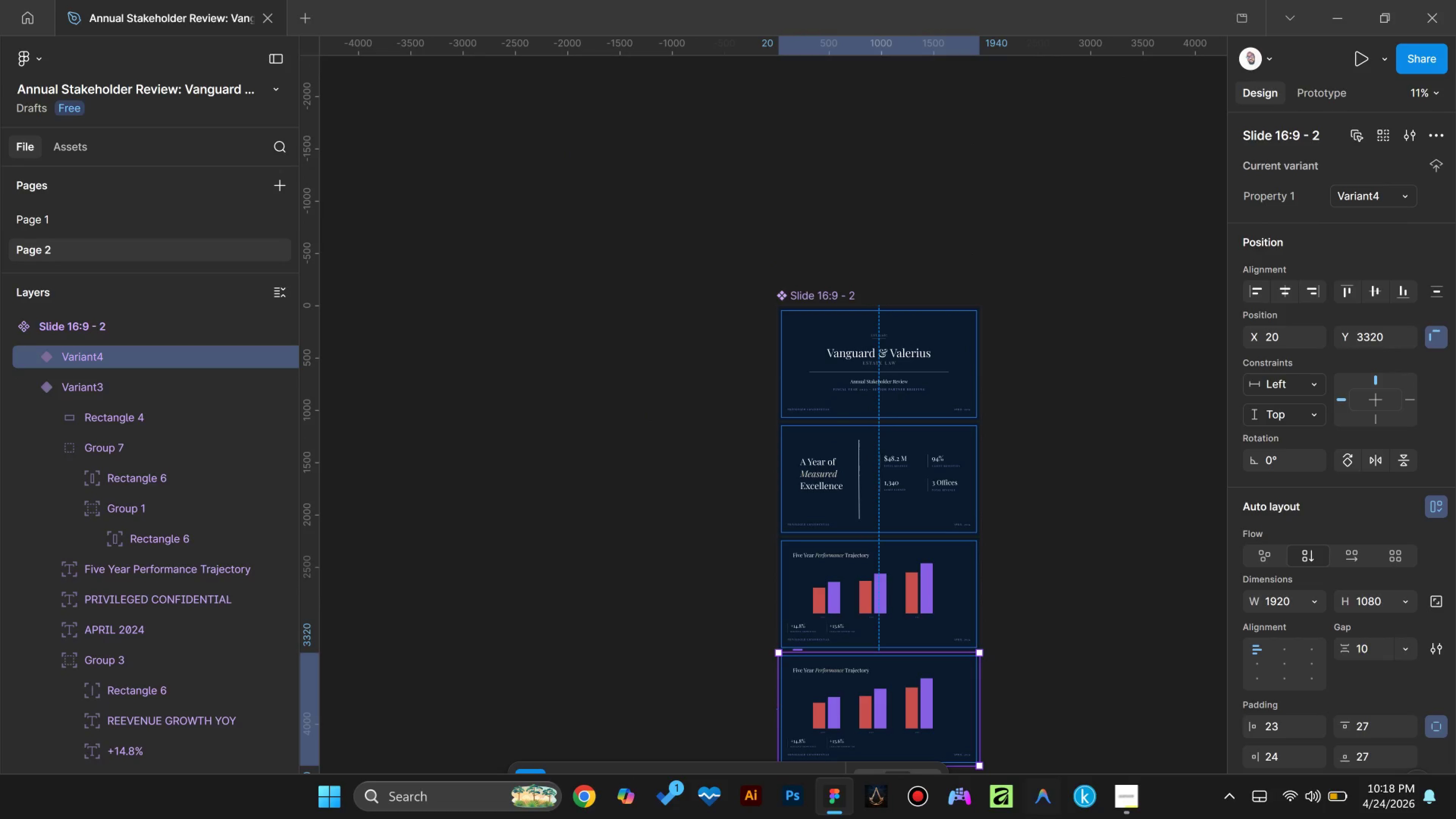 
mouse_move([1332, 804])
 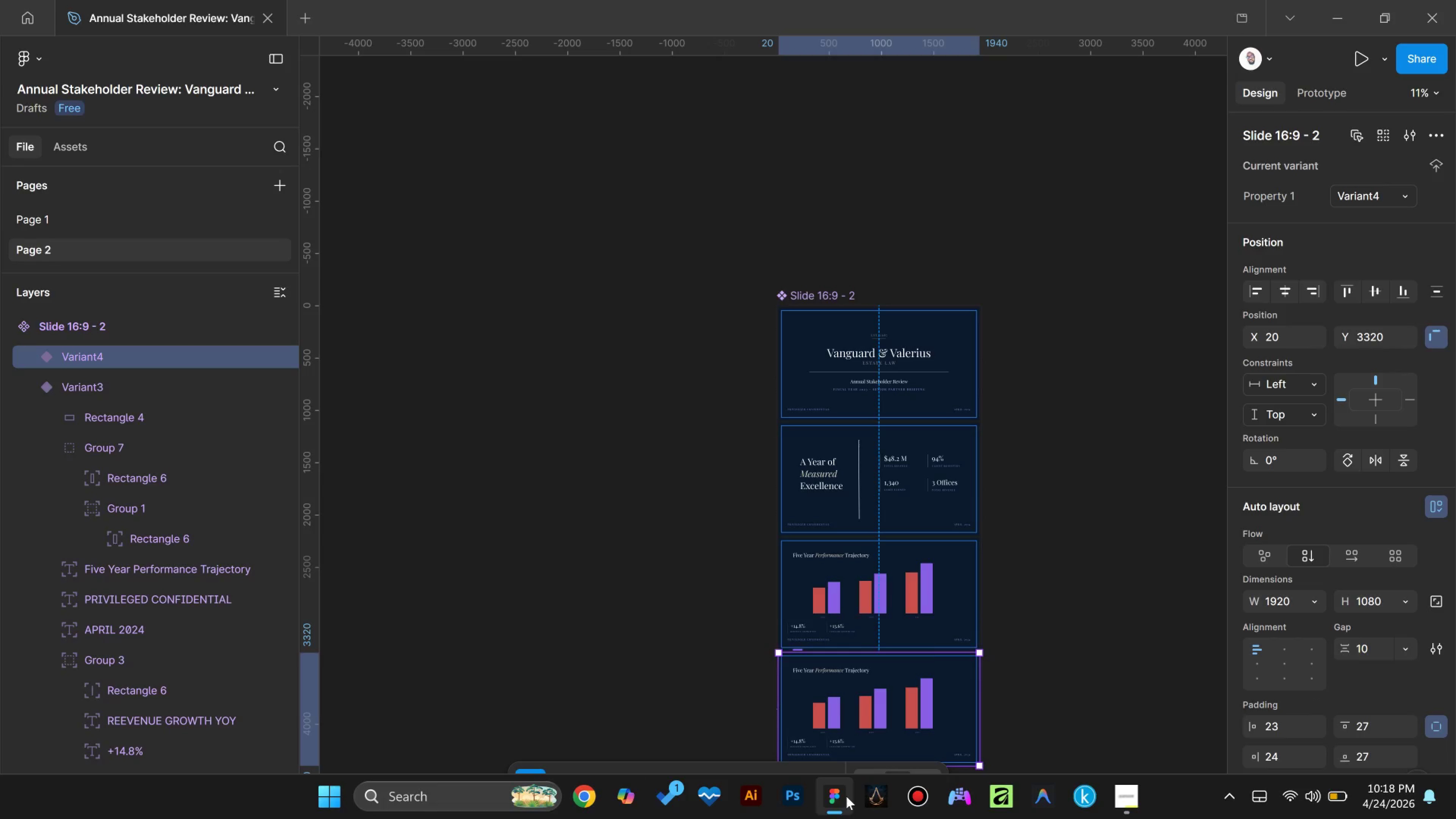 
wait(13.09)
 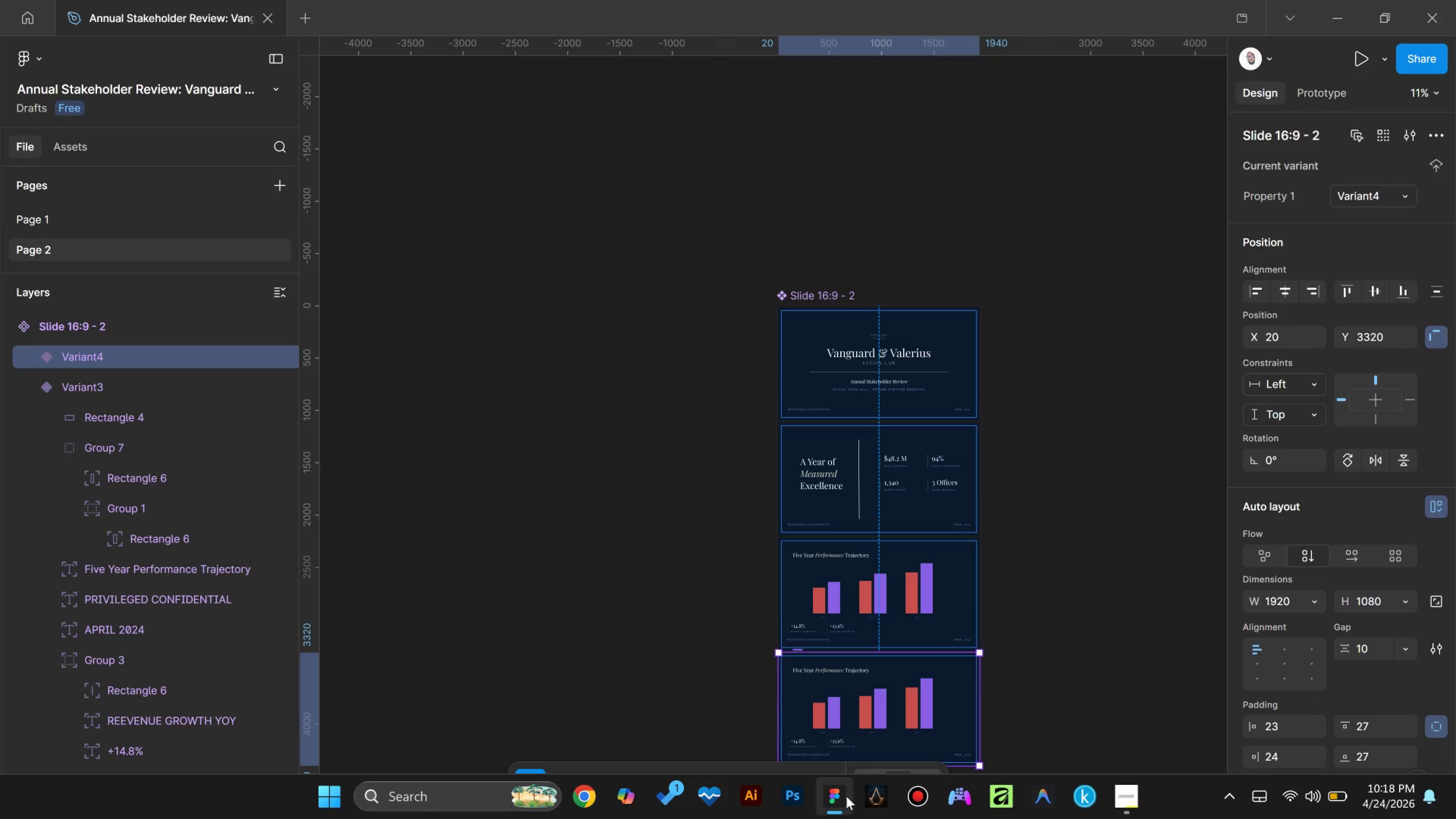 
scroll: coordinate [1025, 692], scroll_direction: down, amount: 4.0
 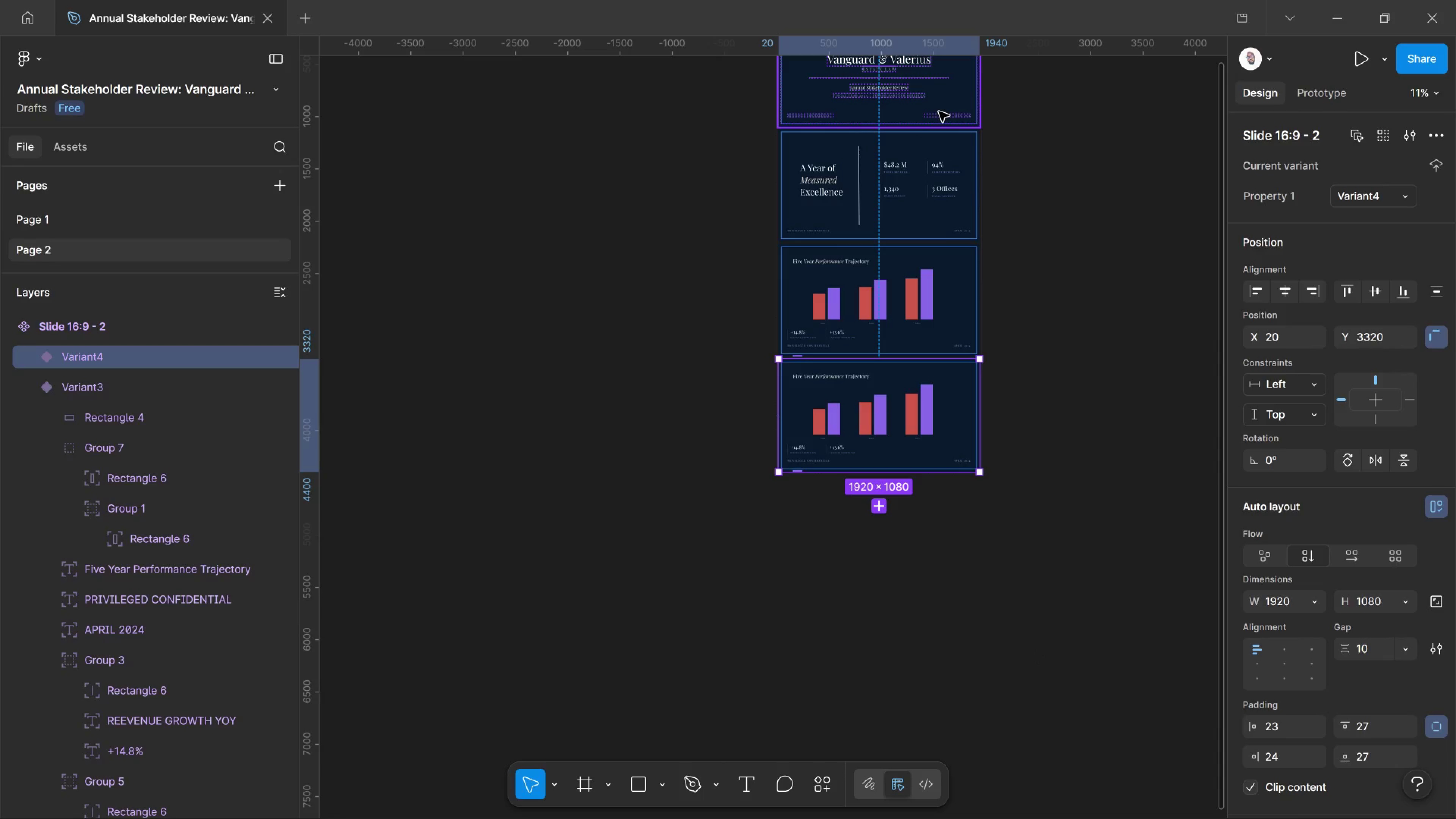 
wait(26.31)
 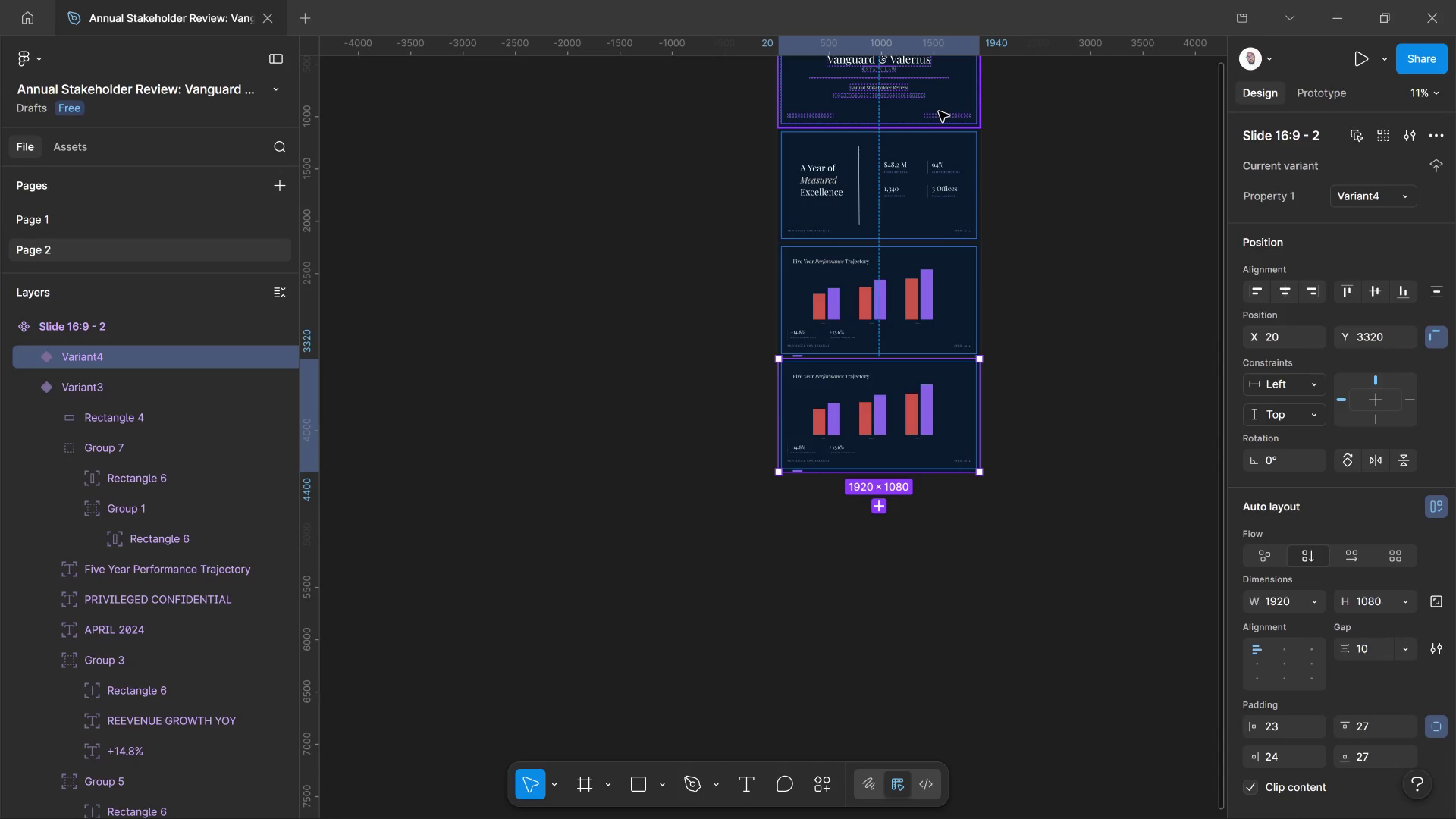 
key(Control+Z)
 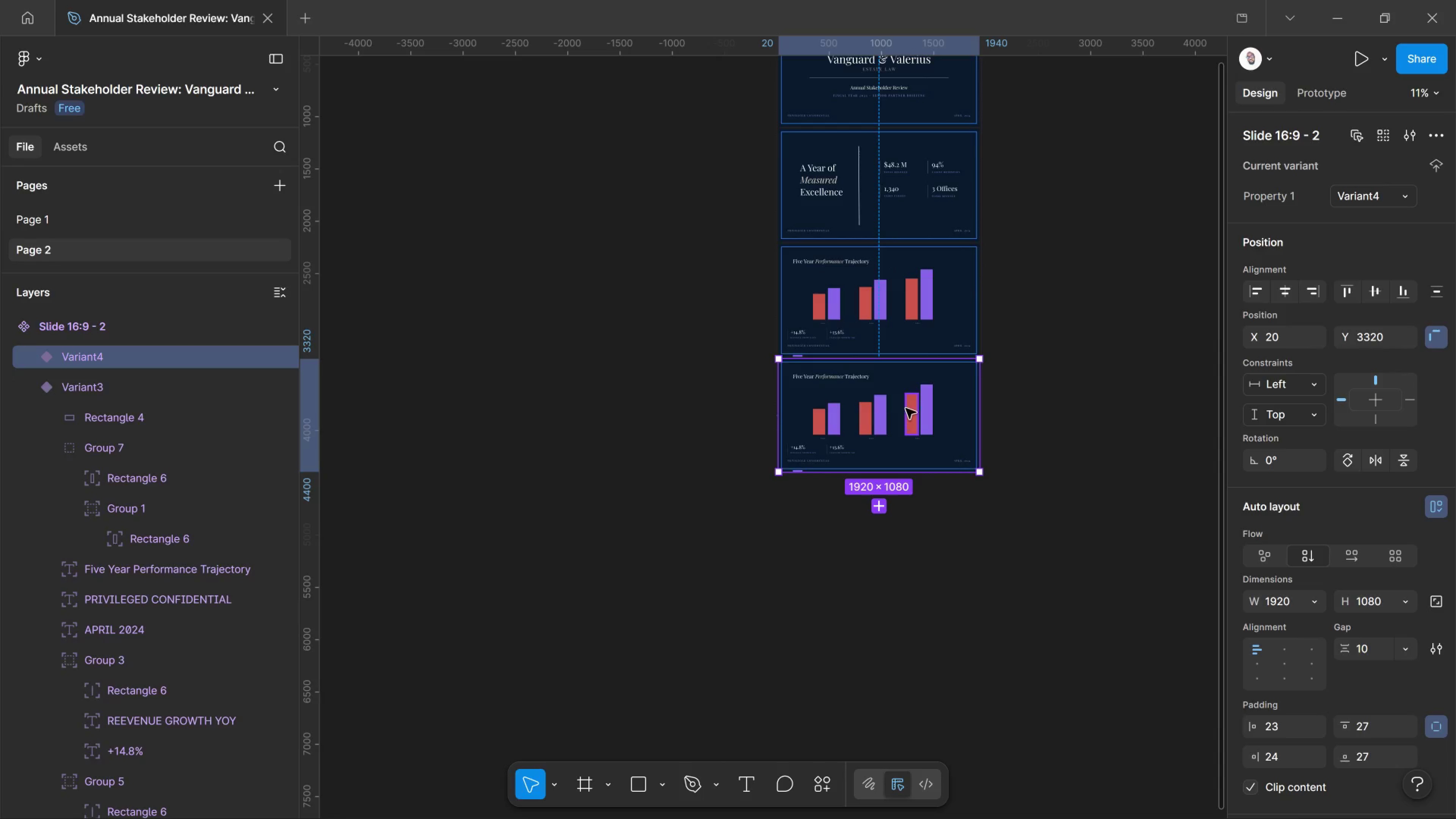 
key(Control+Z)
 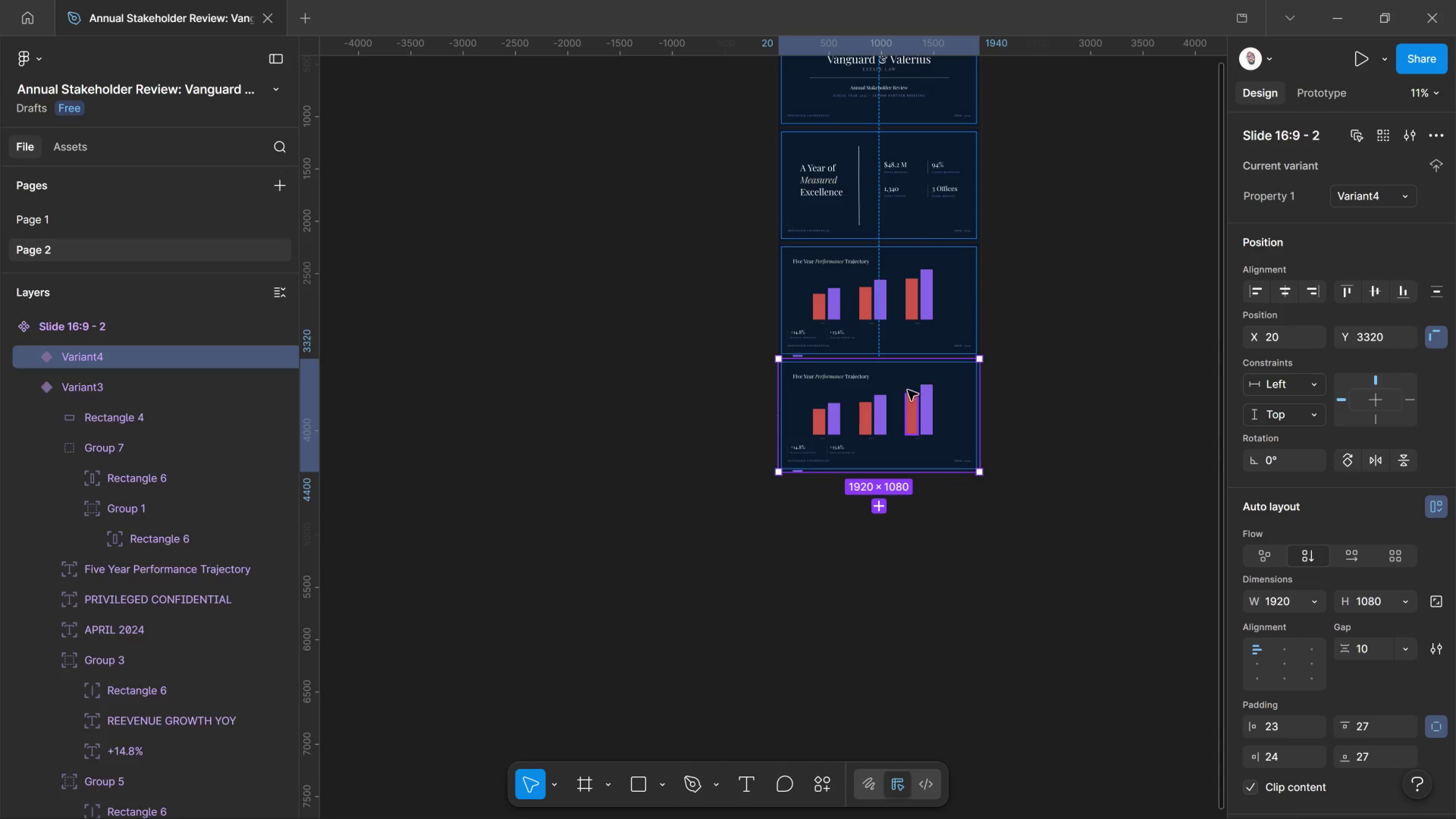 
key(Control+Z)
 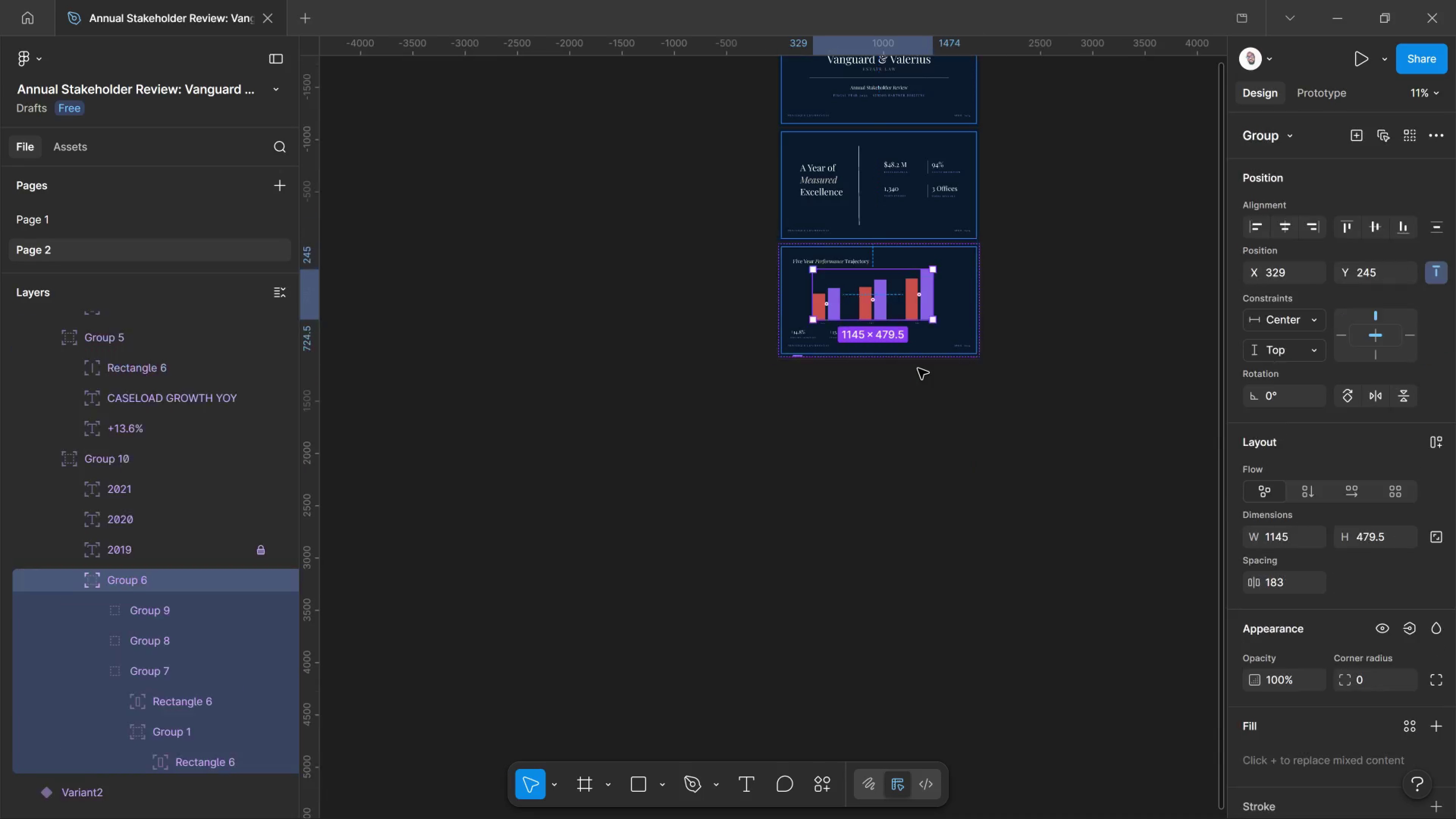 
key(Control+Z)
 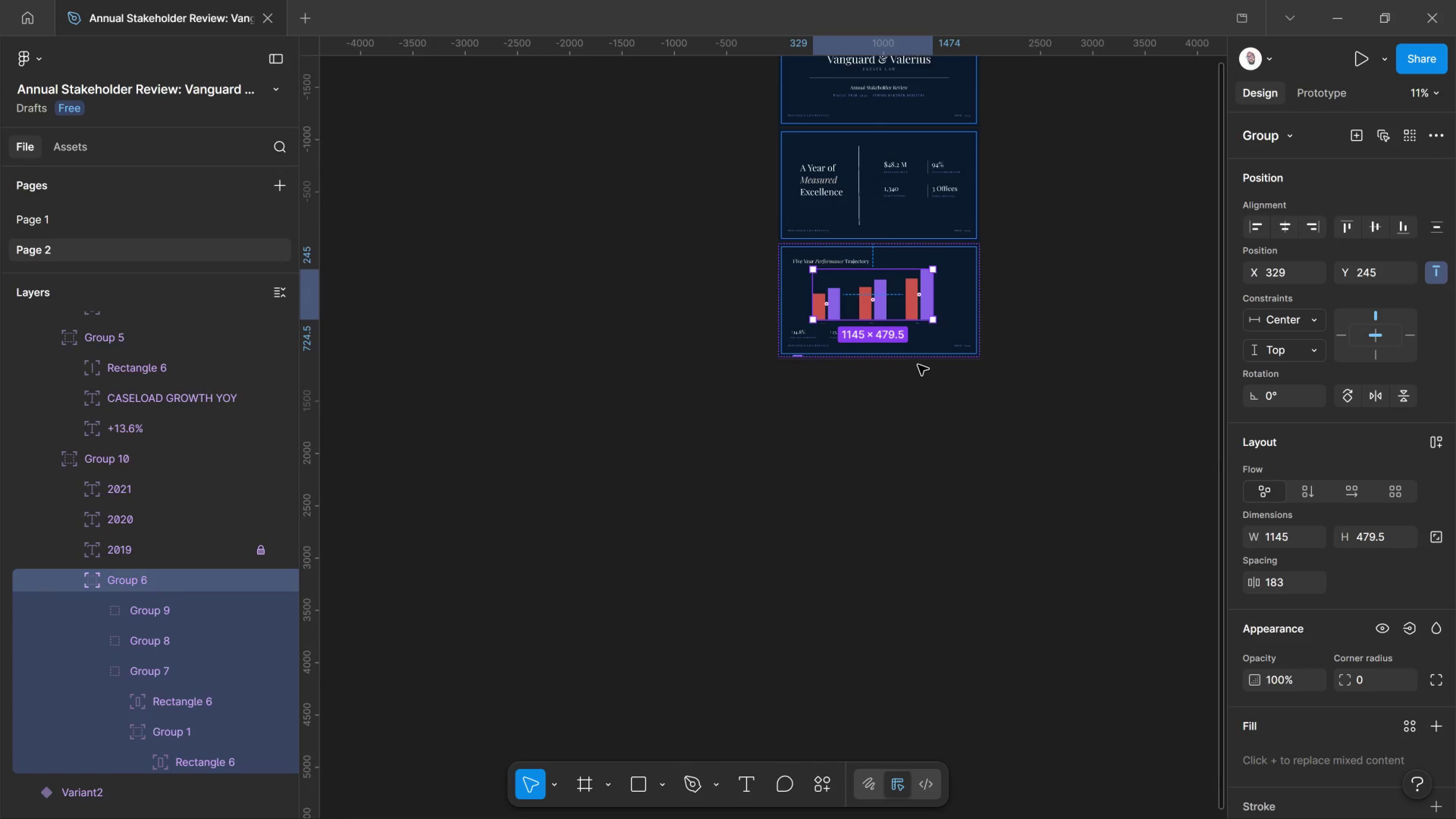 
key(Control+Z)
 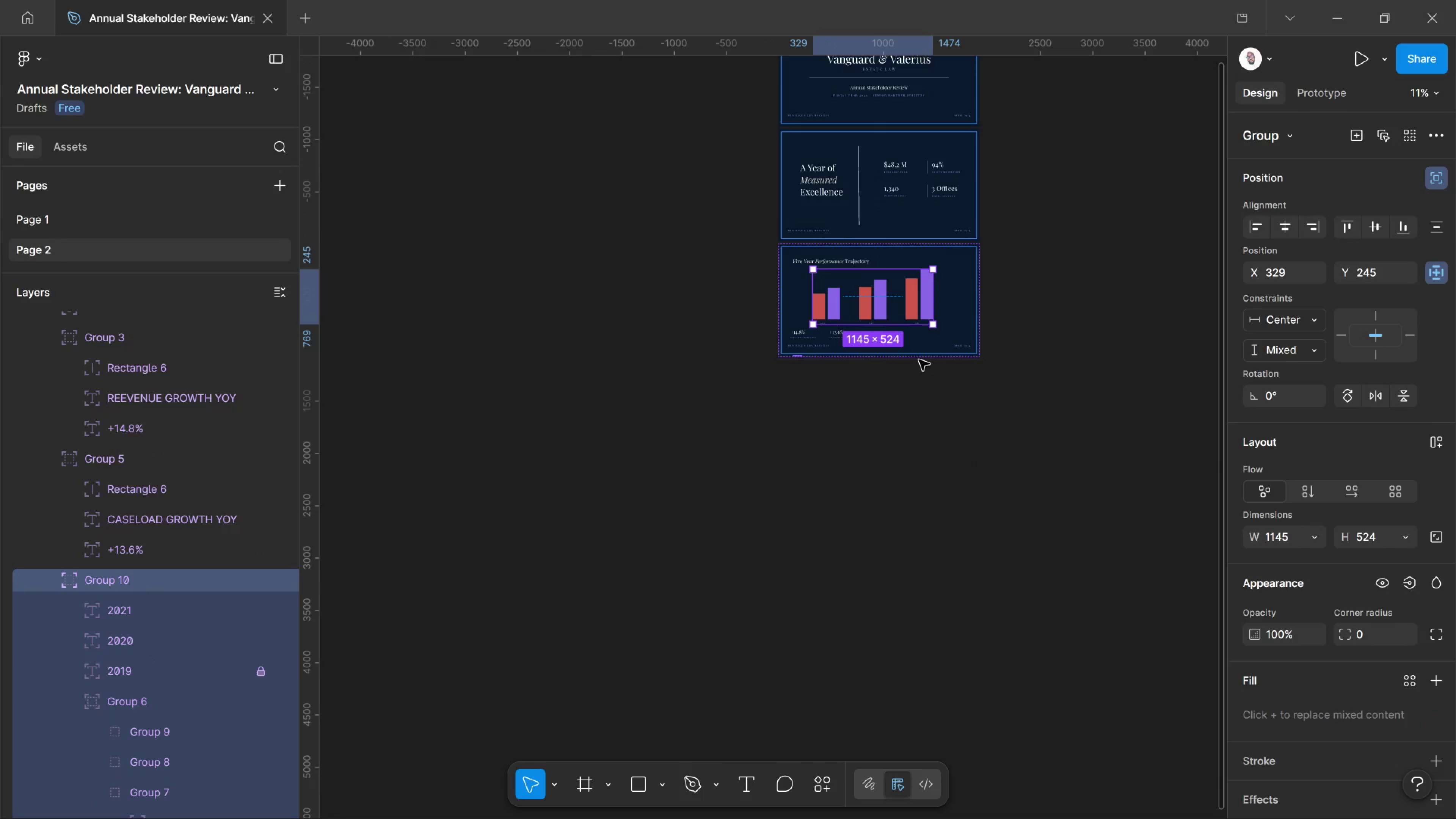 
key(Control+Z)
 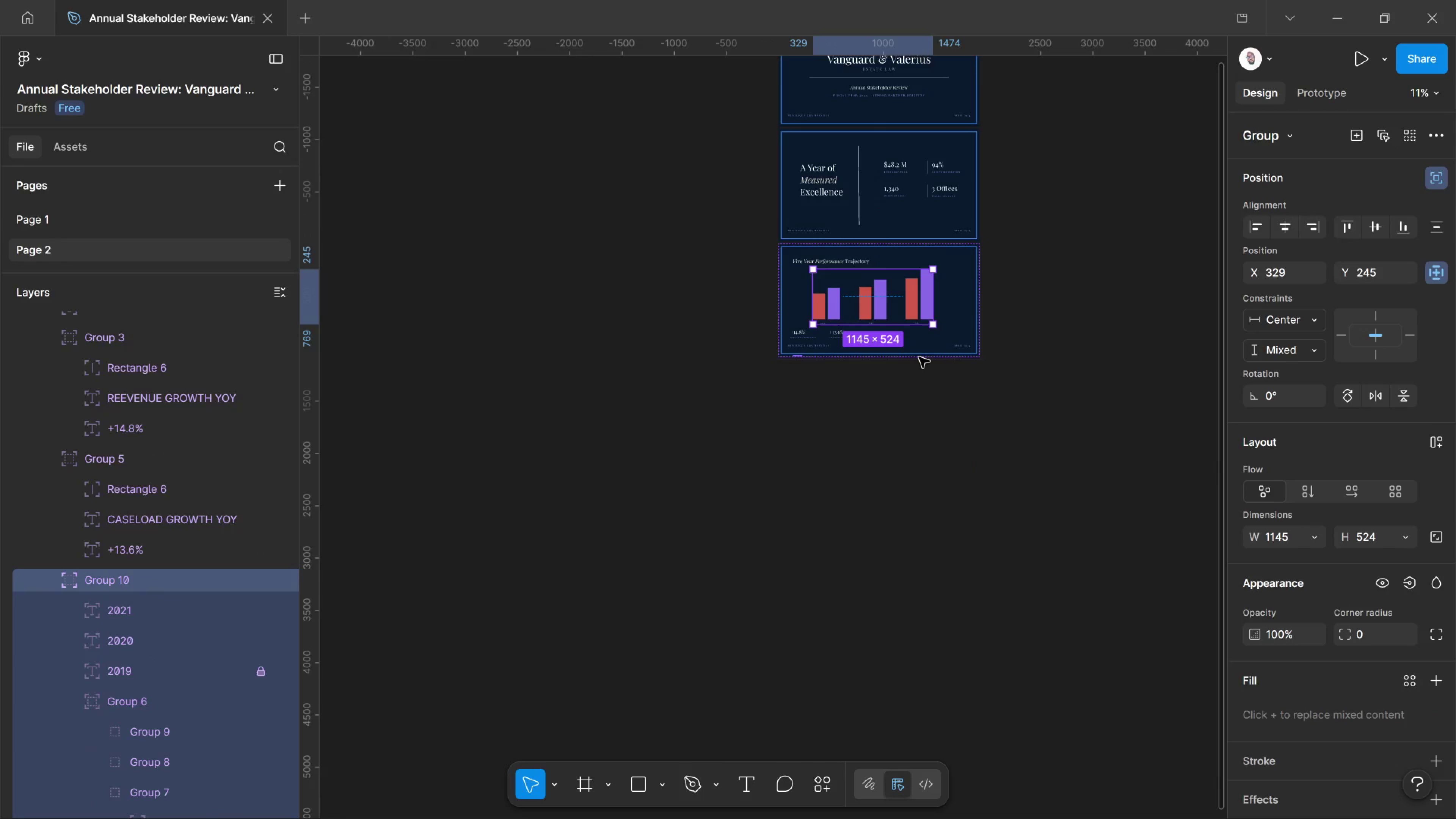 
key(Control+Z)
 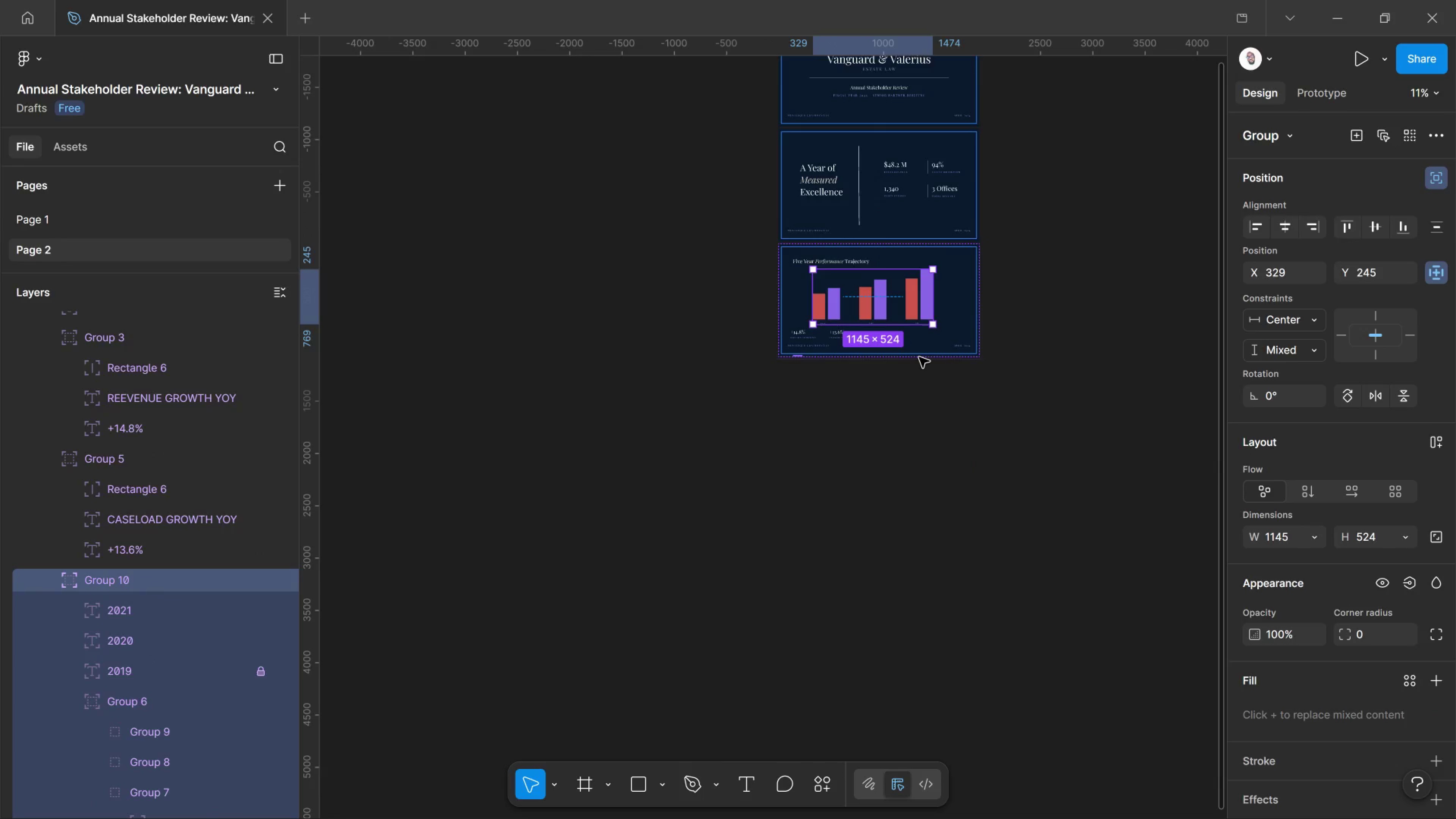 
key(Control+Z)
 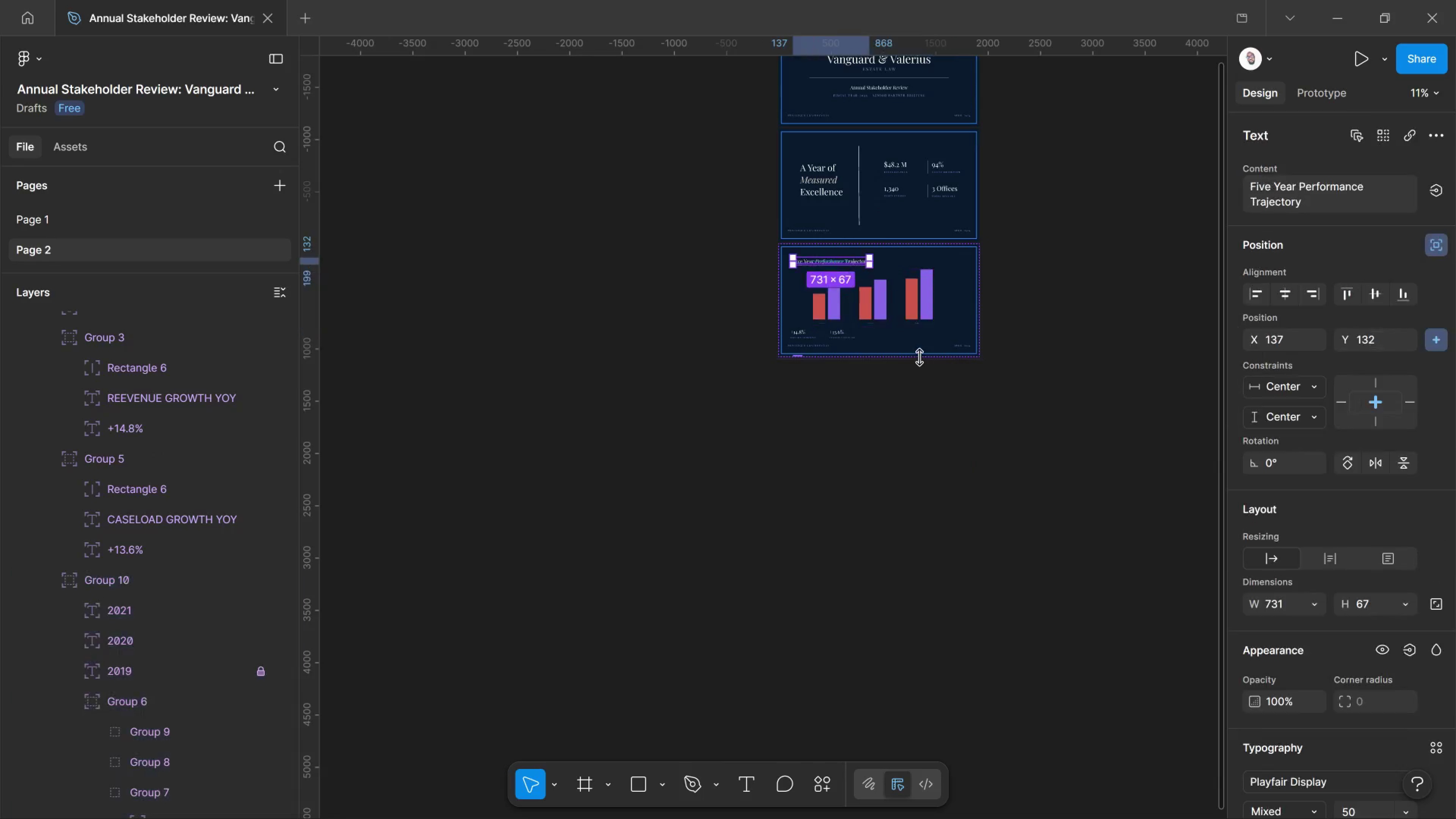 
key(Control+Z)
 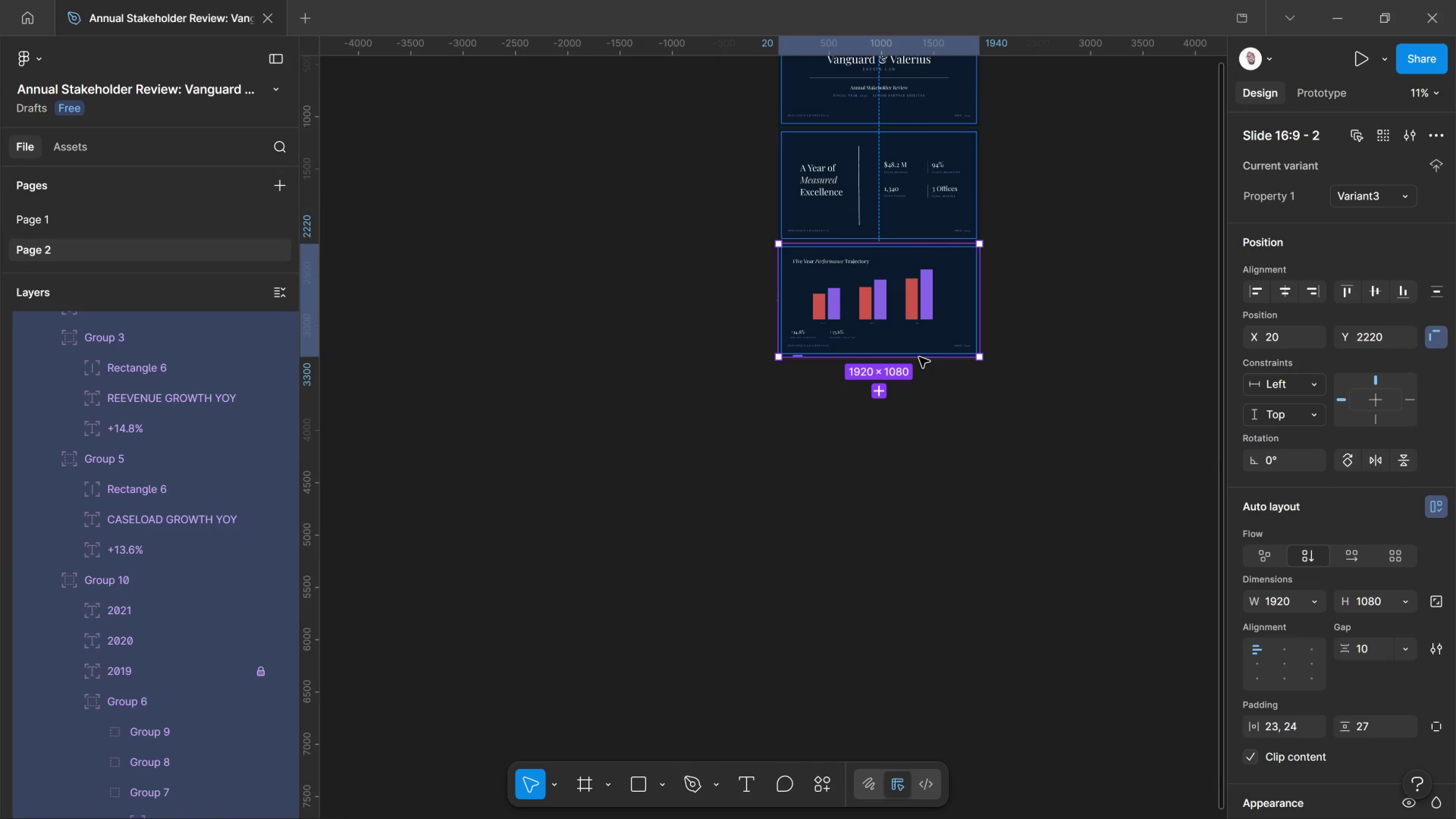 
key(Control+Z)
 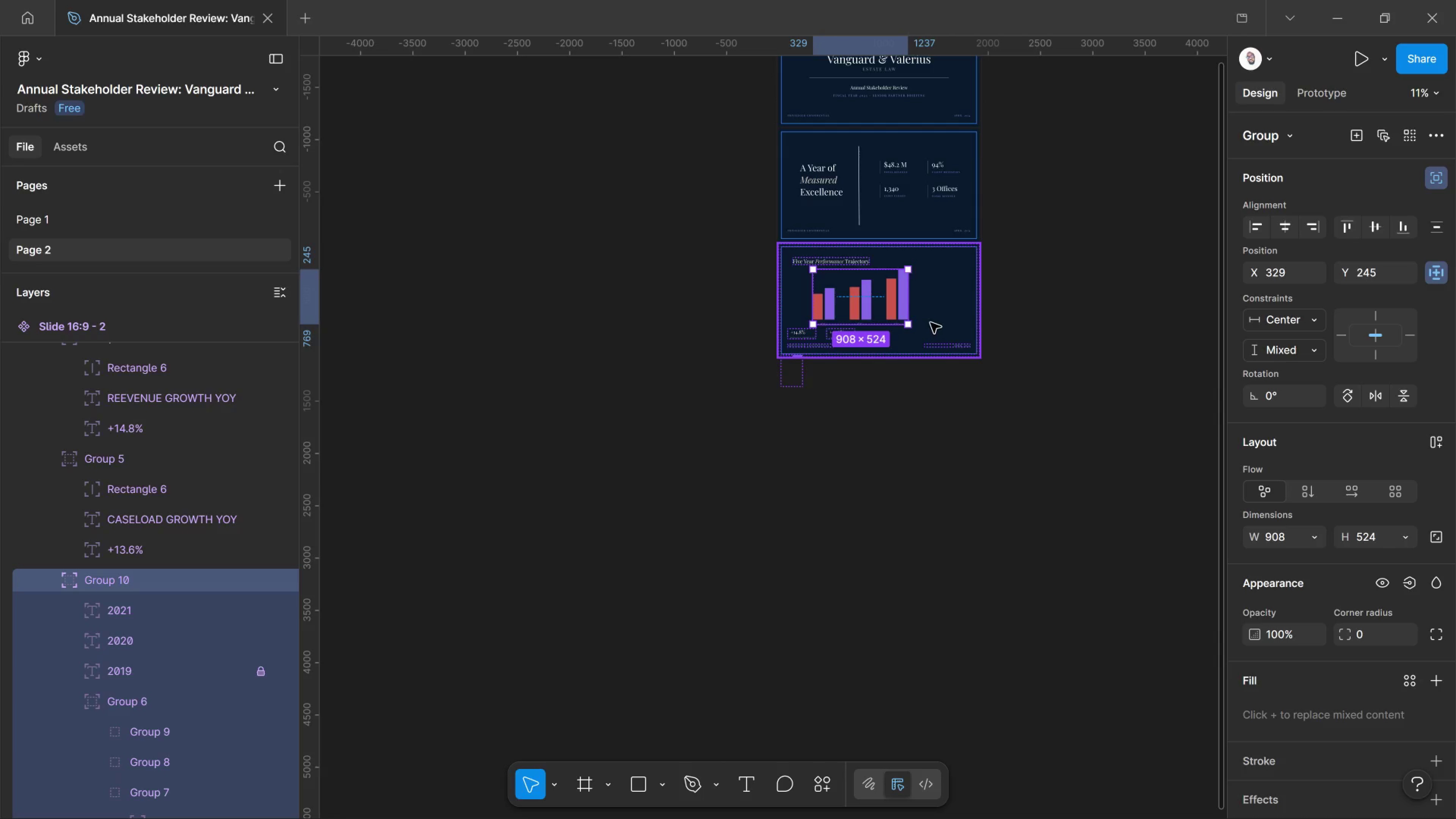 
hold_key(key=ControlLeft, duration=2.59)
scroll: coordinate [899, 306], scroll_direction: up, amount: 17.0
 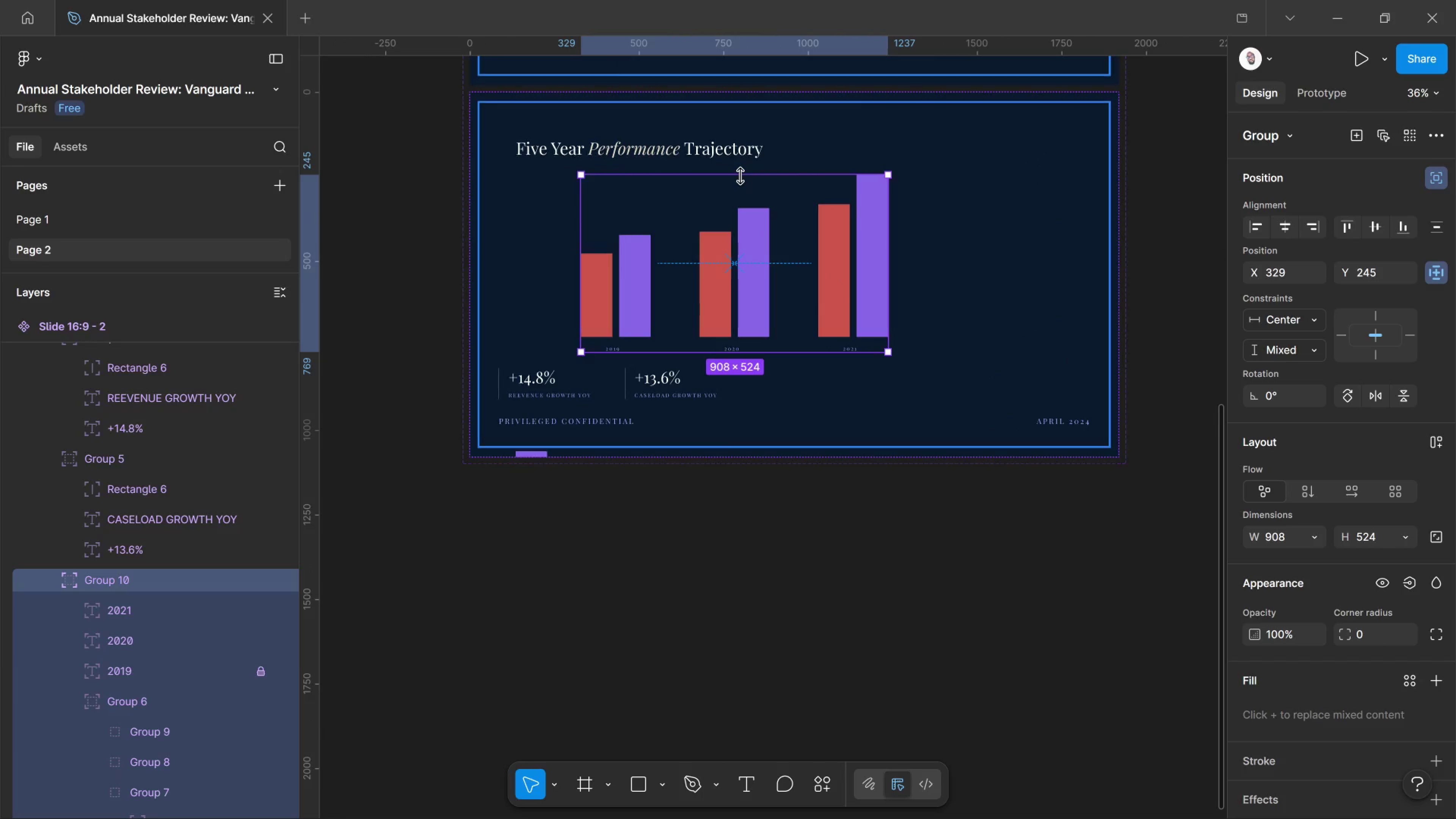 
left_click_drag(start_coordinate=[741, 176], to_coordinate=[738, 213])
 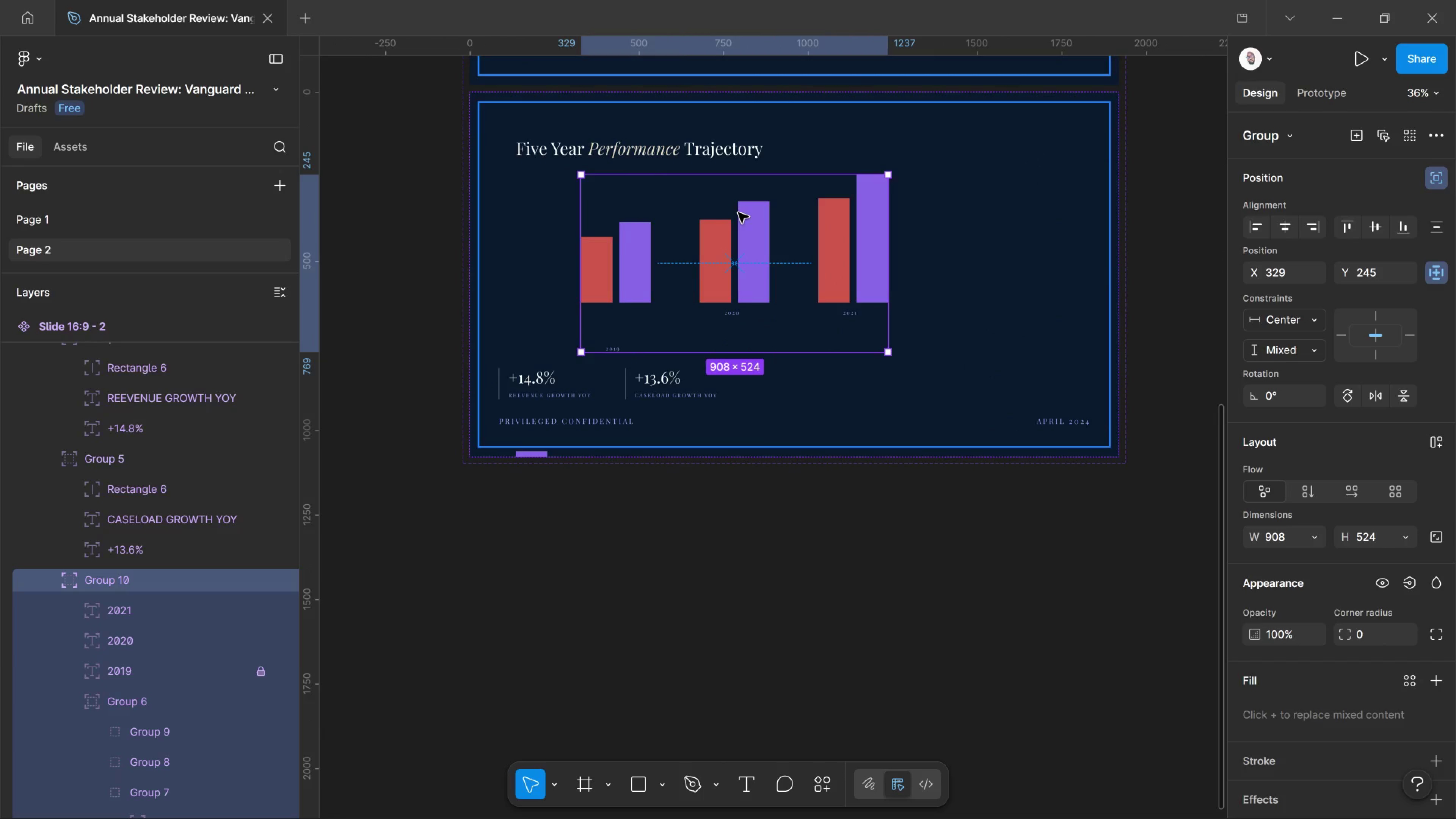 
key(Control+Z)
 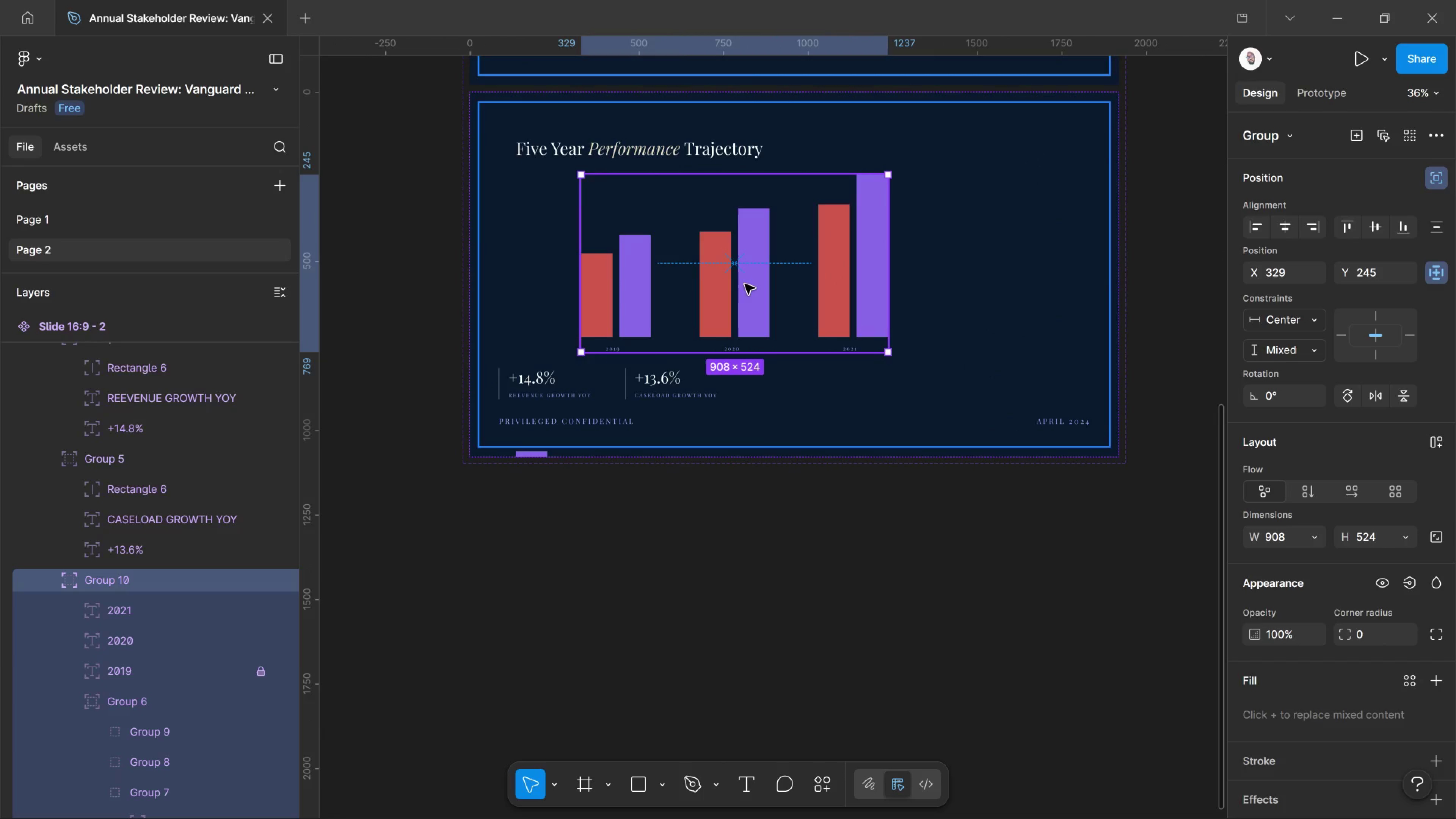 
left_click([745, 284])
 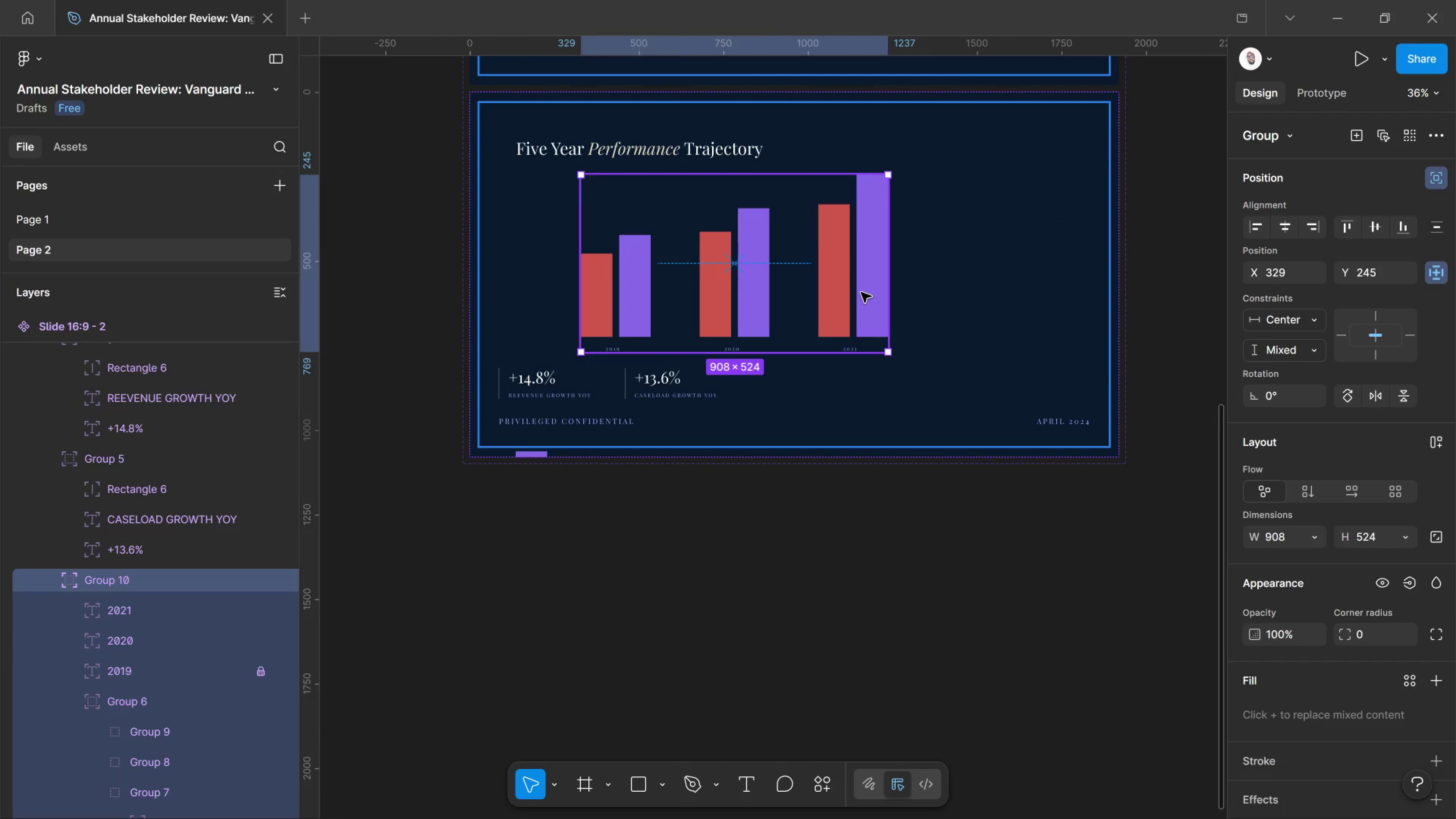 
double_click([860, 292])
 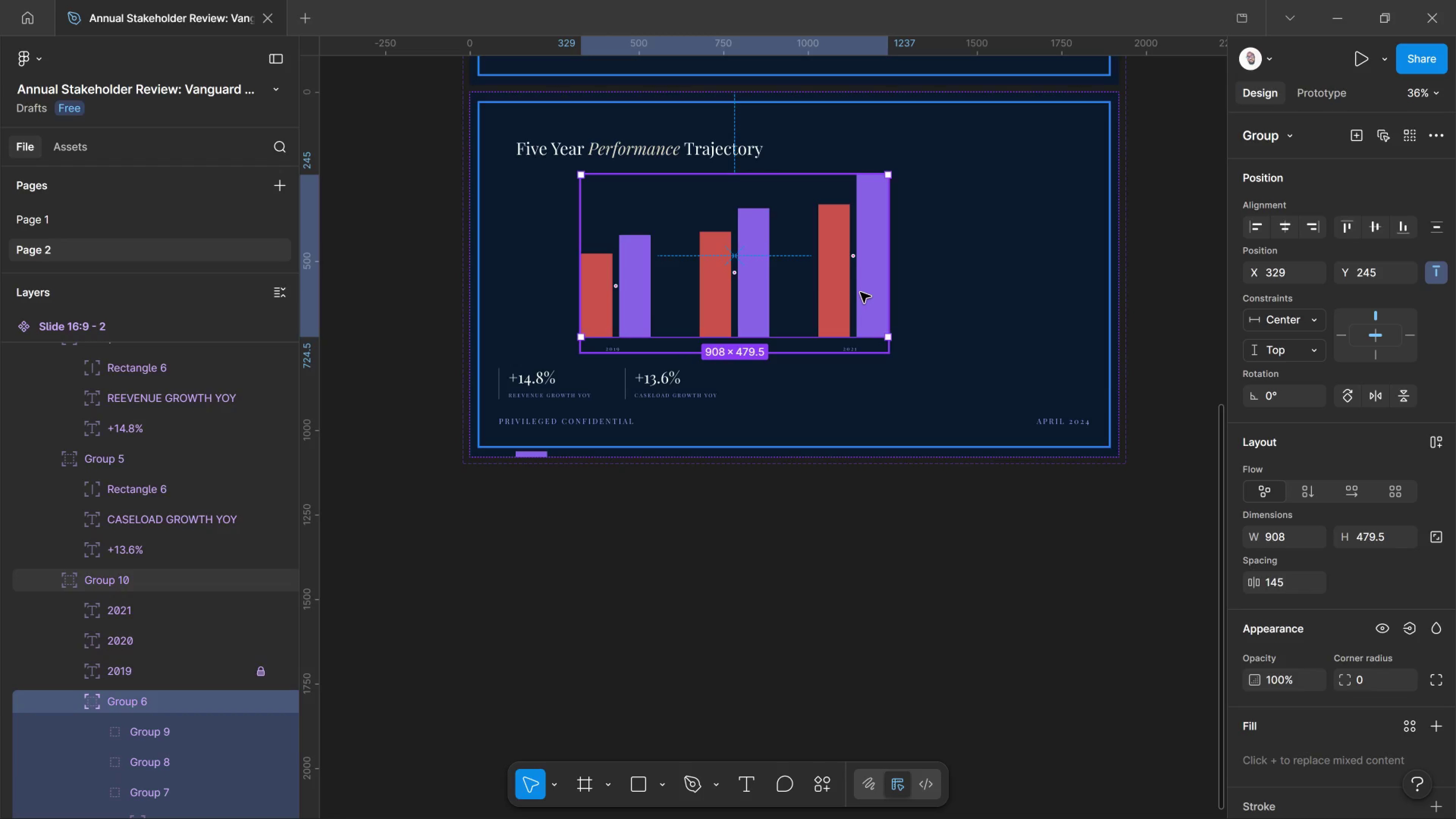 
double_click([860, 292])
 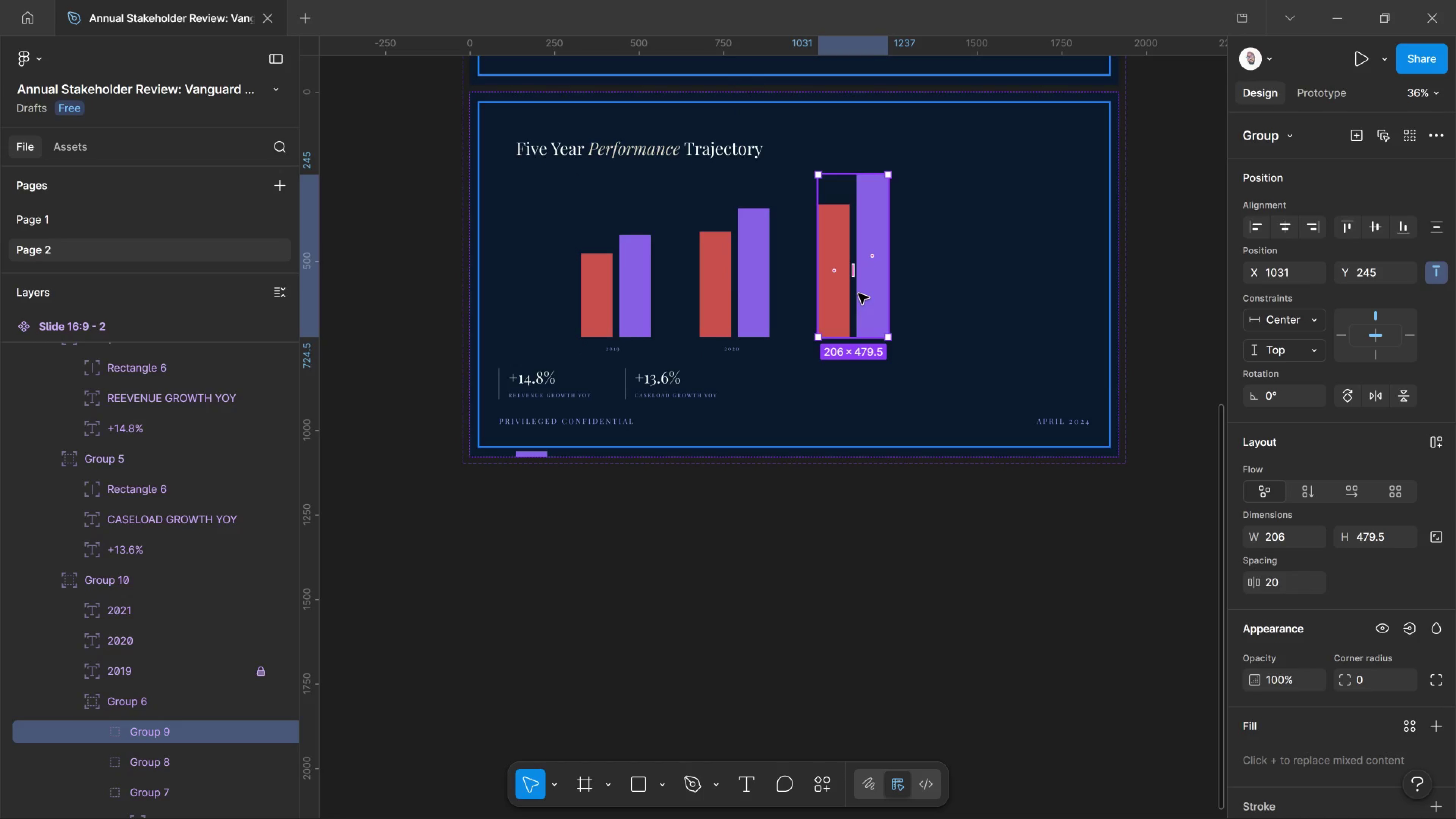 
hold_key(key=AltLeft, duration=7.3)
left_click_drag(start_coordinate=[858, 293], to_coordinate=[968, 292])
 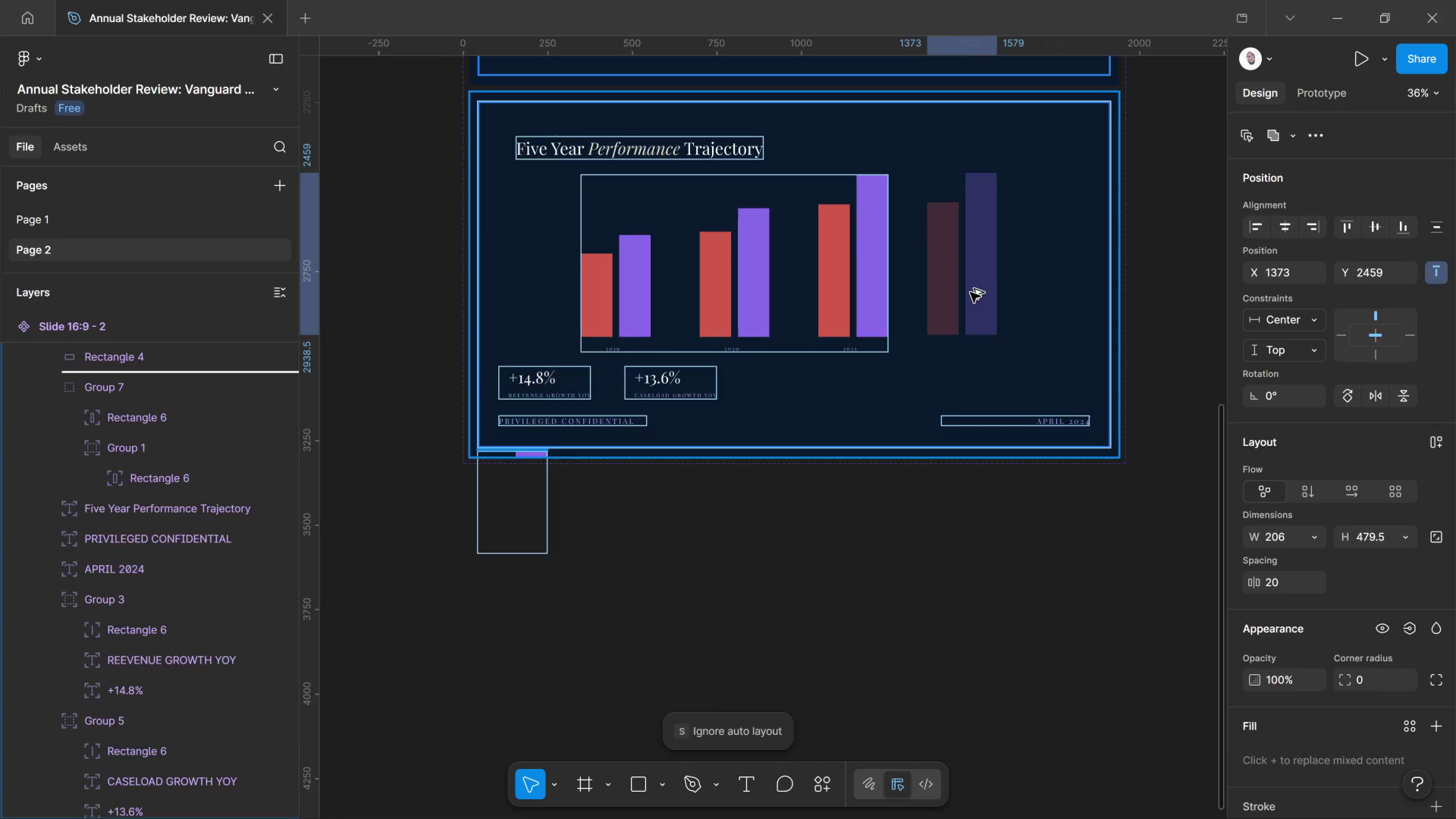 
hold_key(key=ShiftLeft, duration=4.62)
left_click([968, 292])
 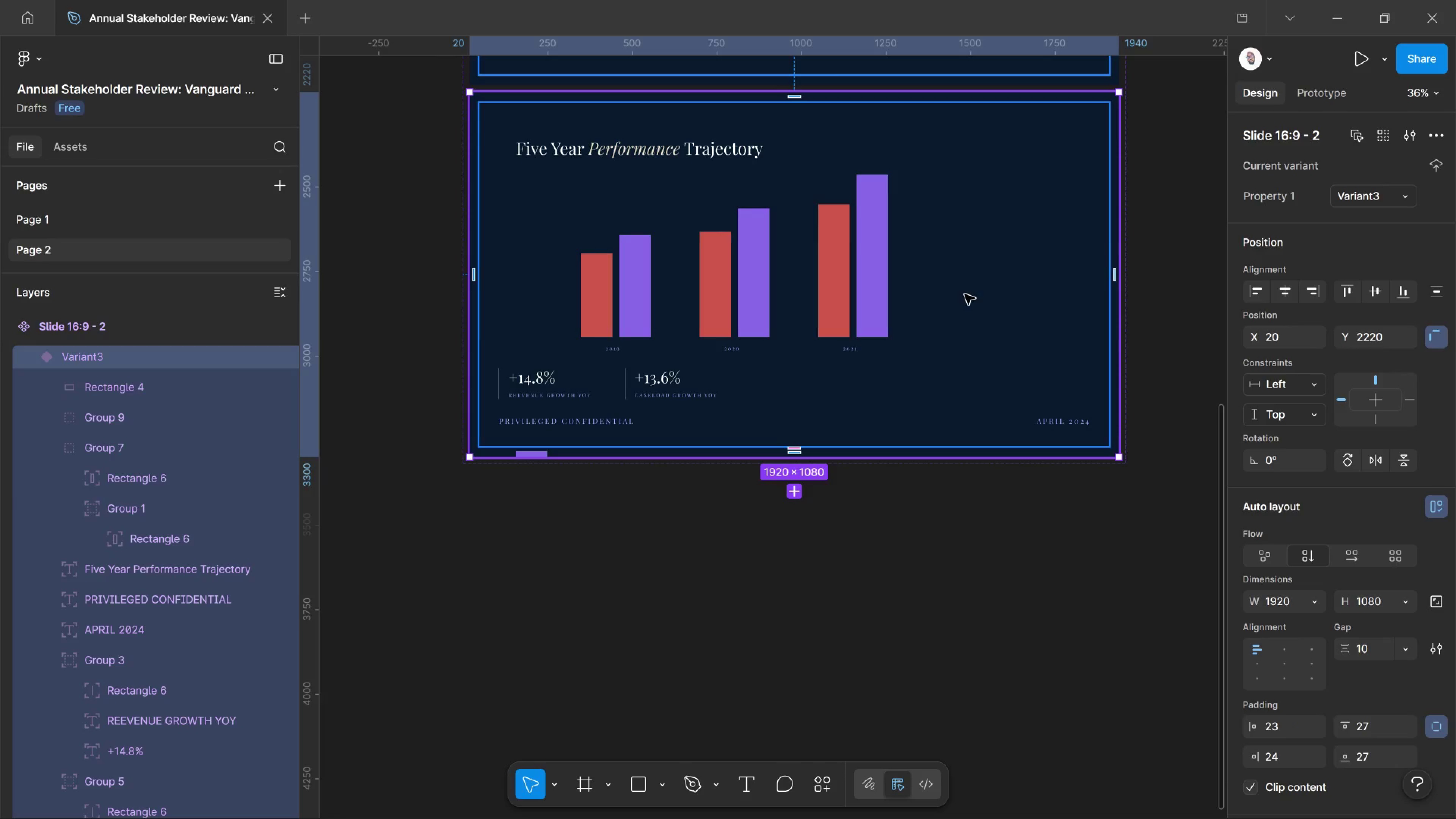 
left_click([822, 292])
 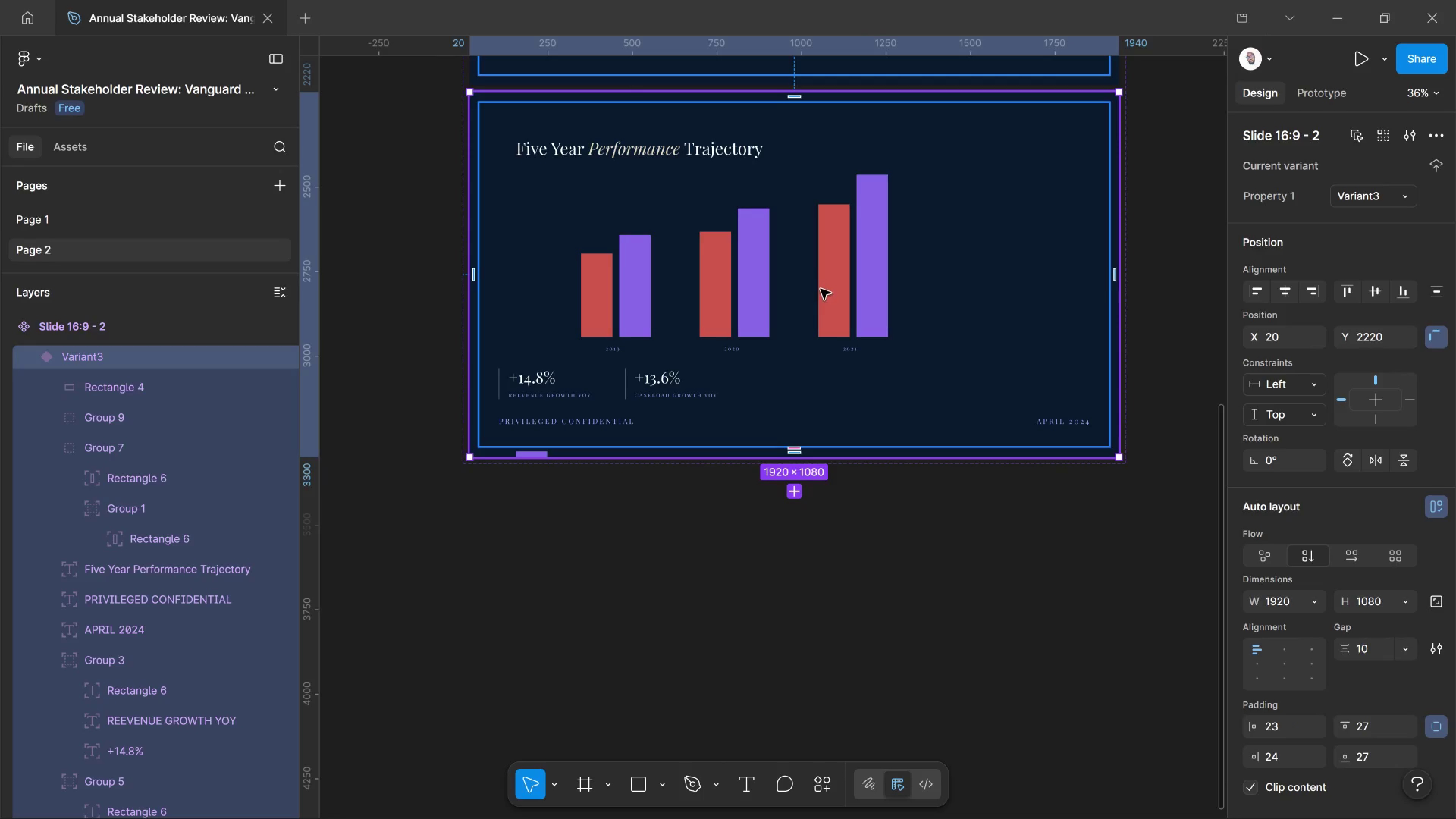 
double_click([819, 287])
 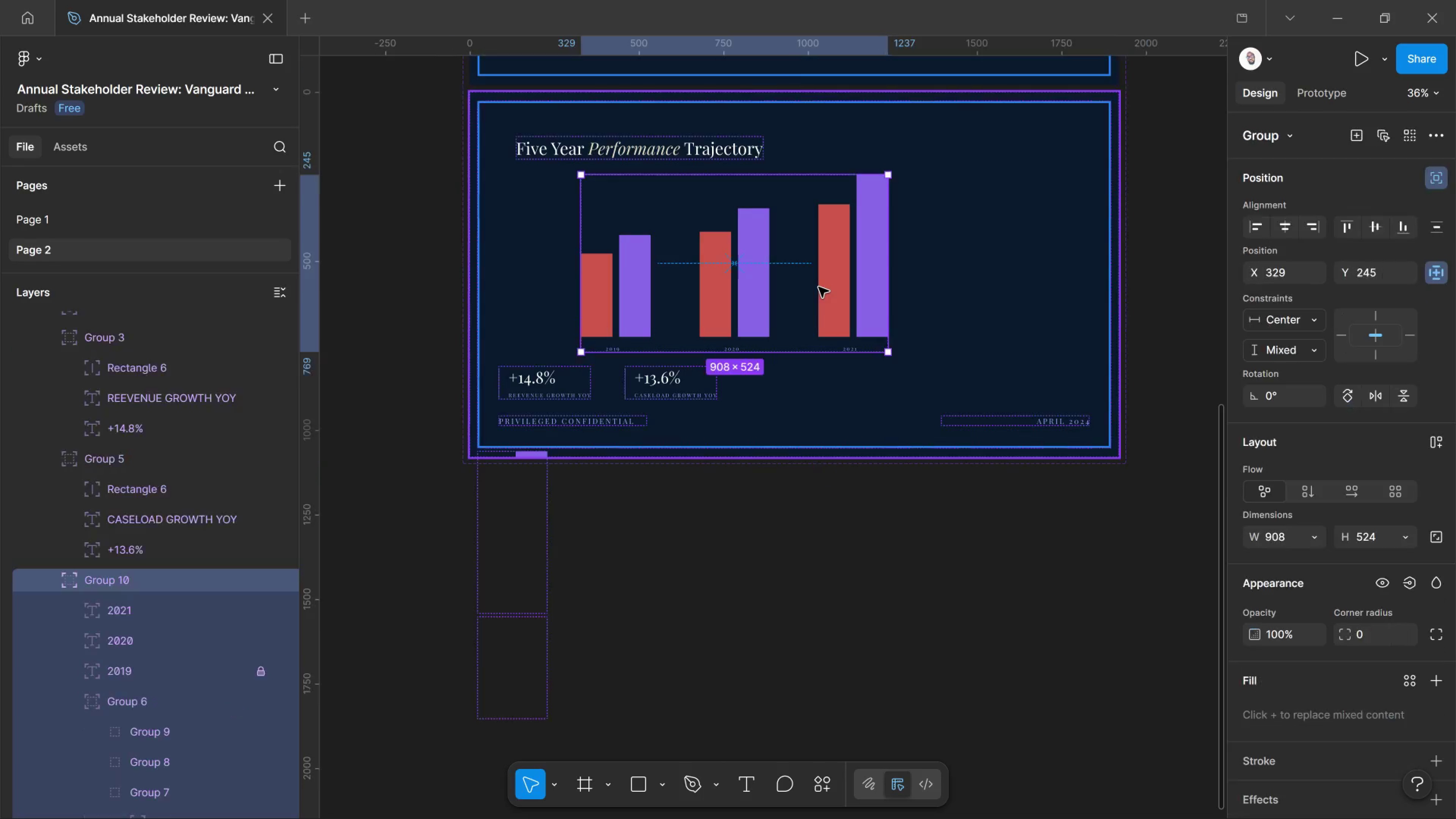 
key(Control+Z)
 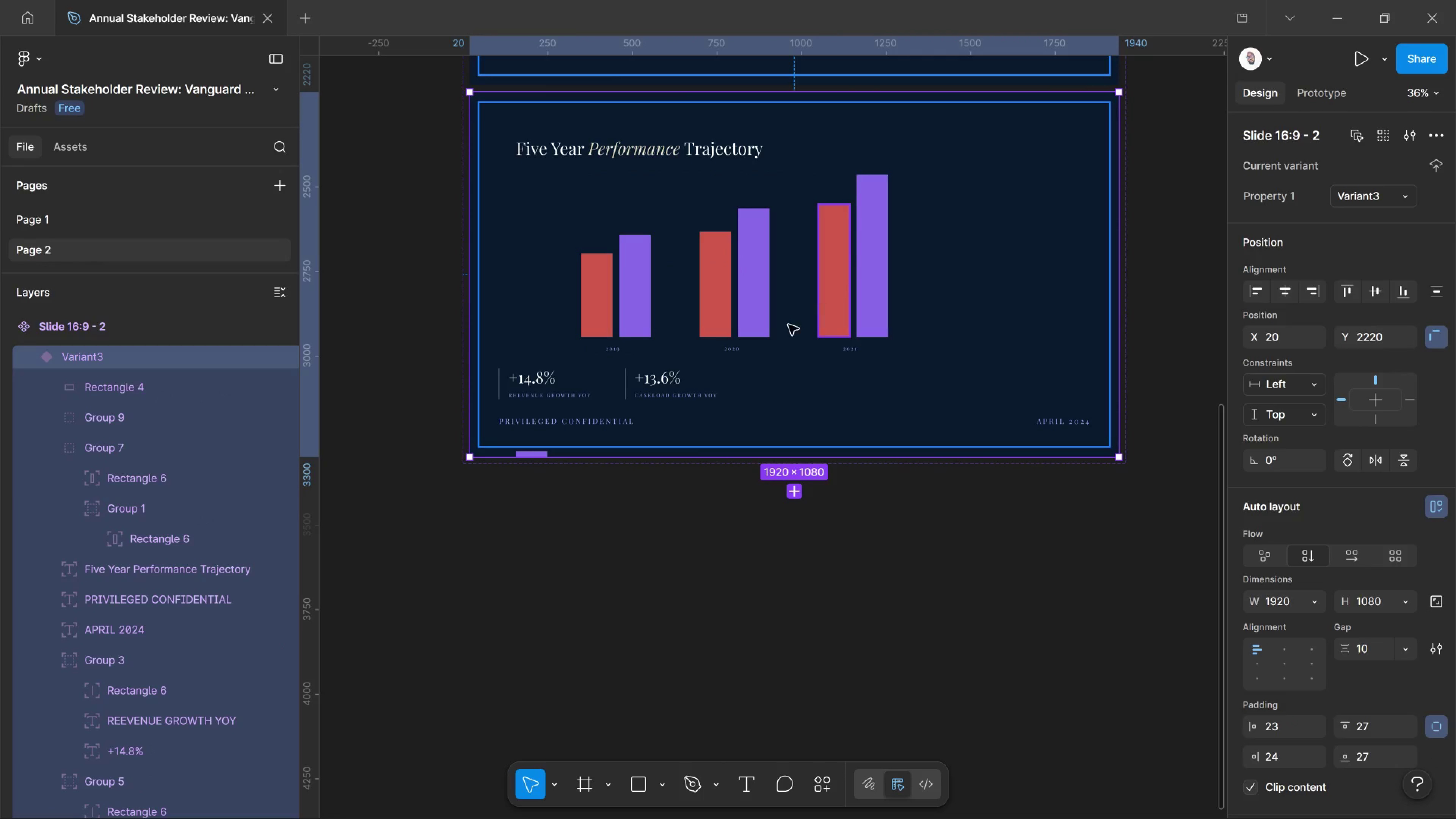 
key(Control+Z)
 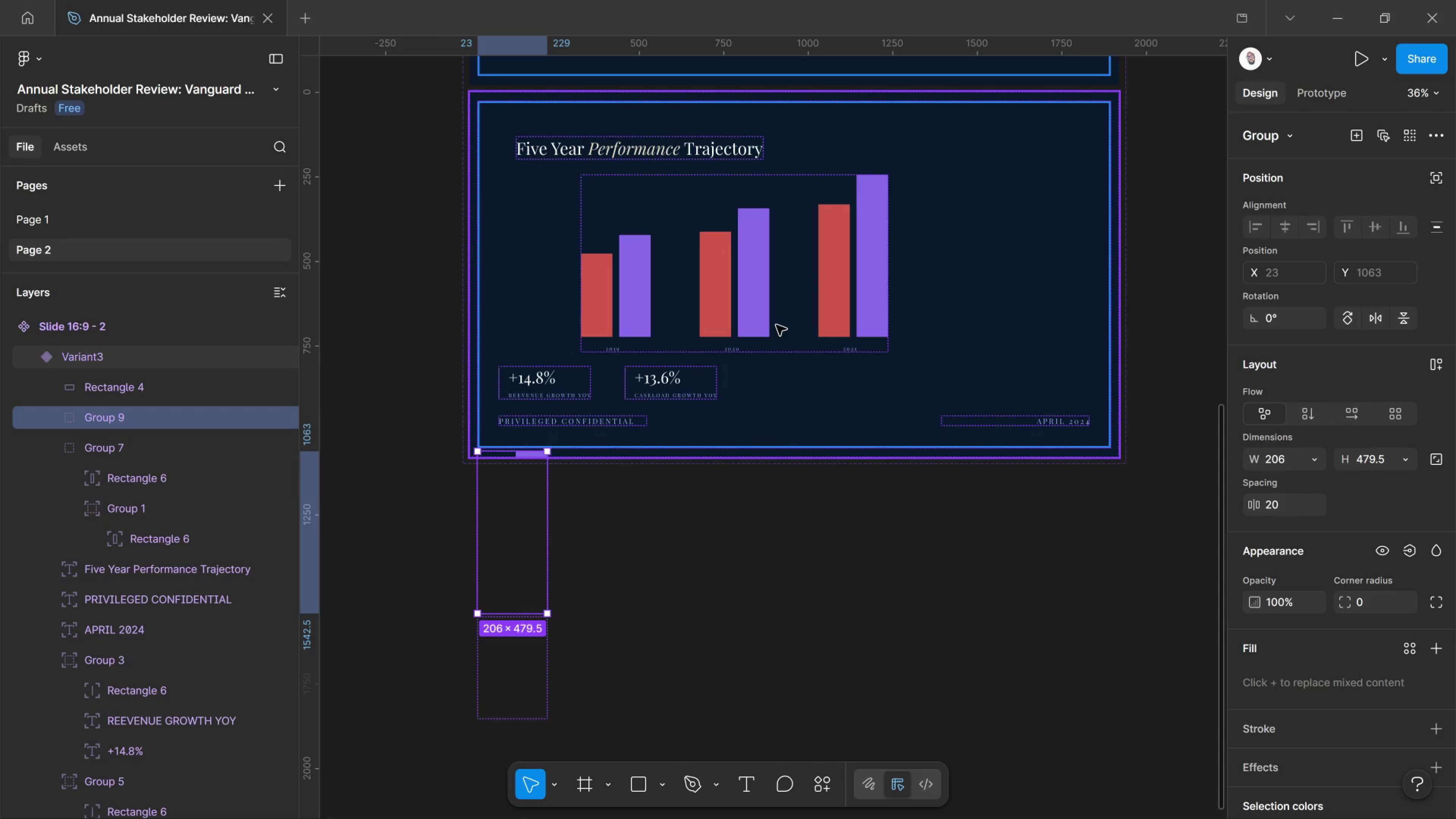 
key(Control+Z)
 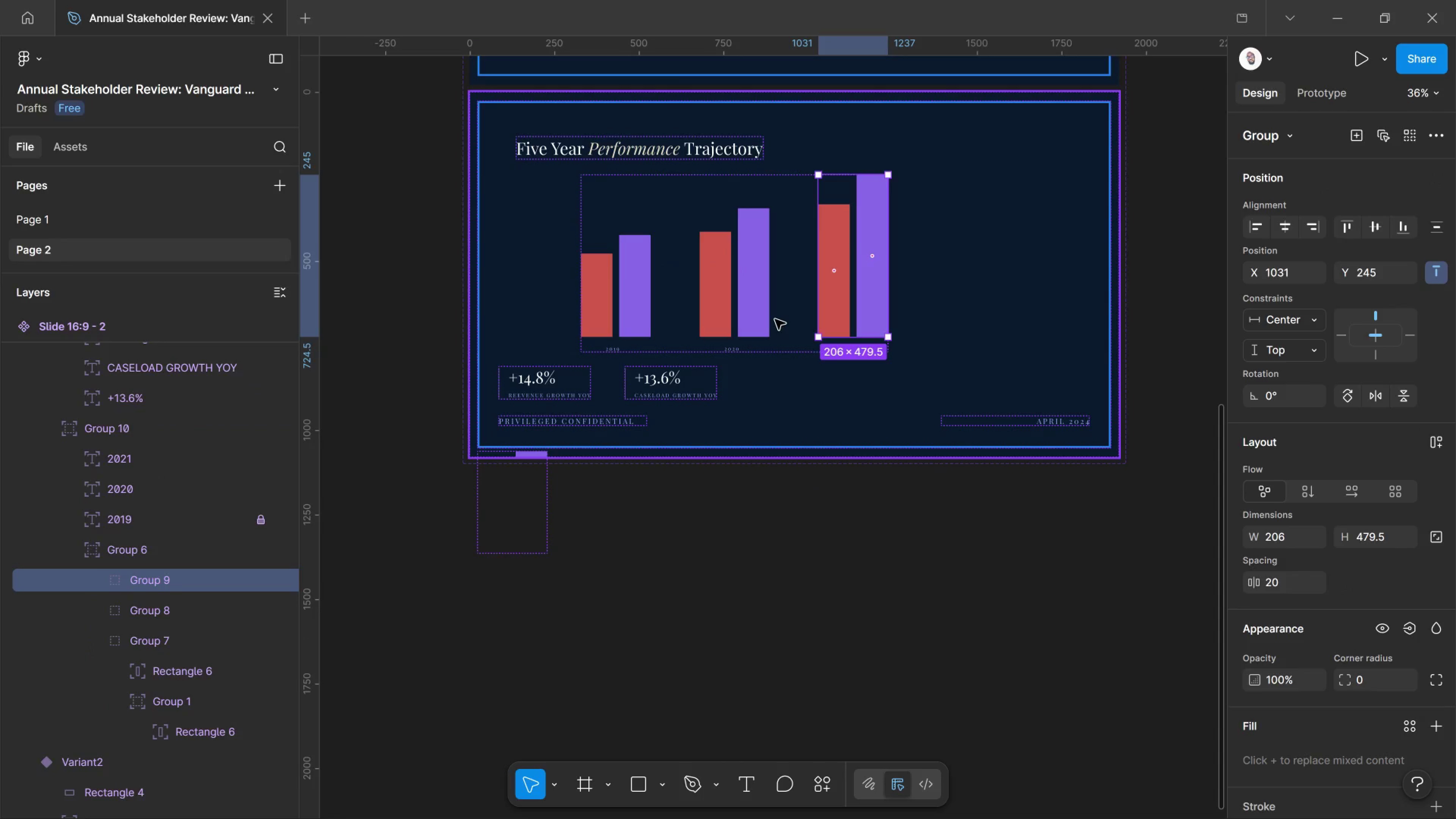 
key(Control+Z)
 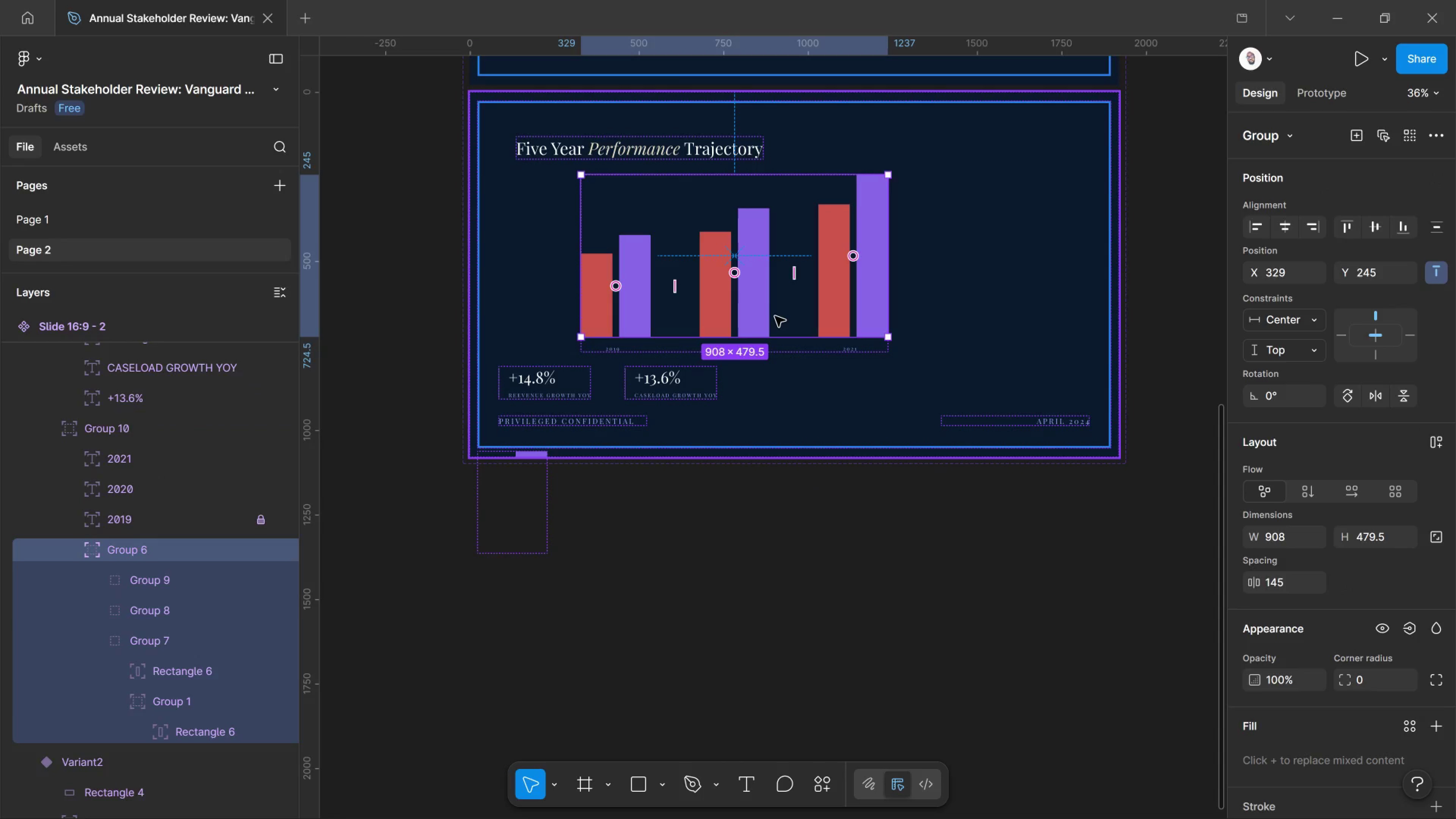 
key(Control+Z)
 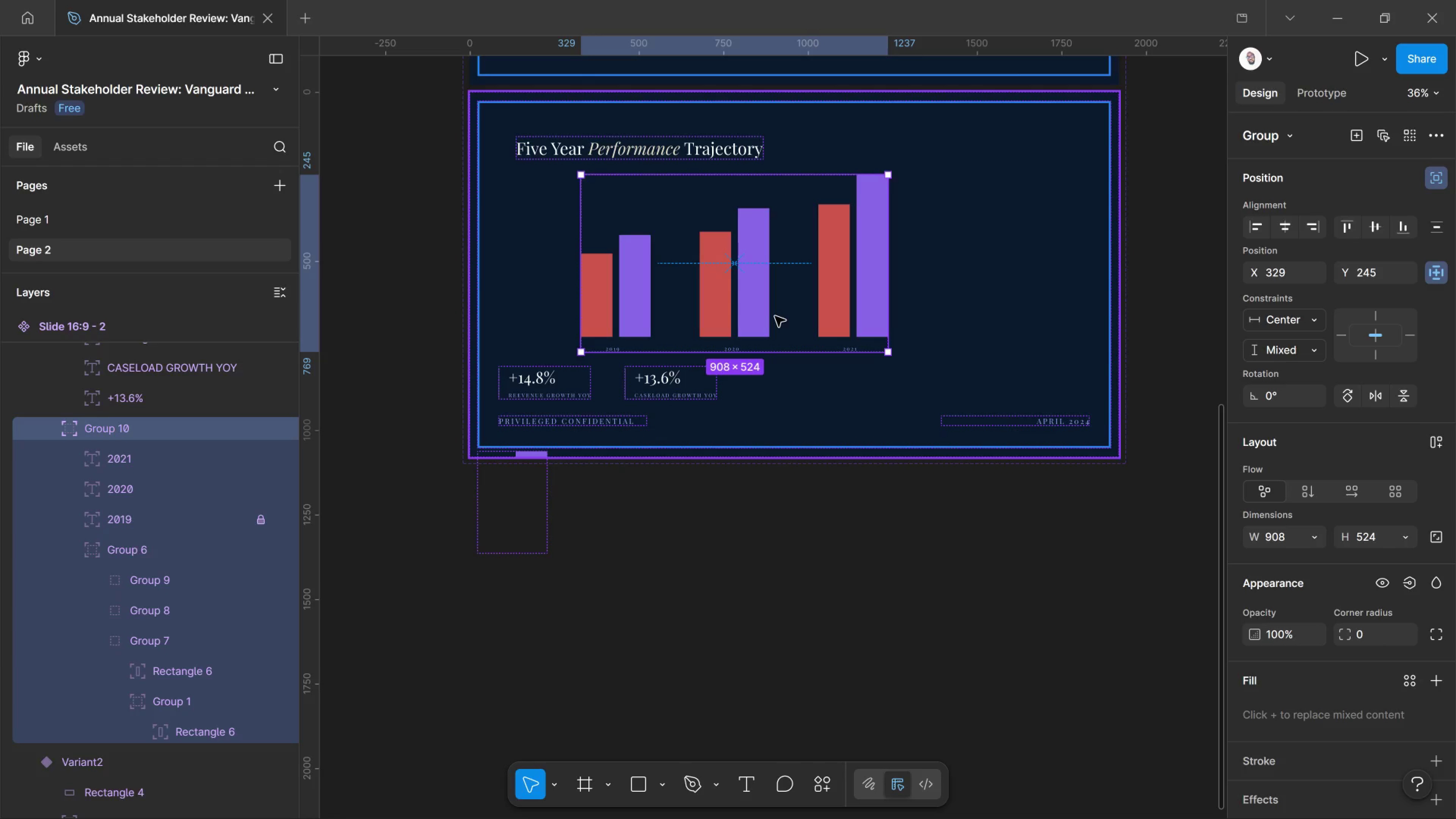 
key(Control+Z)
 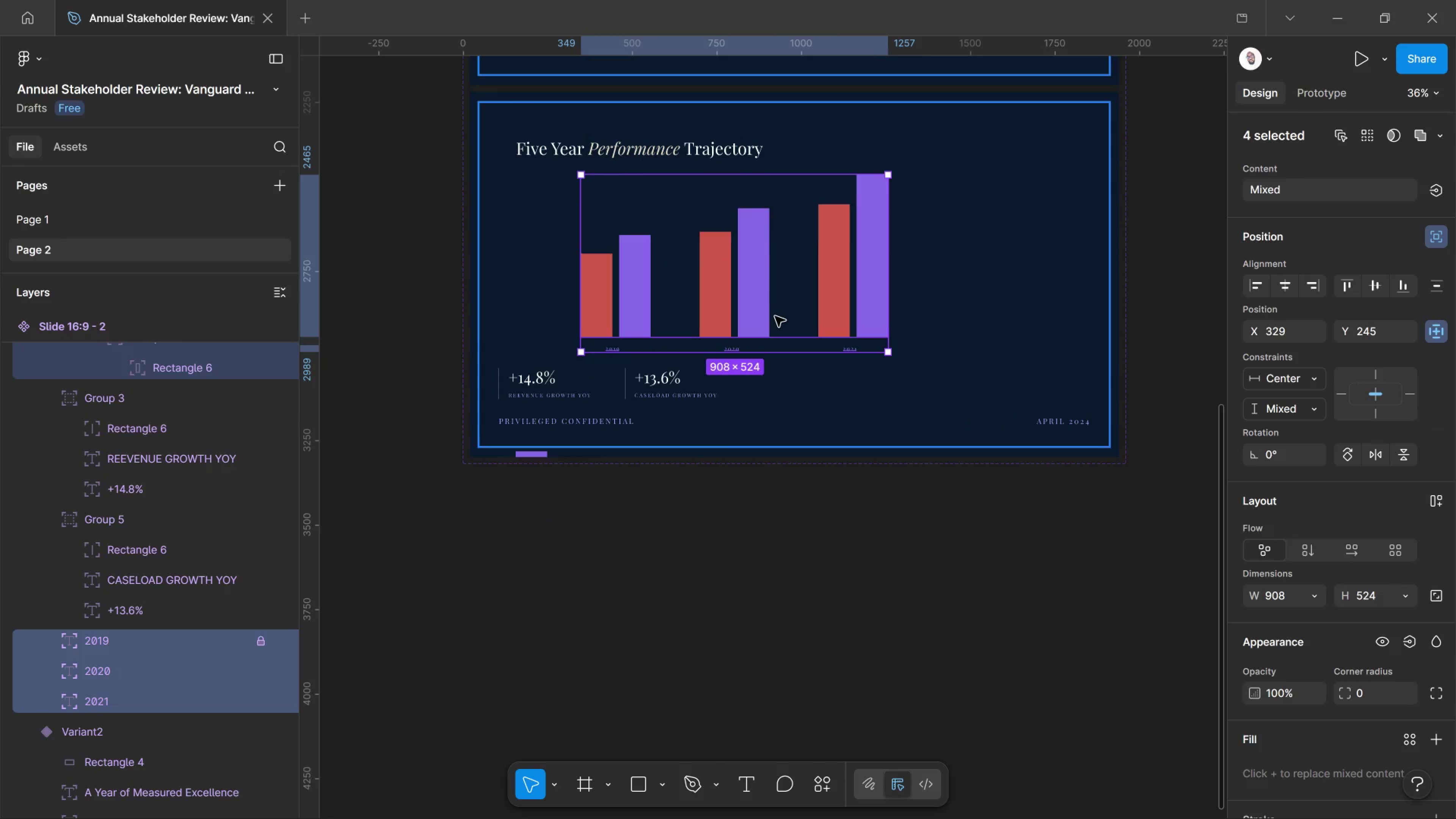 
key(Control+Z)
 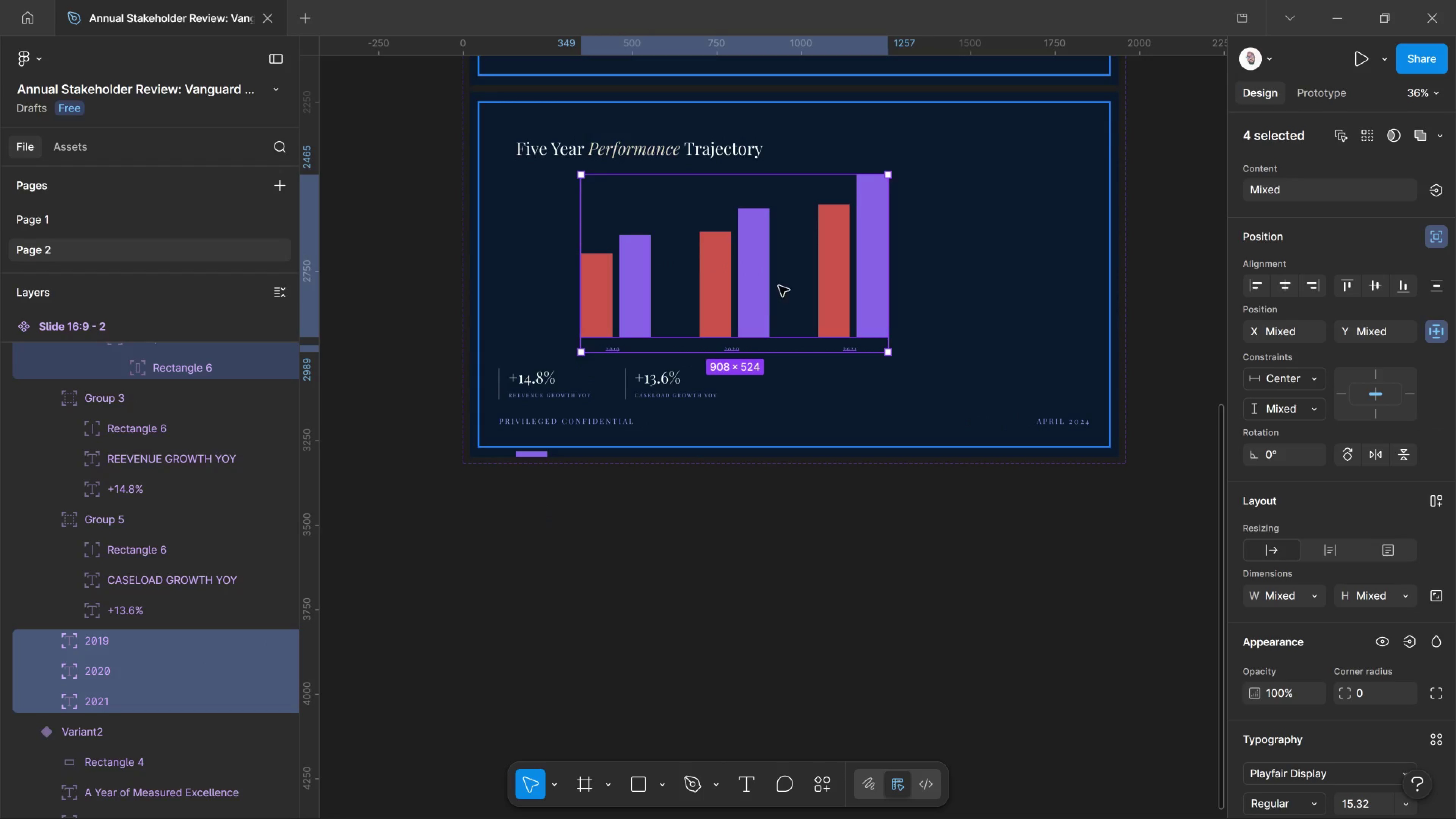 
key(Control+Z)
 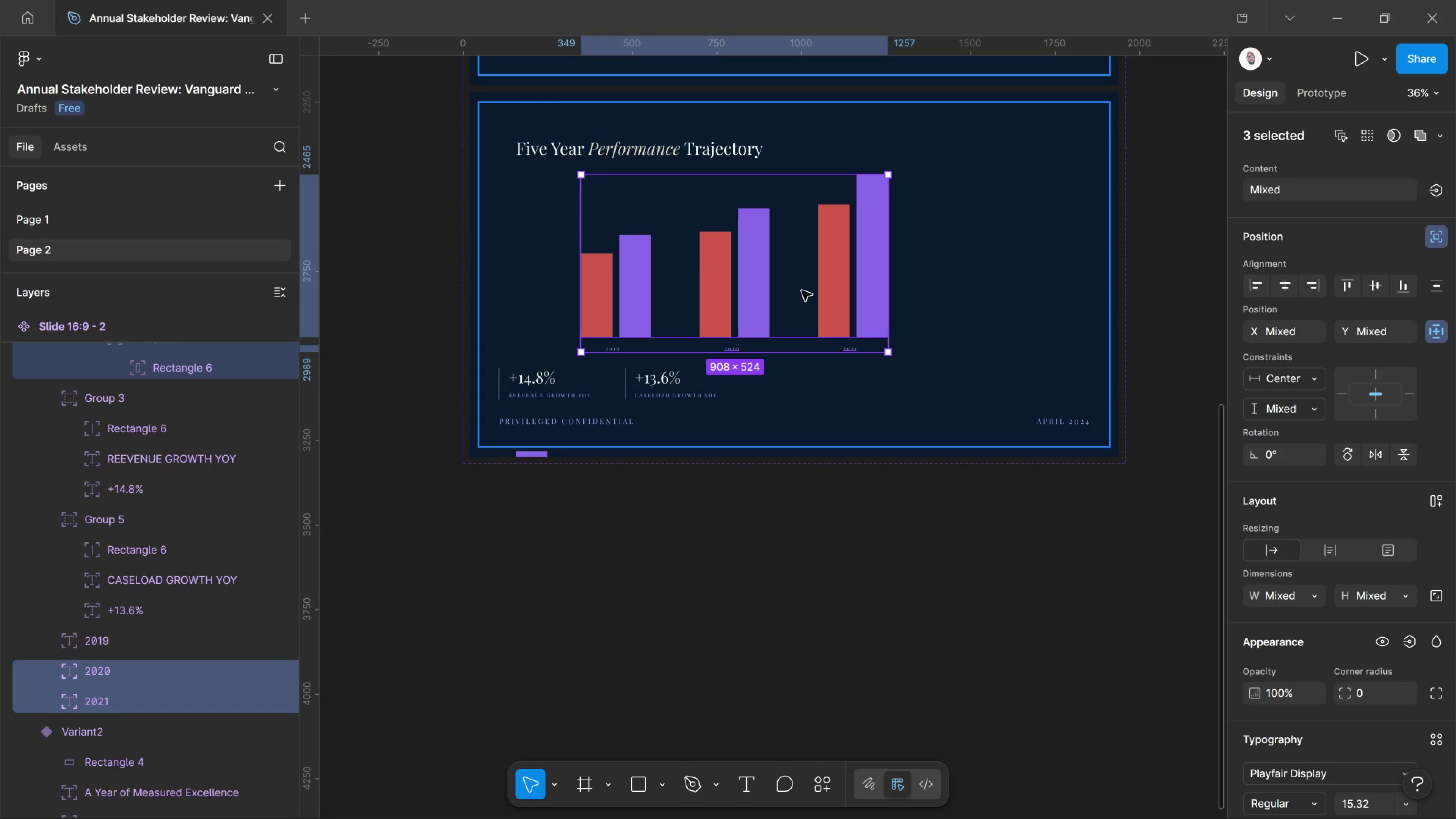 
key(Control+Z)
 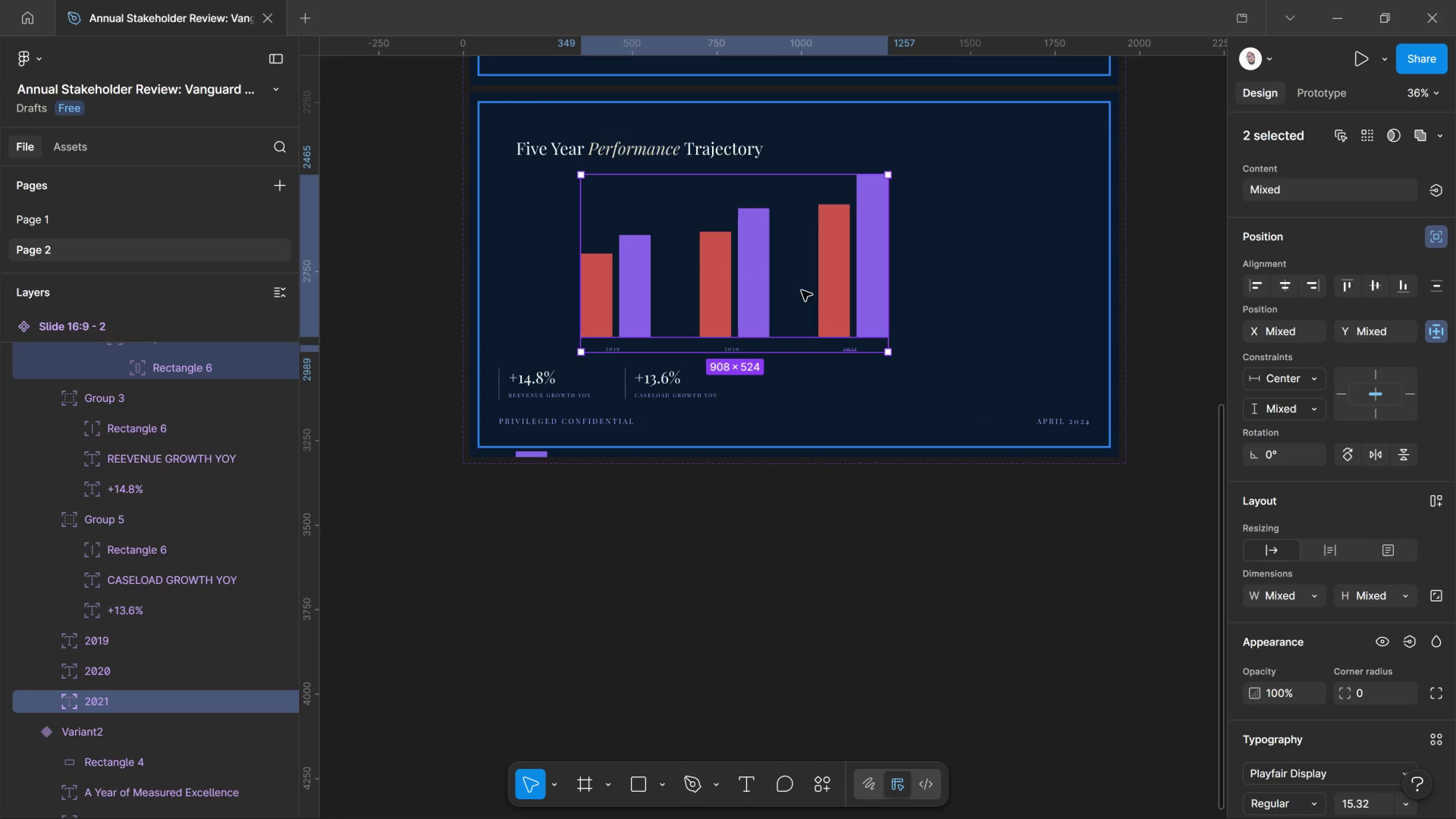 
key(Control+Z)
 